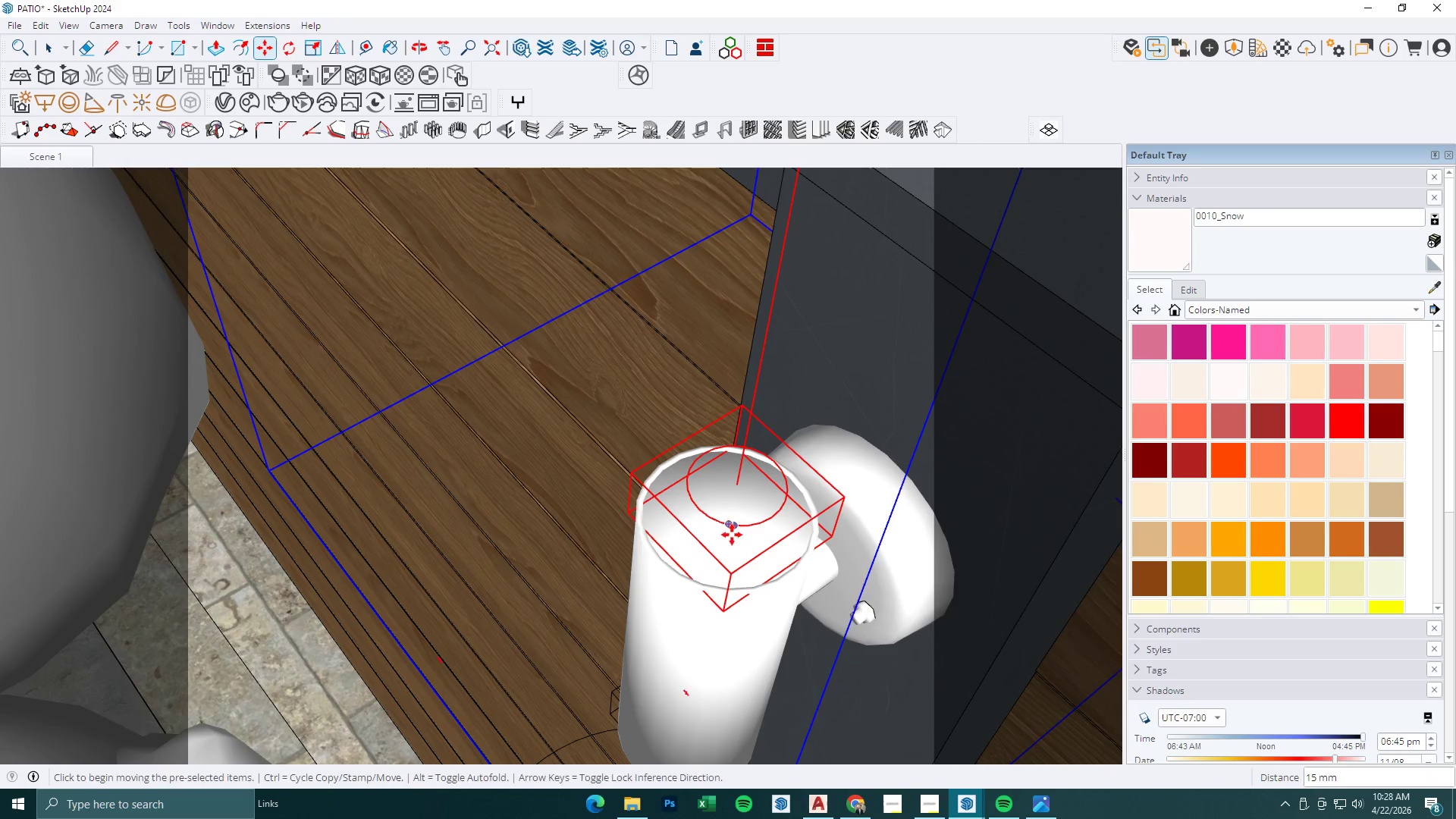 
scroll: coordinate [639, 479], scroll_direction: down, amount: 32.0
 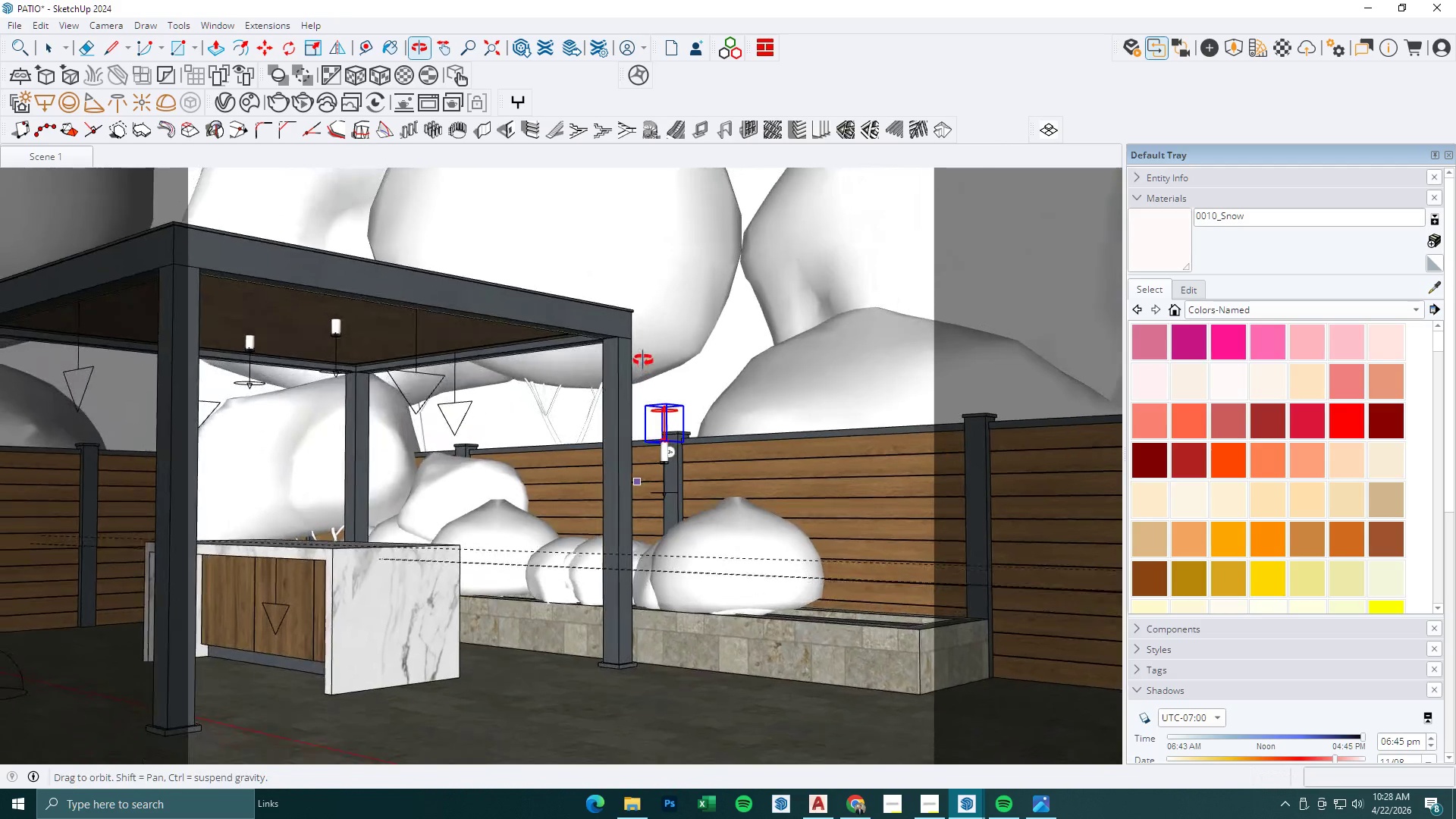 
key(Space)
 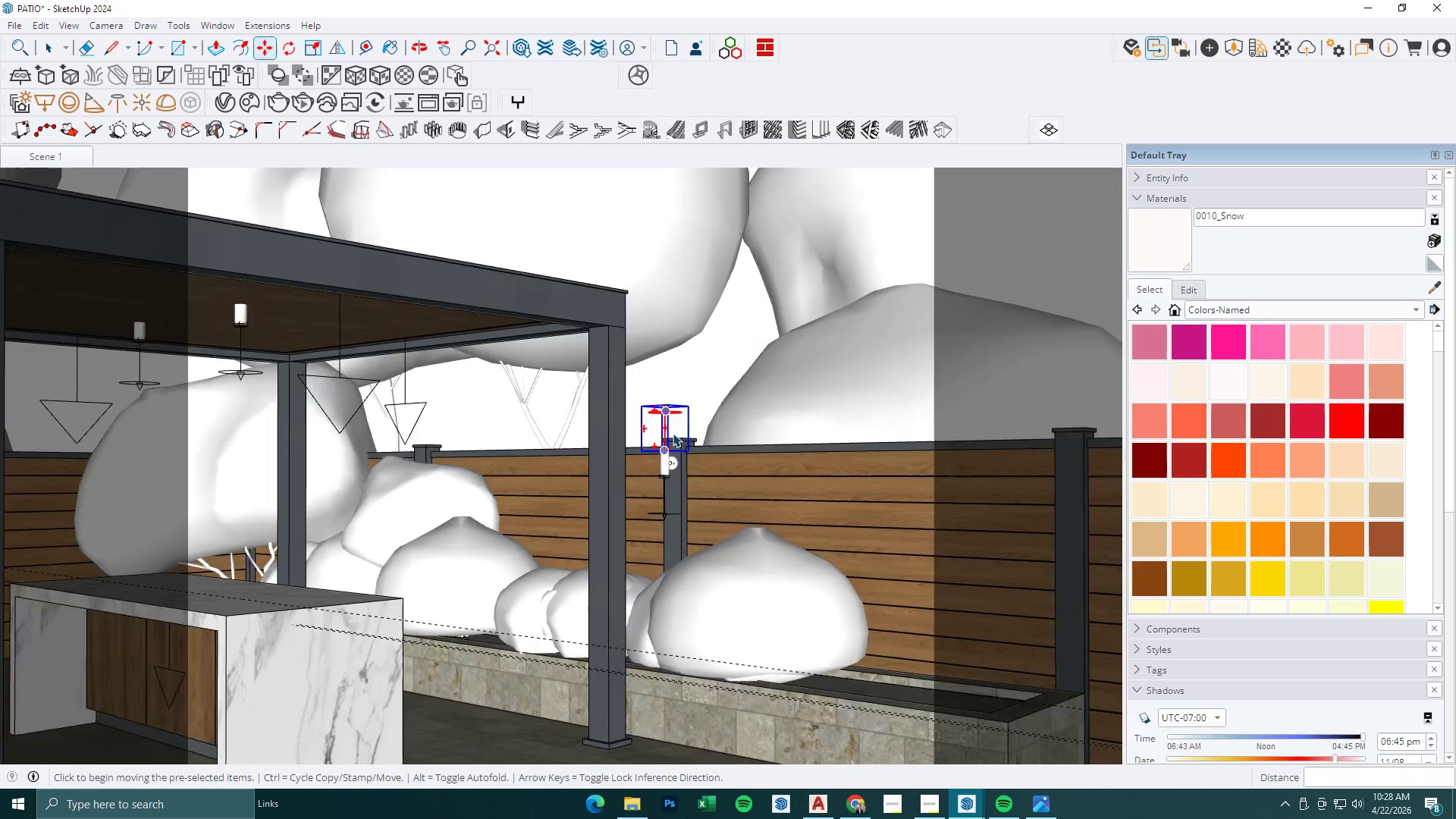 
key(Escape)
 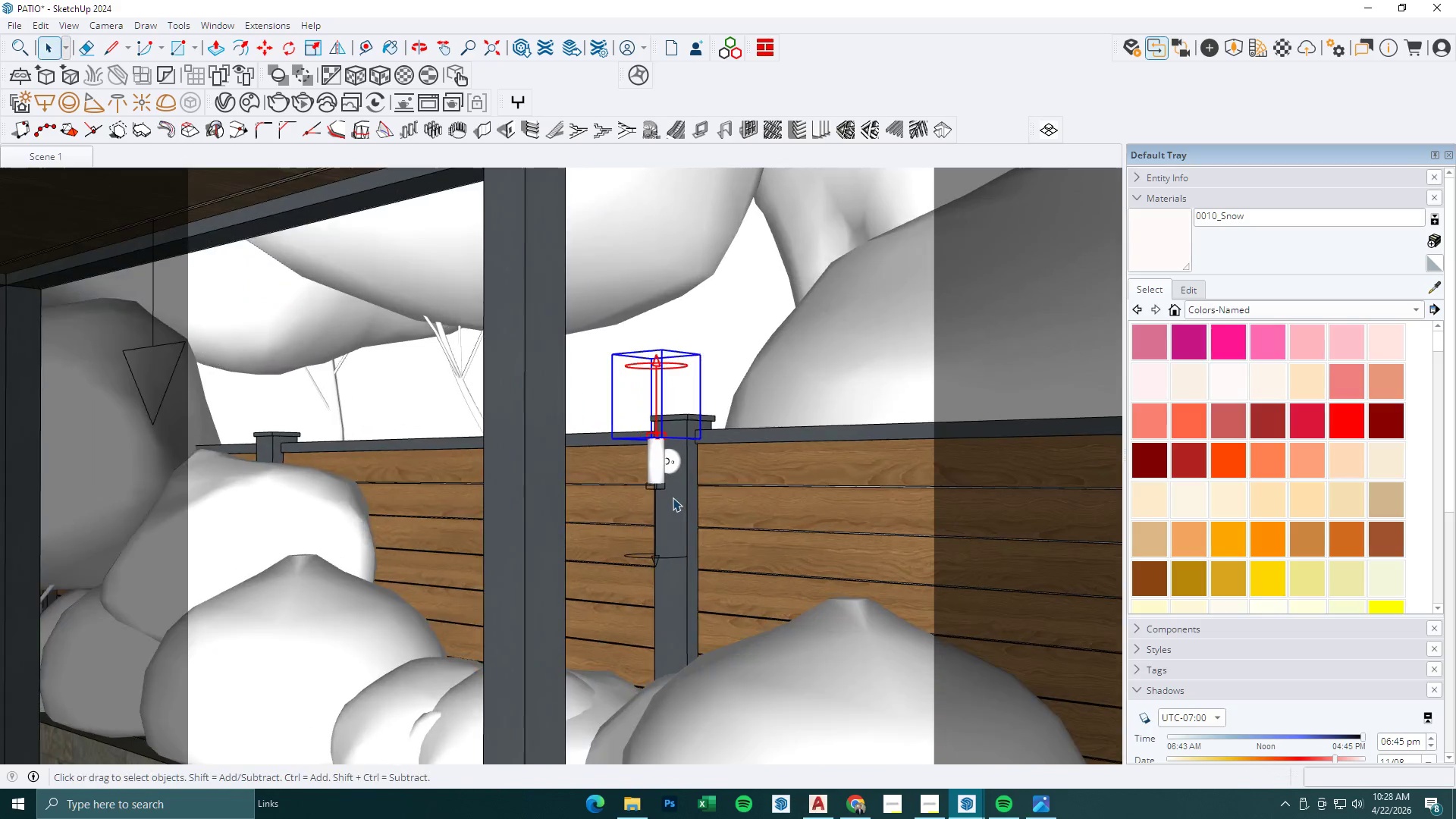 
hold_key(key=ControlLeft, duration=1.11)
 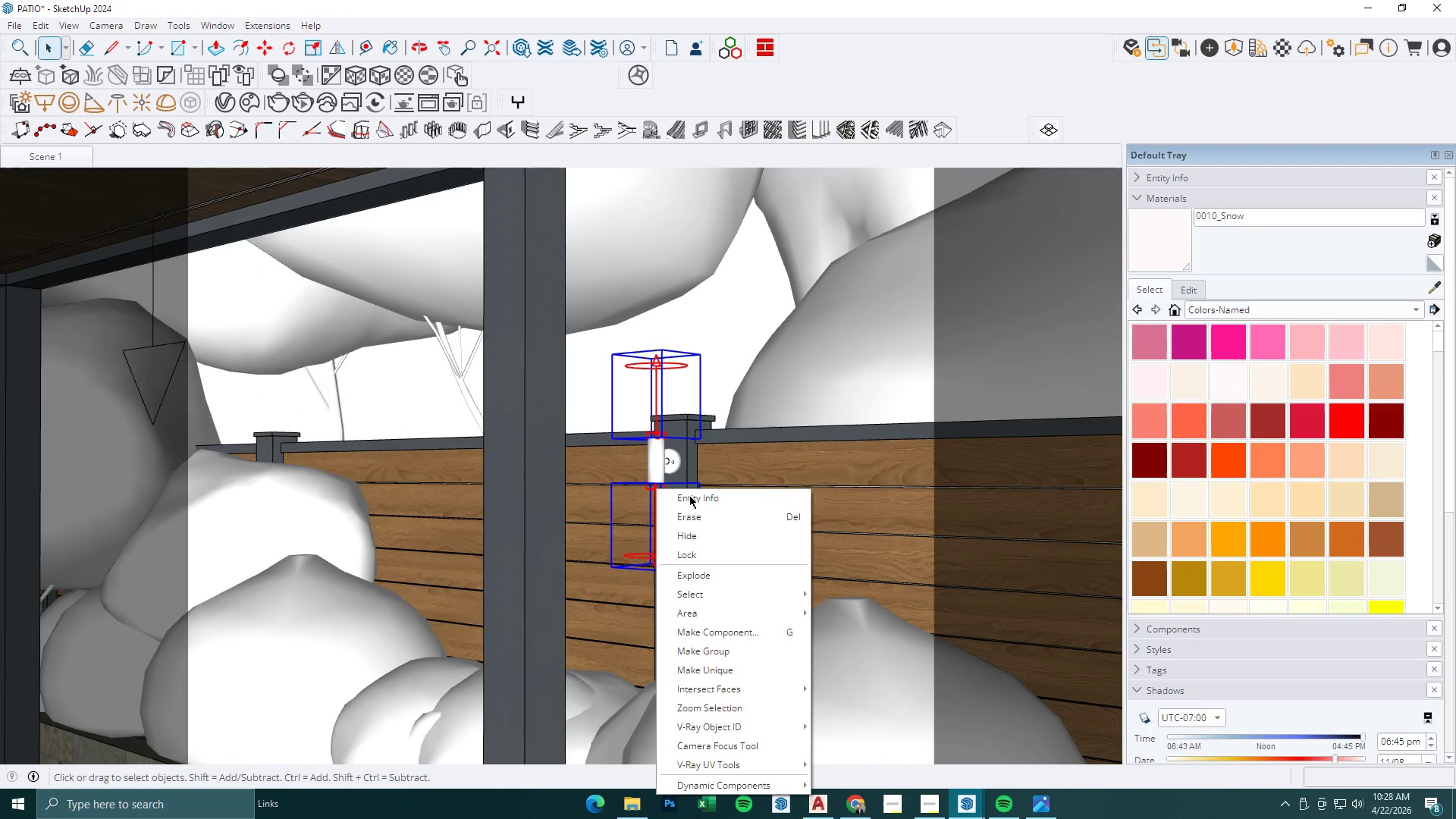 
scroll: coordinate [673, 497], scroll_direction: up, amount: 8.0
 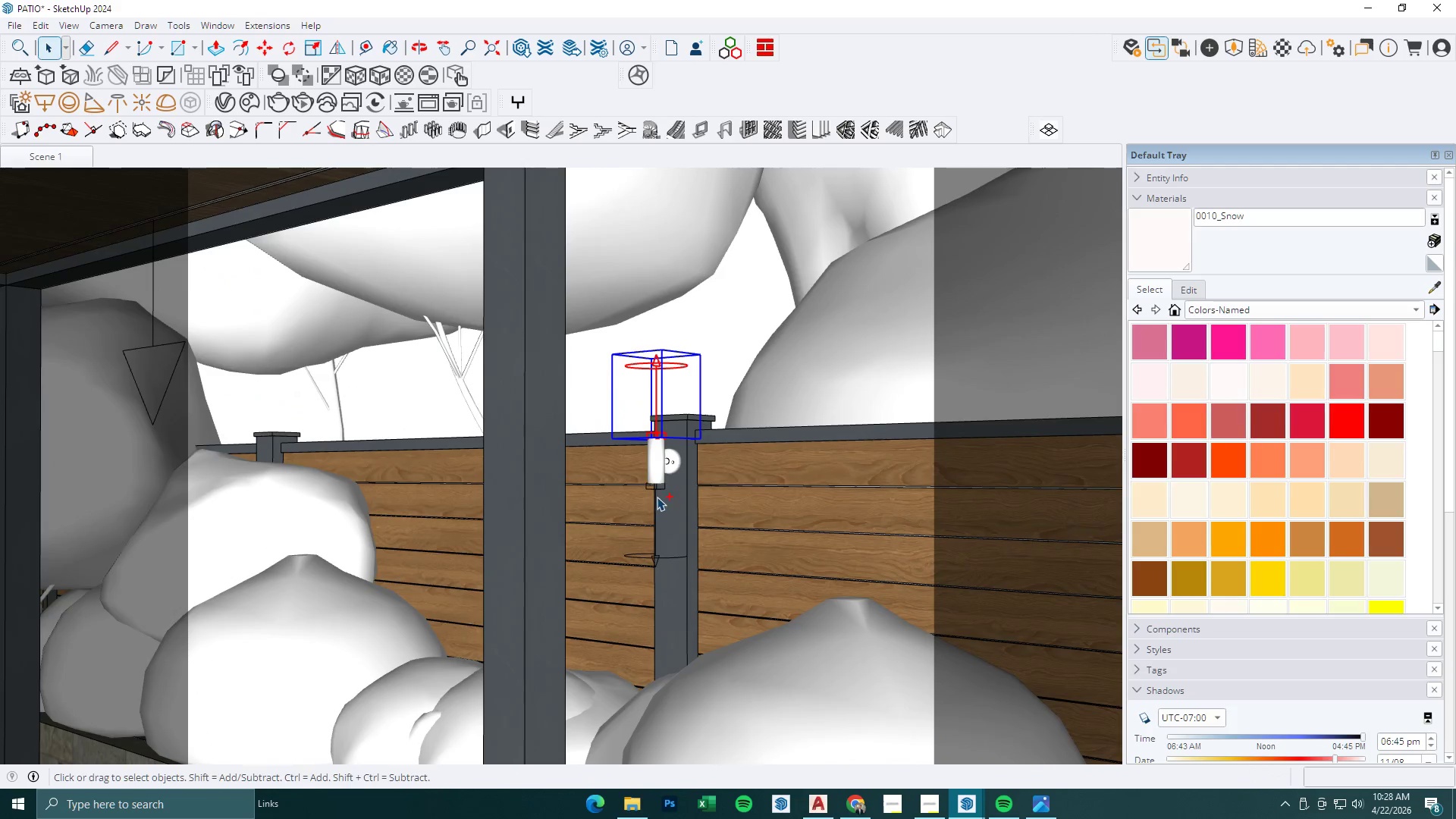 
left_click([651, 491])
 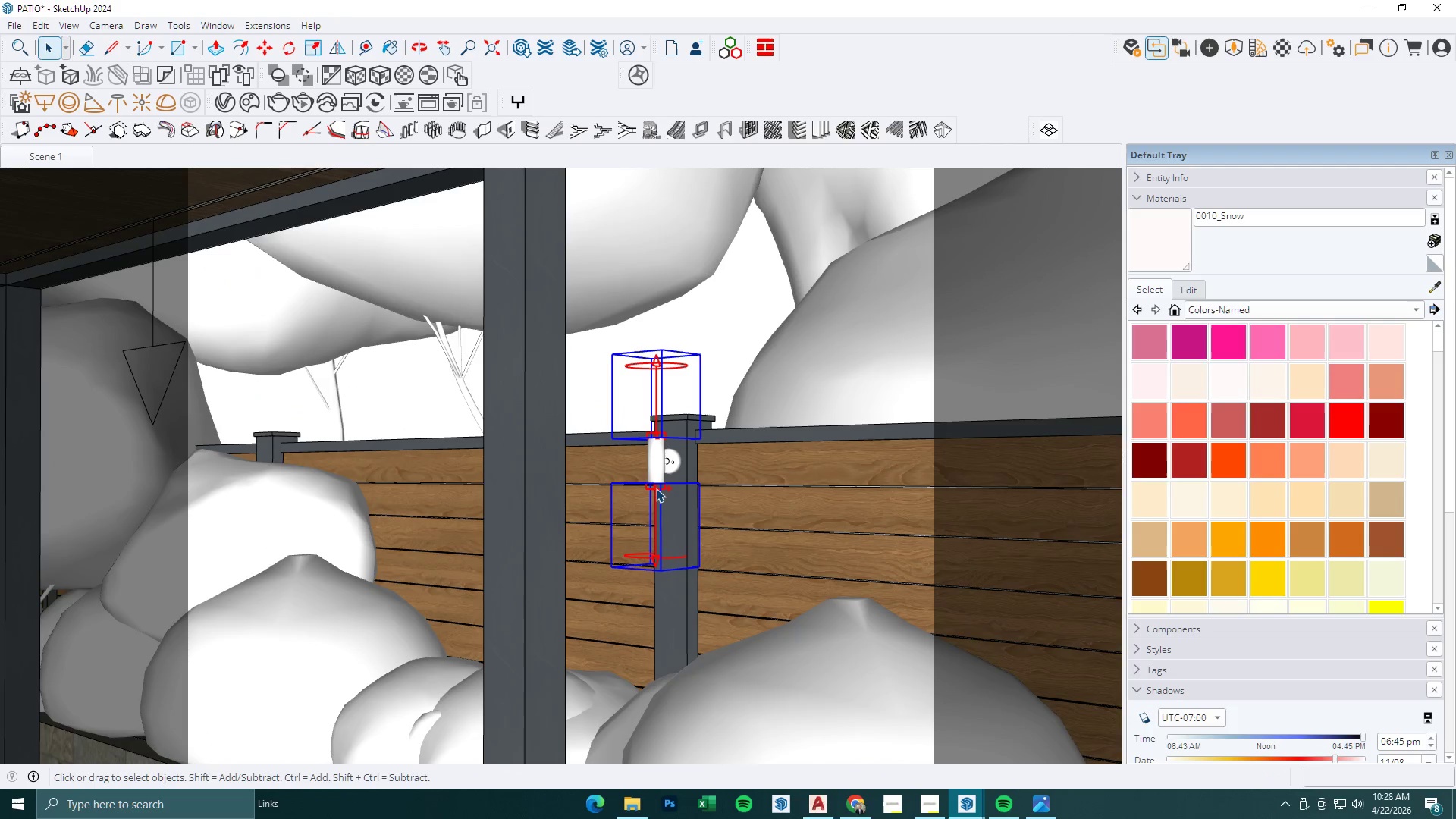 
right_click([656, 488])
 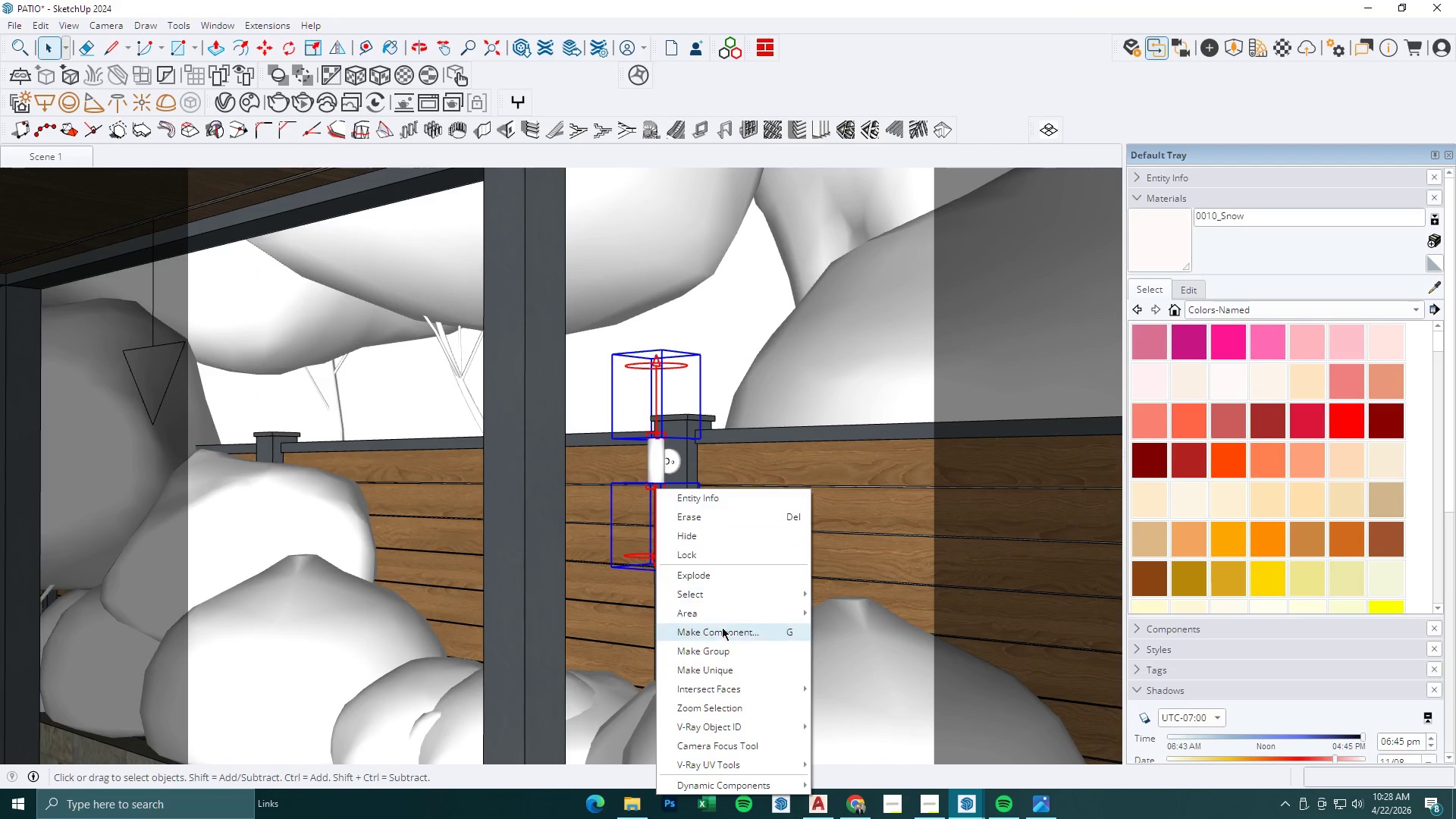 
left_click([723, 649])
 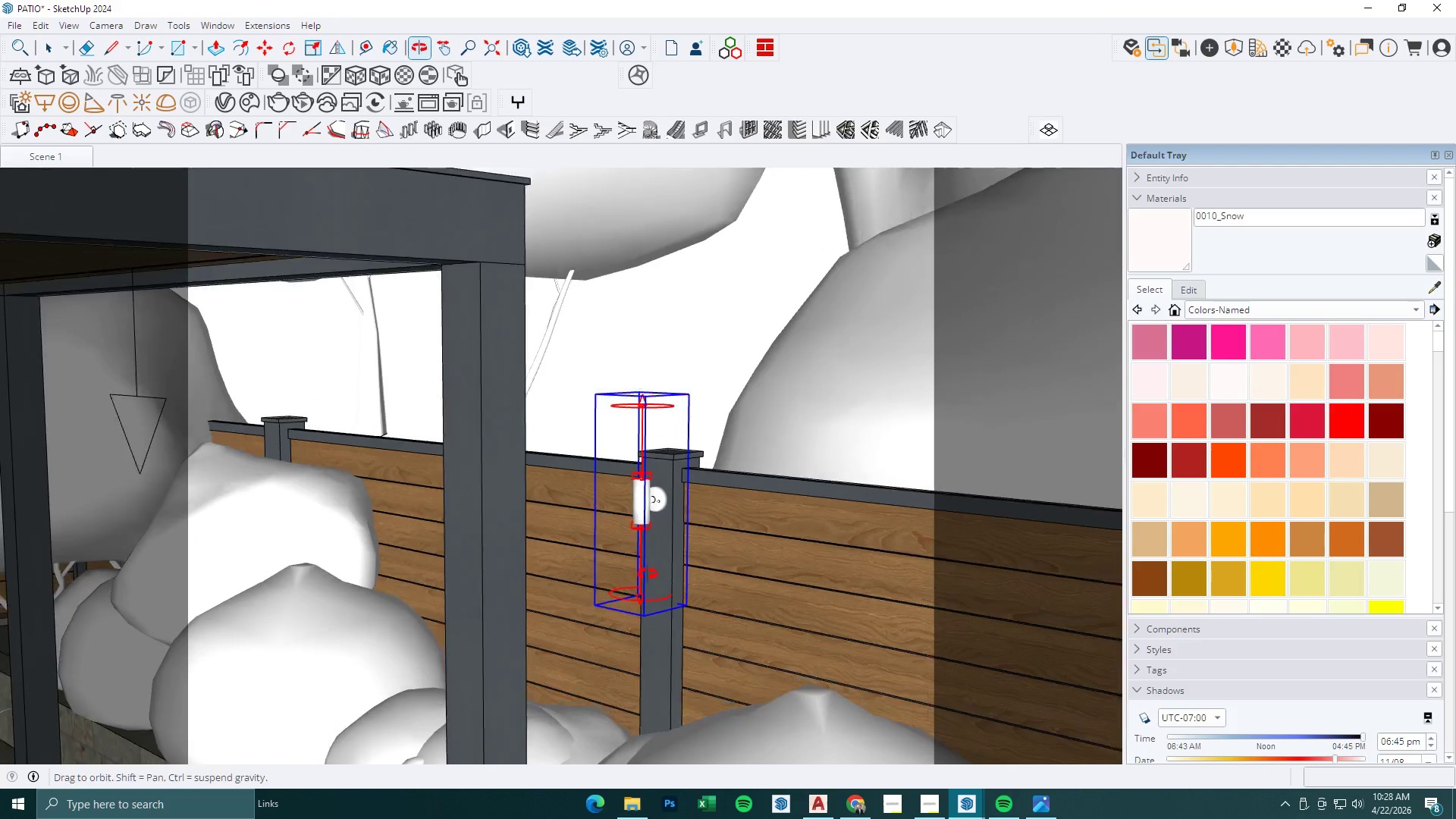 
scroll: coordinate [662, 520], scroll_direction: up, amount: 5.0
 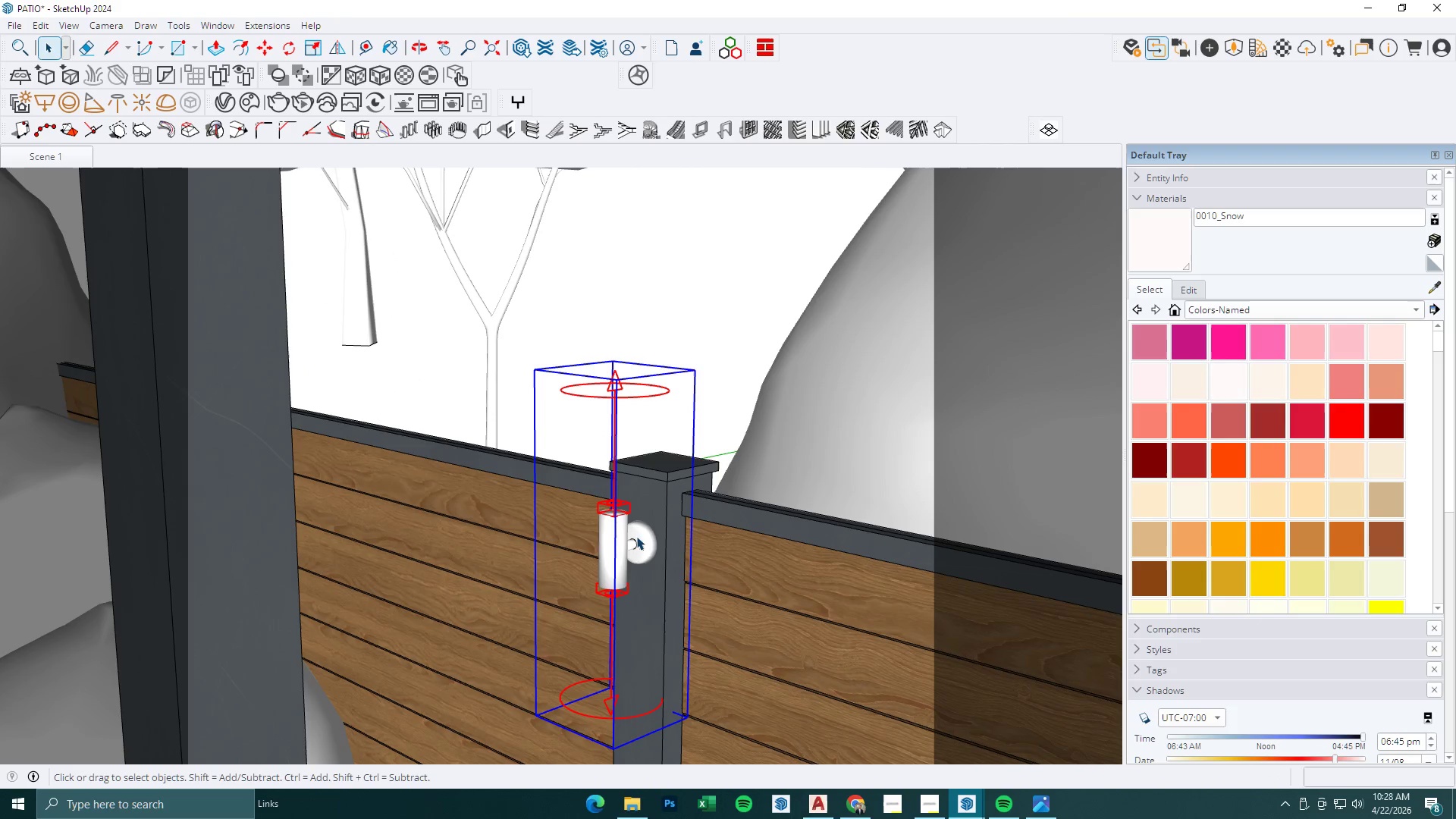 
key(Control+ControlLeft)
 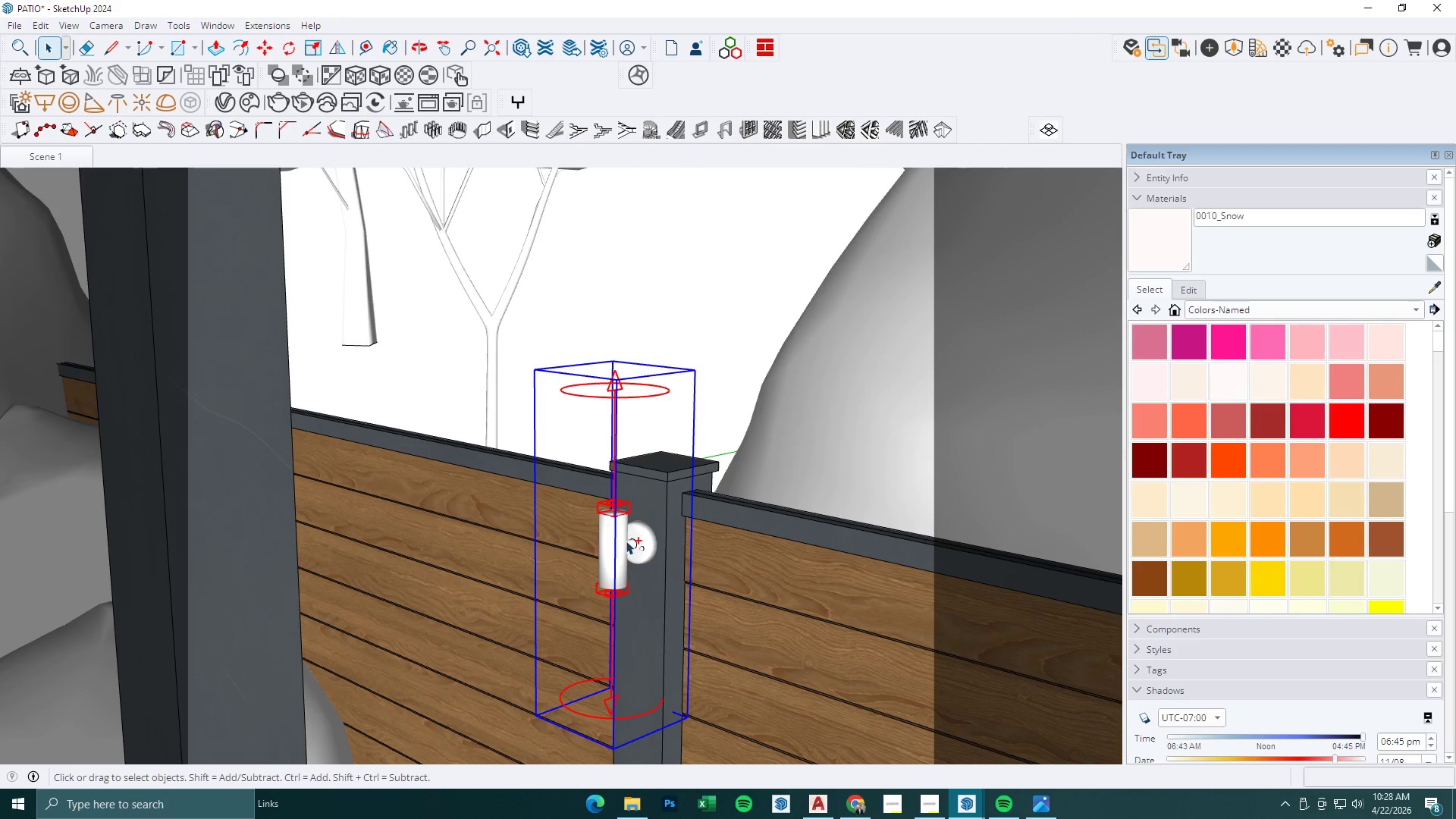 
left_click([626, 541])
 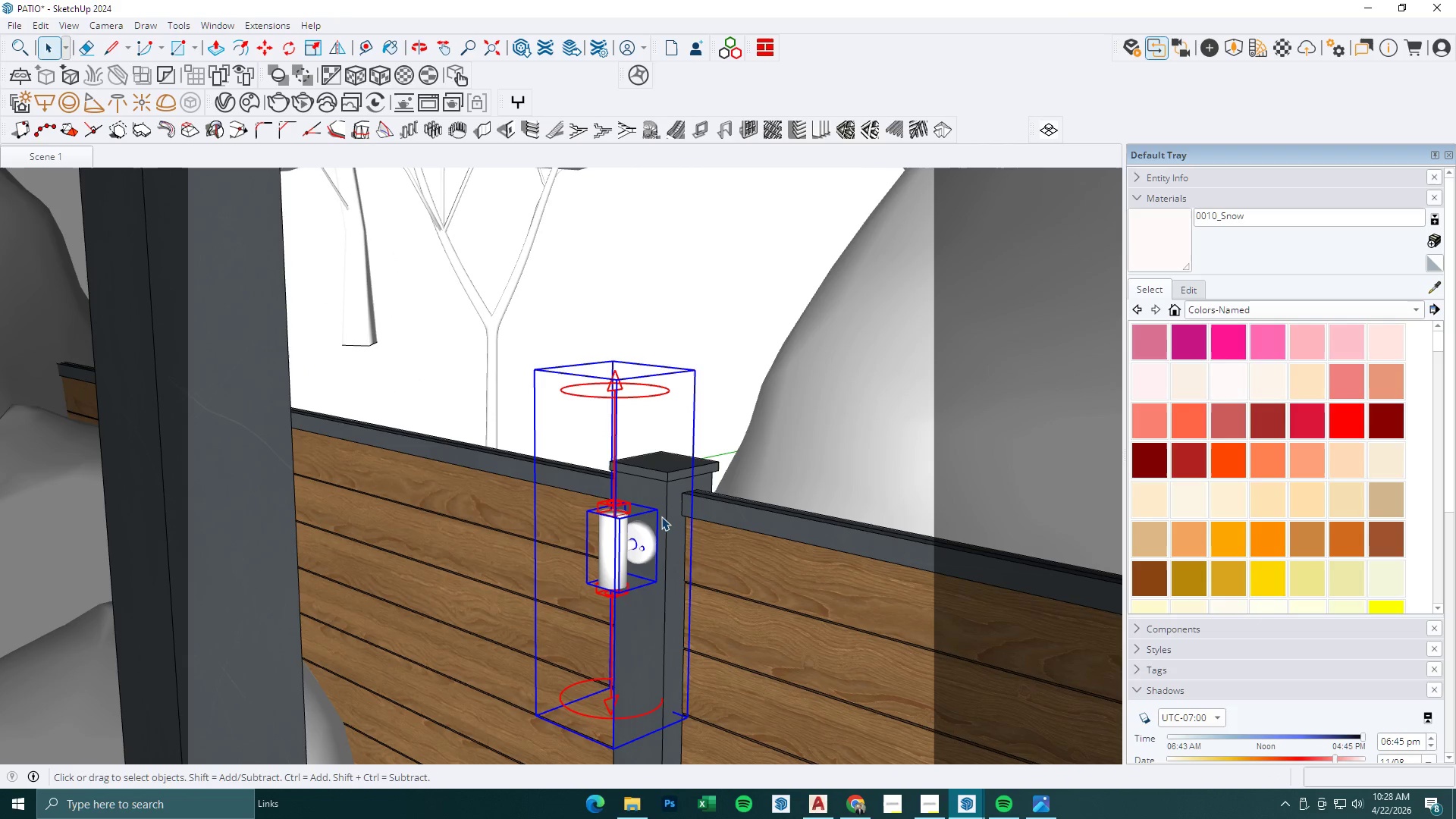 
key(M)
 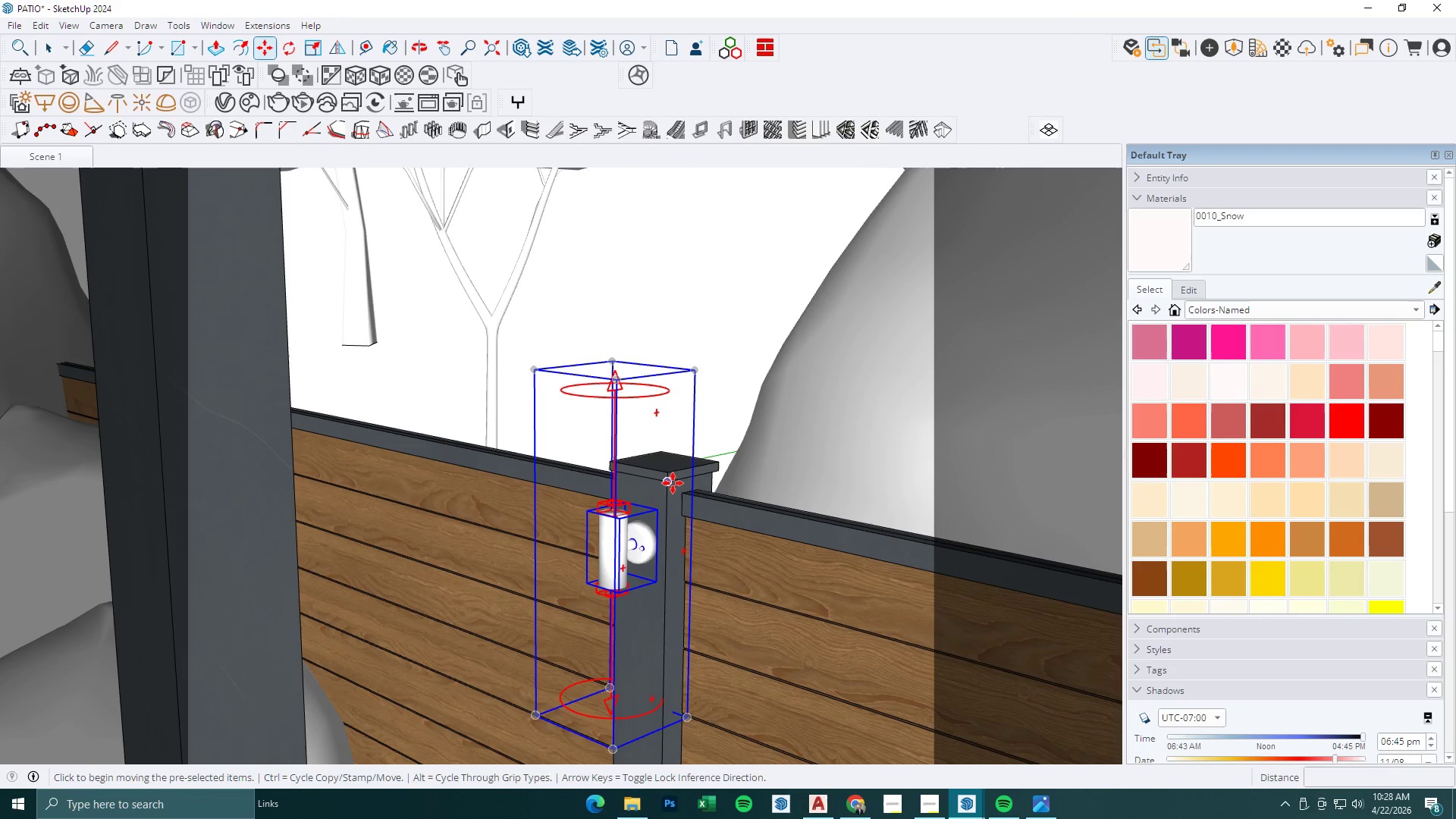 
left_click([673, 483])
 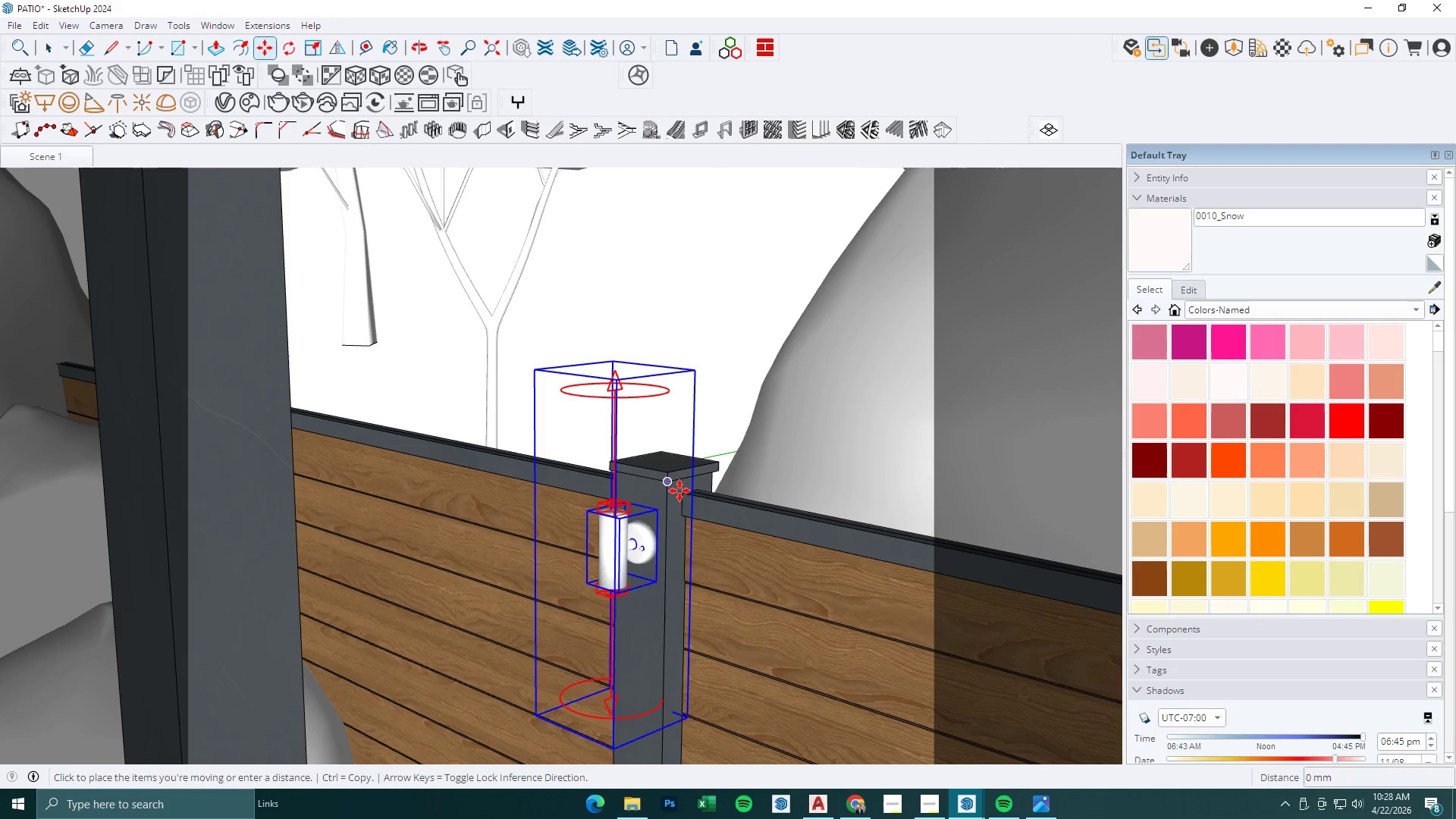 
key(Control+ControlLeft)
 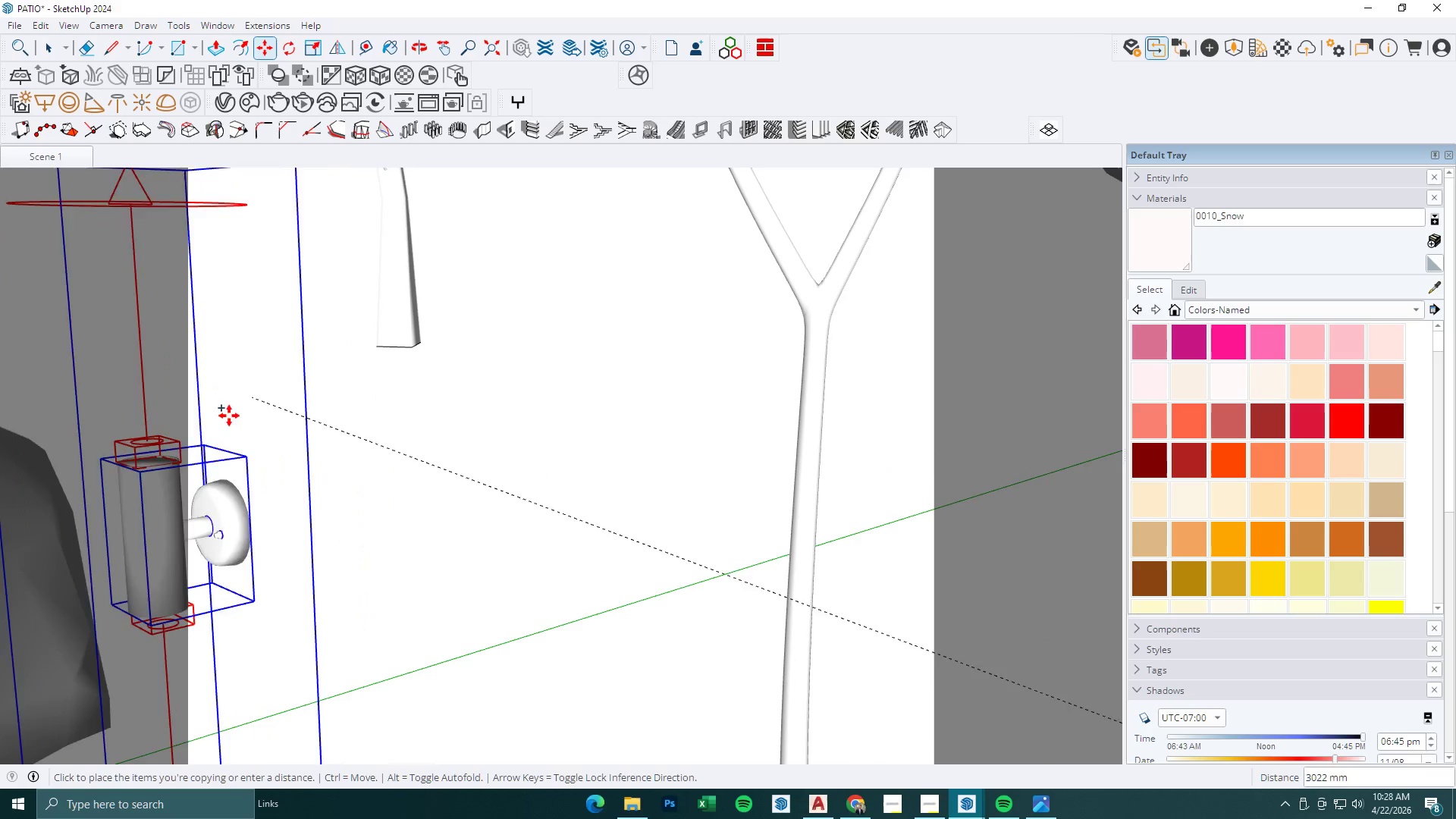 
scroll: coordinate [490, 394], scroll_direction: down, amount: 8.0
 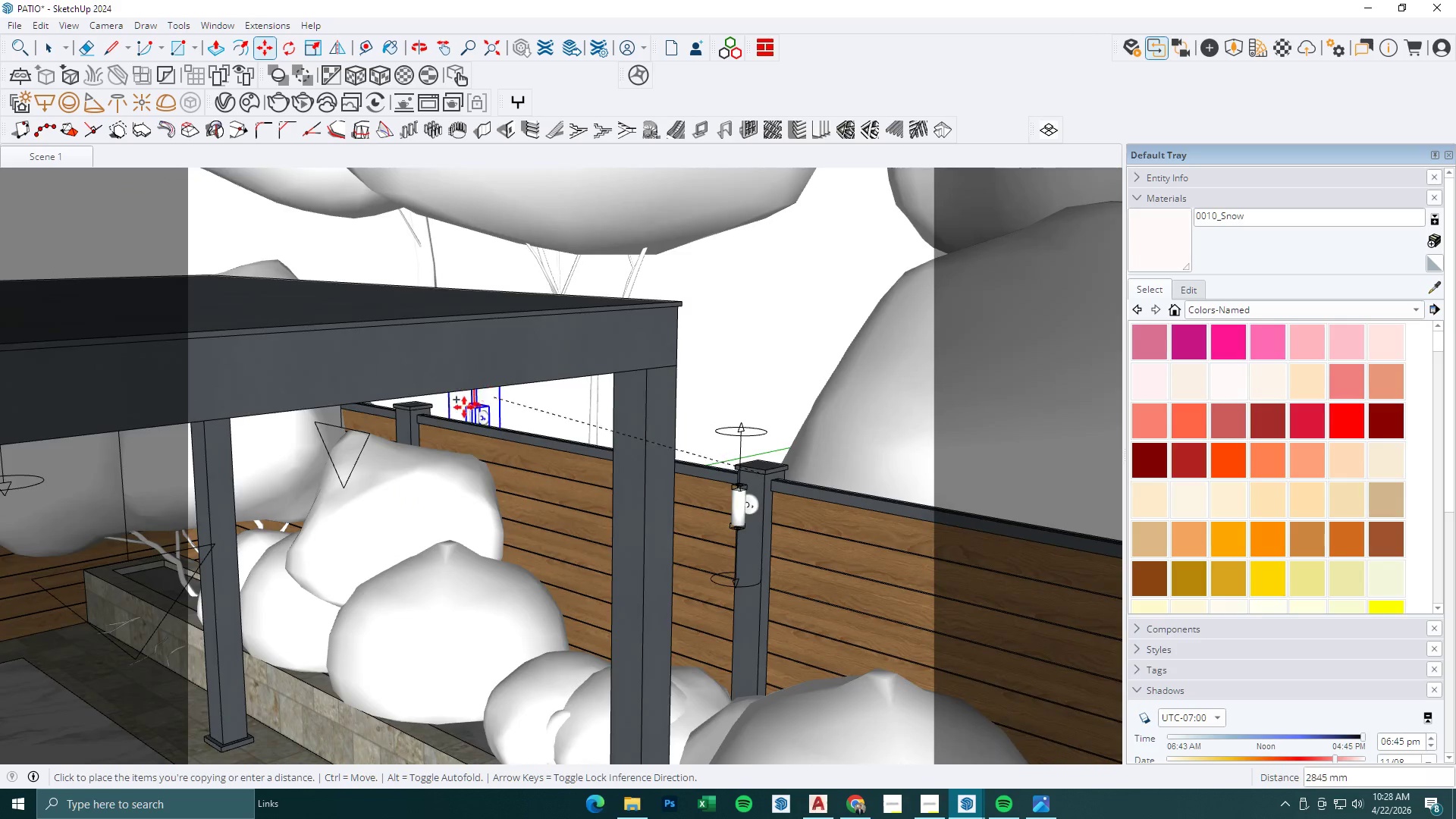 
scroll: coordinate [410, 416], scroll_direction: up, amount: 2.0
 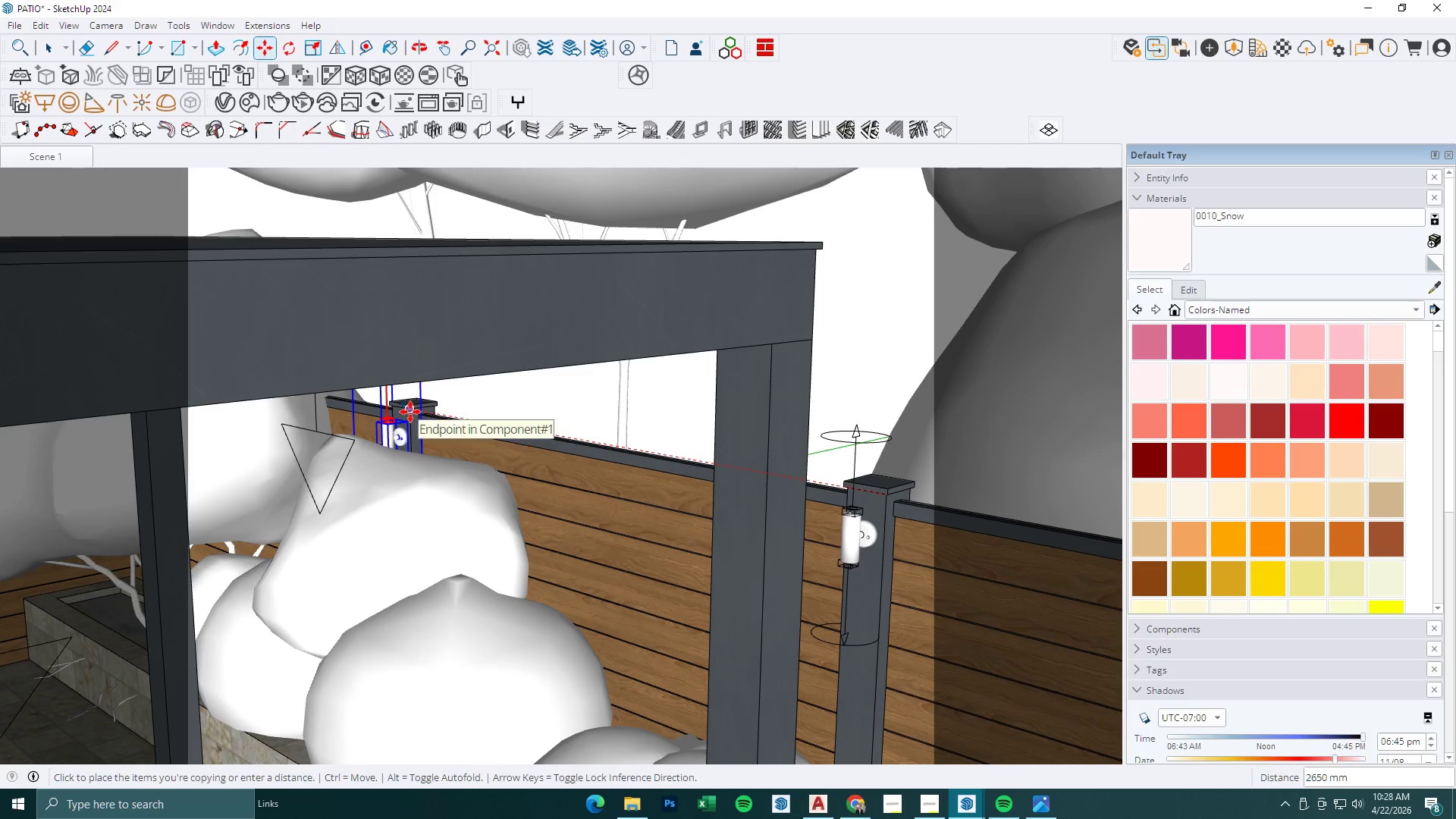 
left_click([410, 412])
 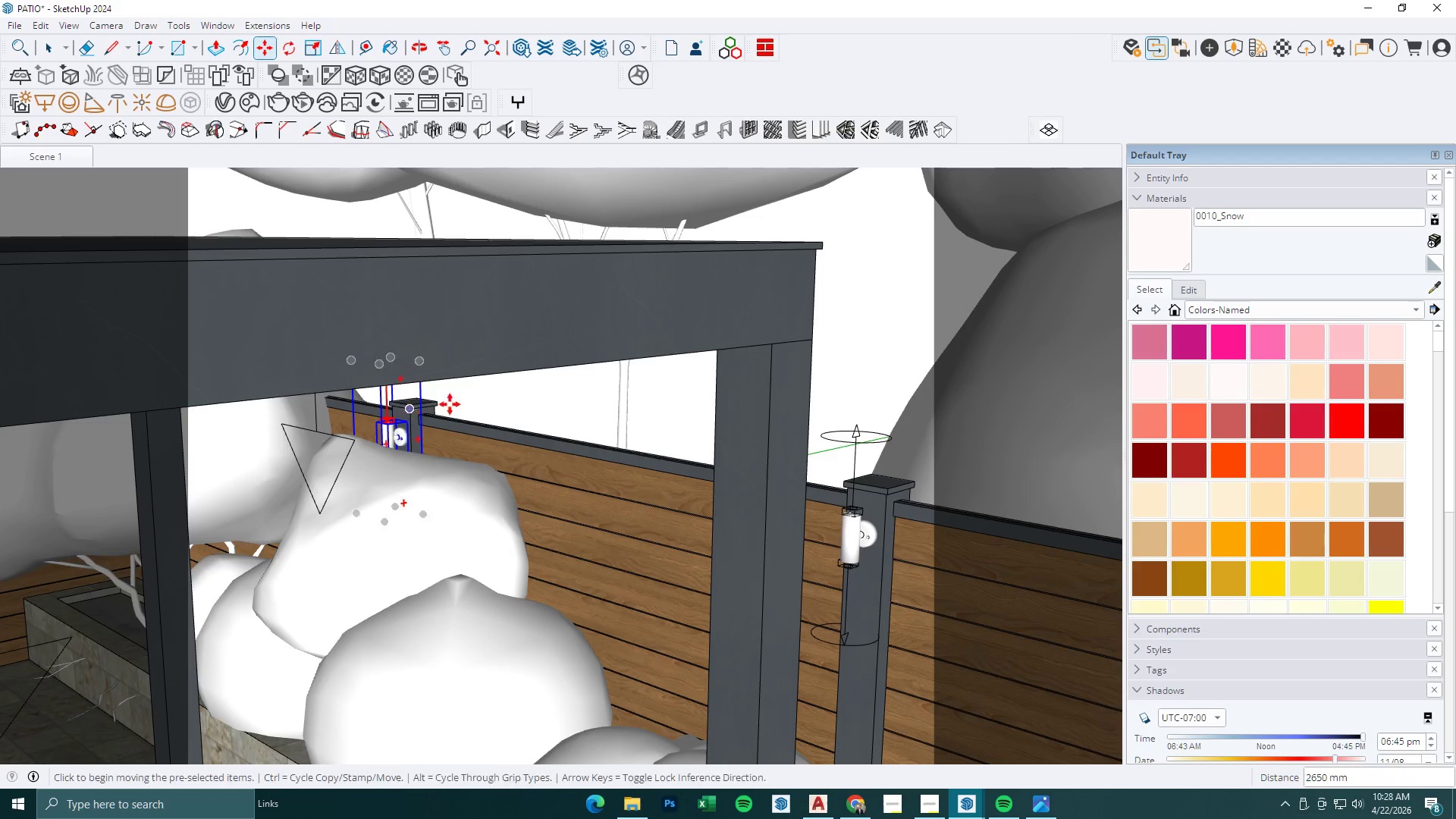 
scroll: coordinate [596, 421], scroll_direction: down, amount: 11.0
 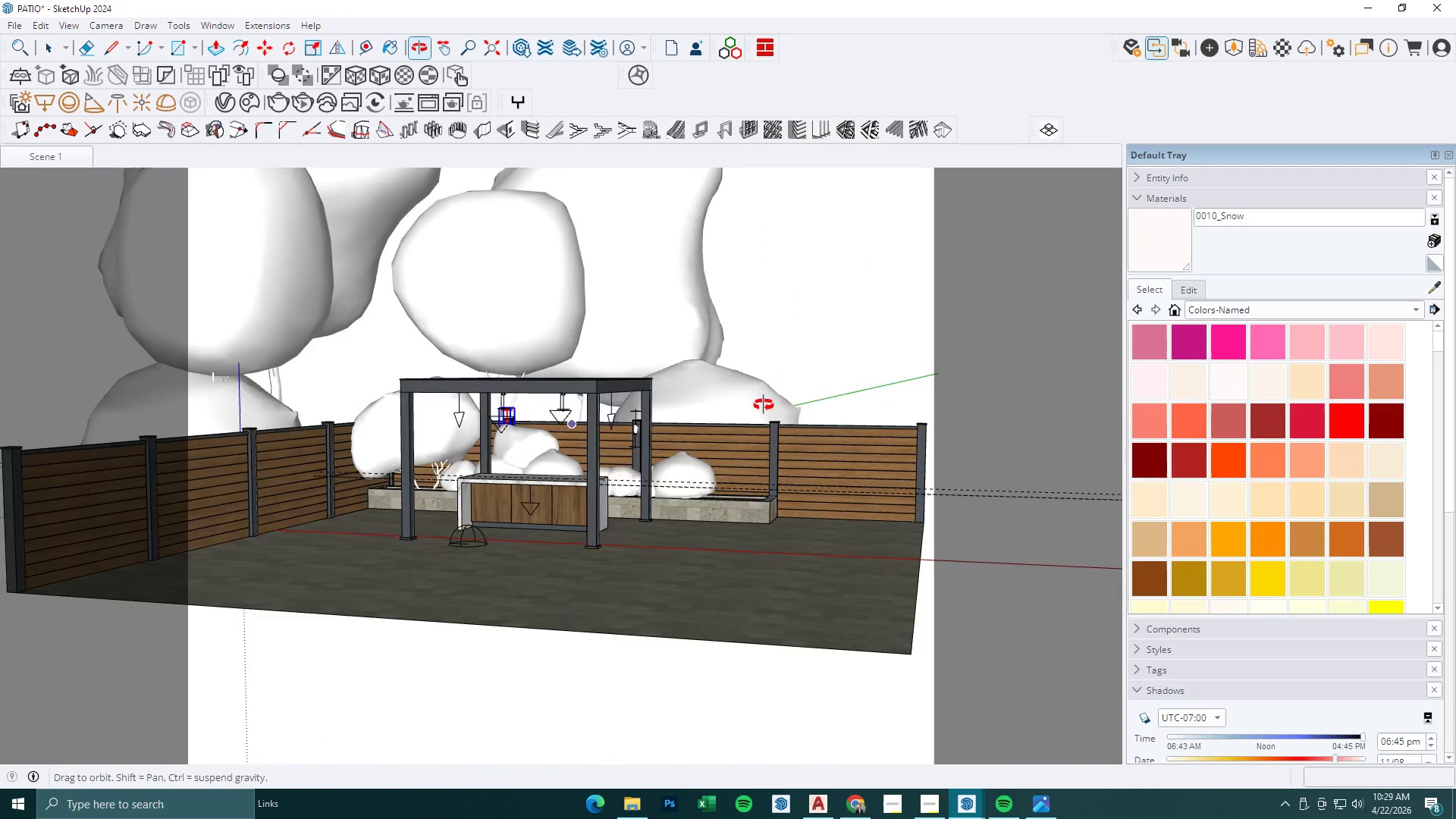 
scroll: coordinate [659, 433], scroll_direction: up, amount: 5.0
 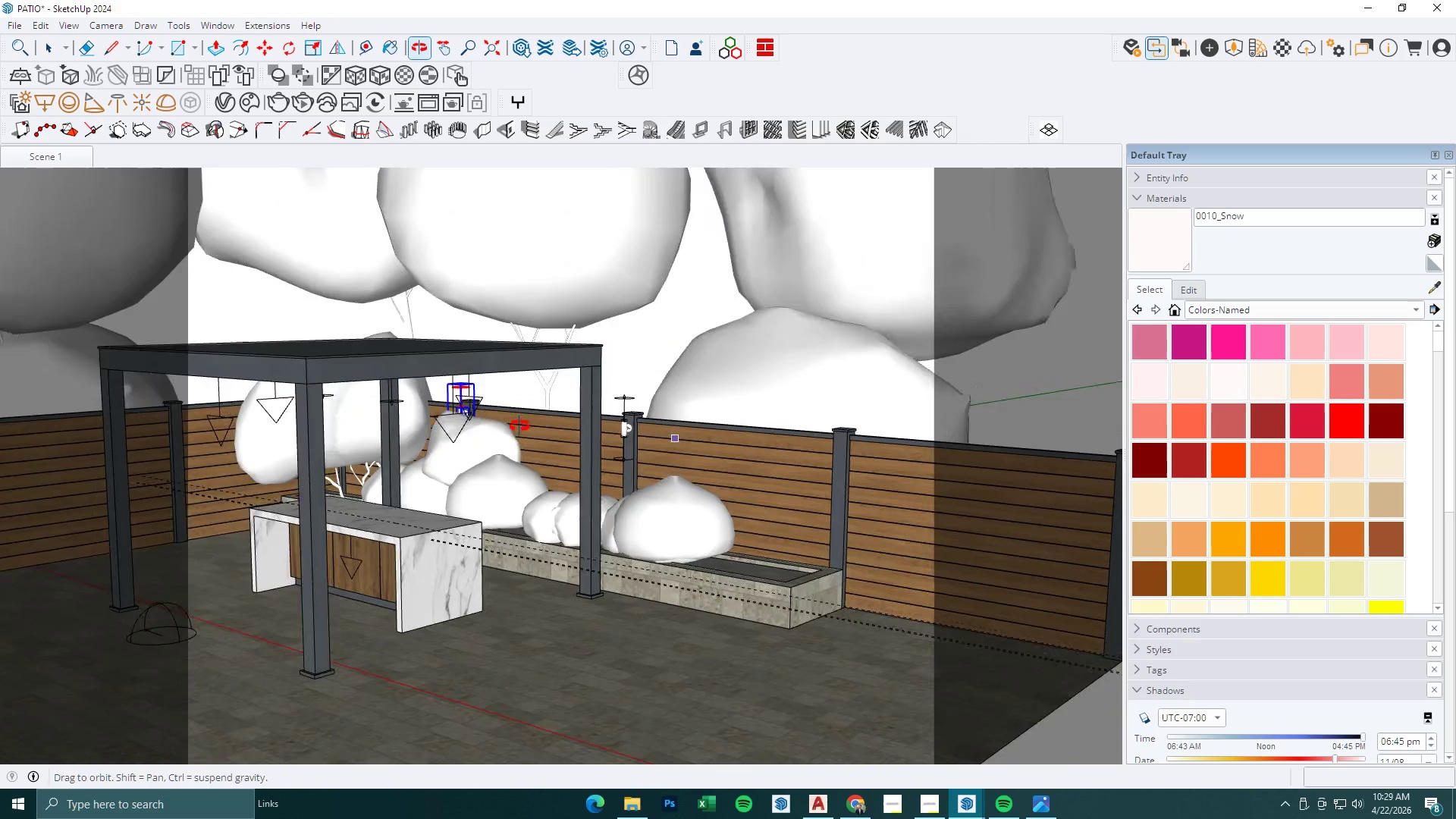 
key(Space)
 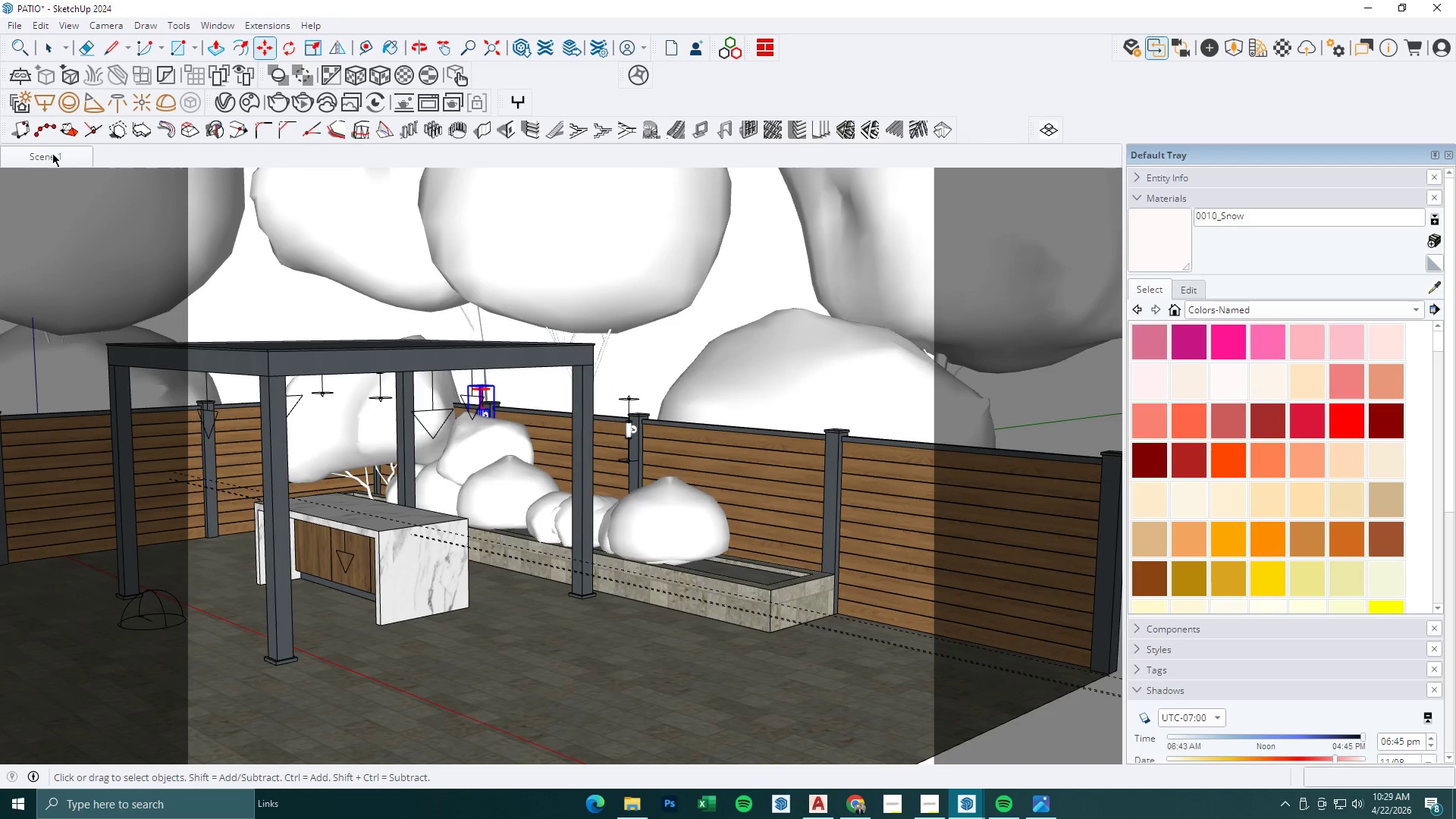 
left_click([49, 153])
 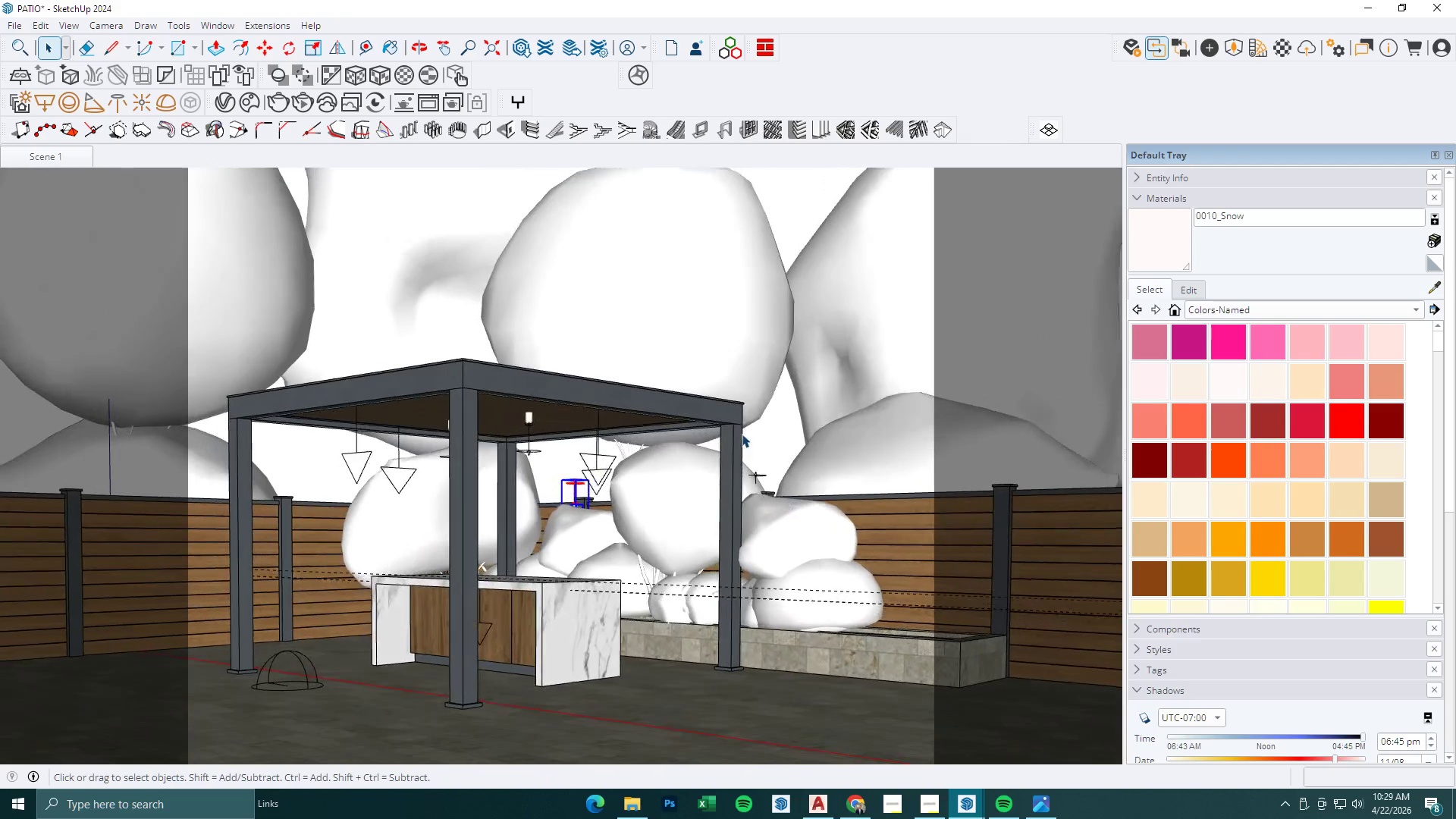 
key(Escape)
 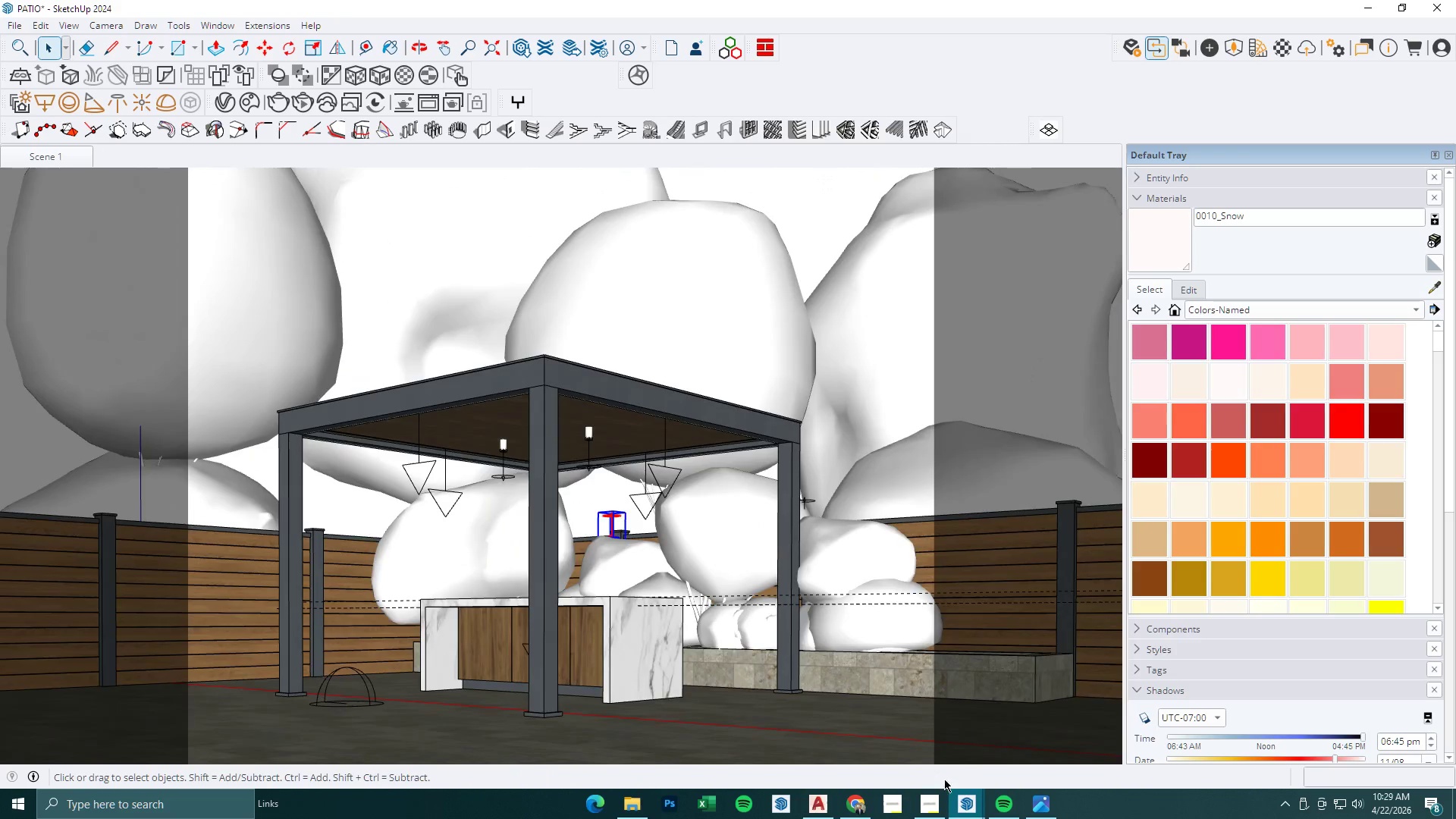 
key(Escape)
 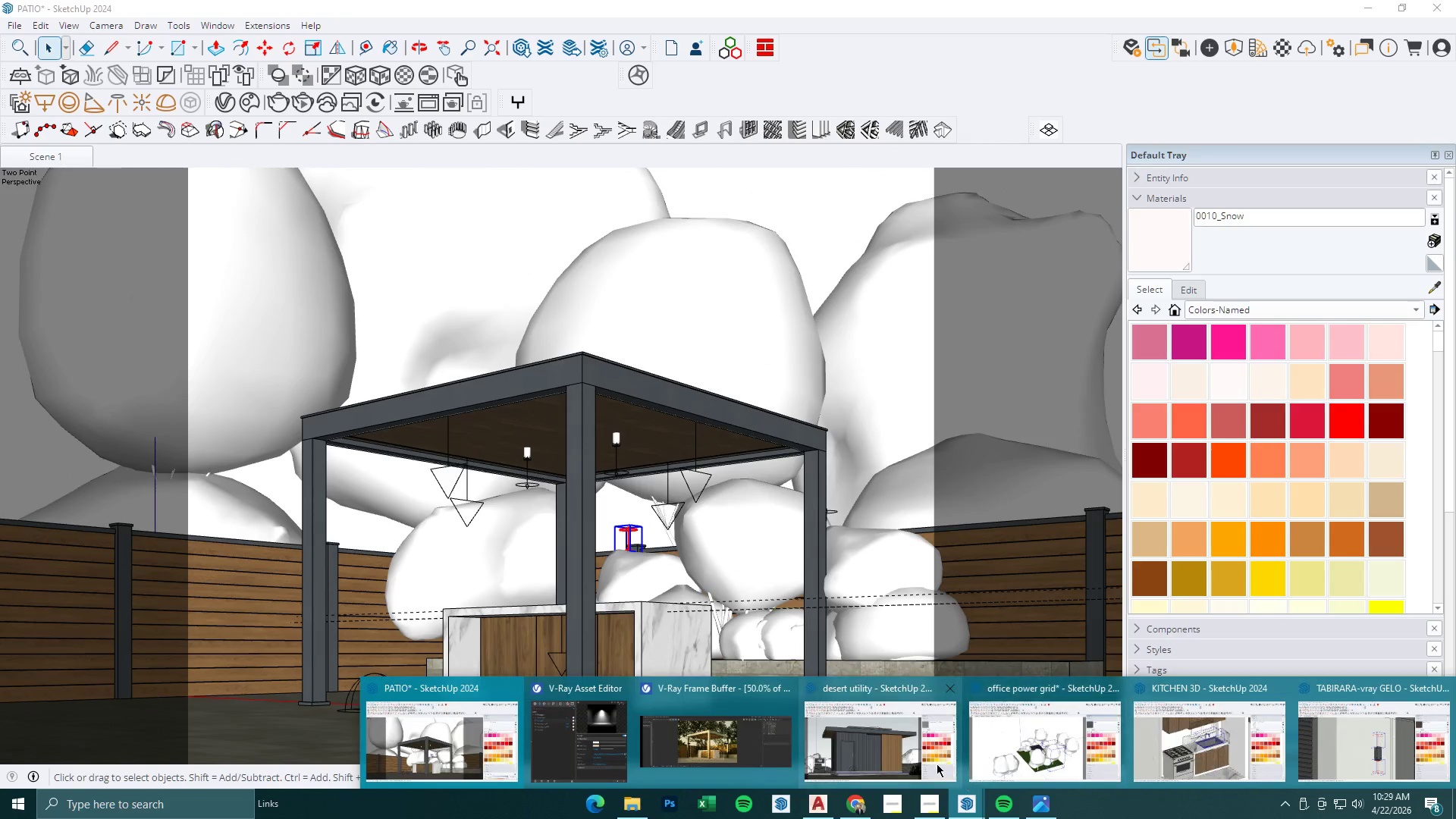 
left_click([720, 738])
 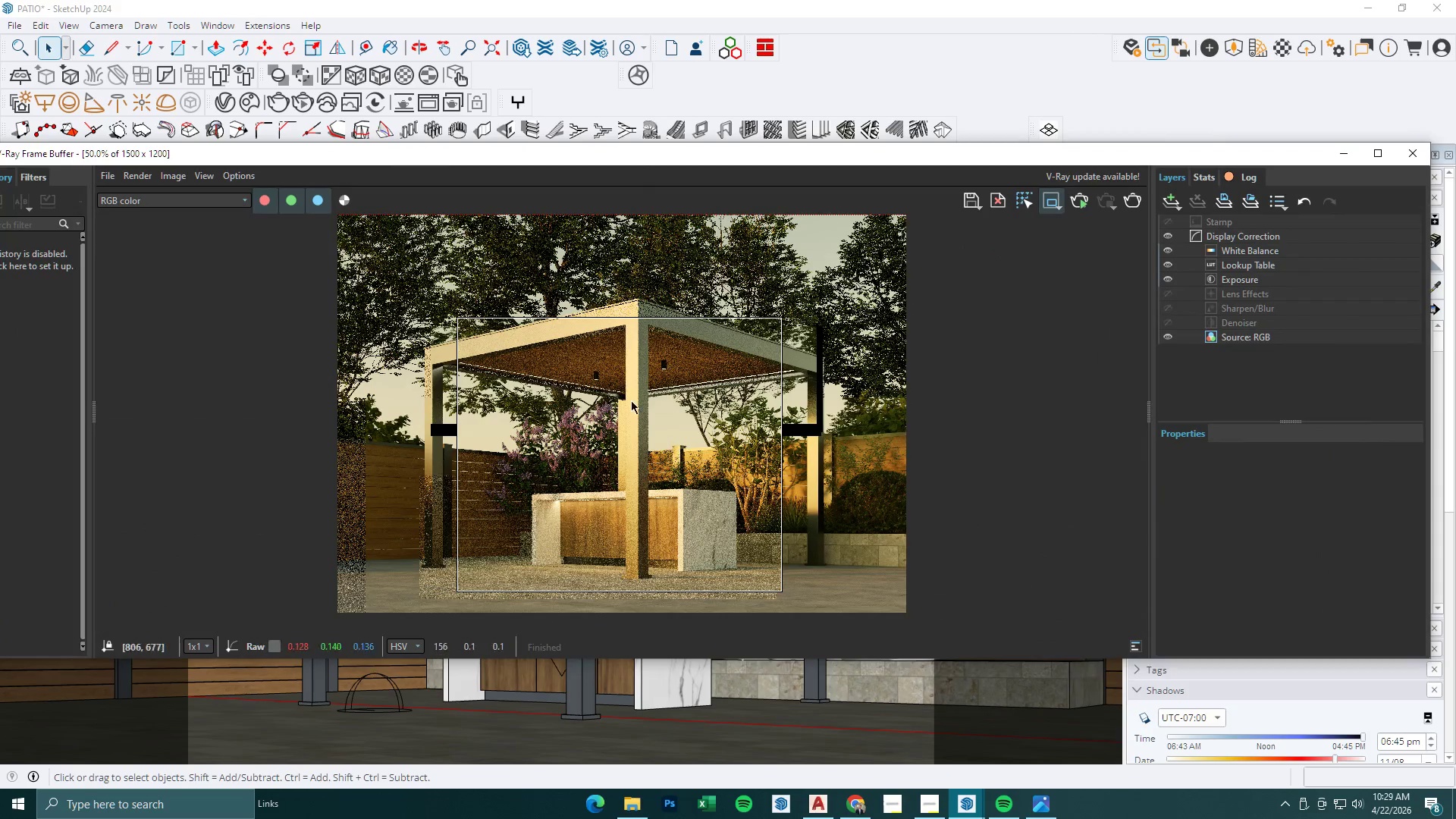 
left_click_drag(start_coordinate=[575, 369], to_coordinate=[861, 522])
 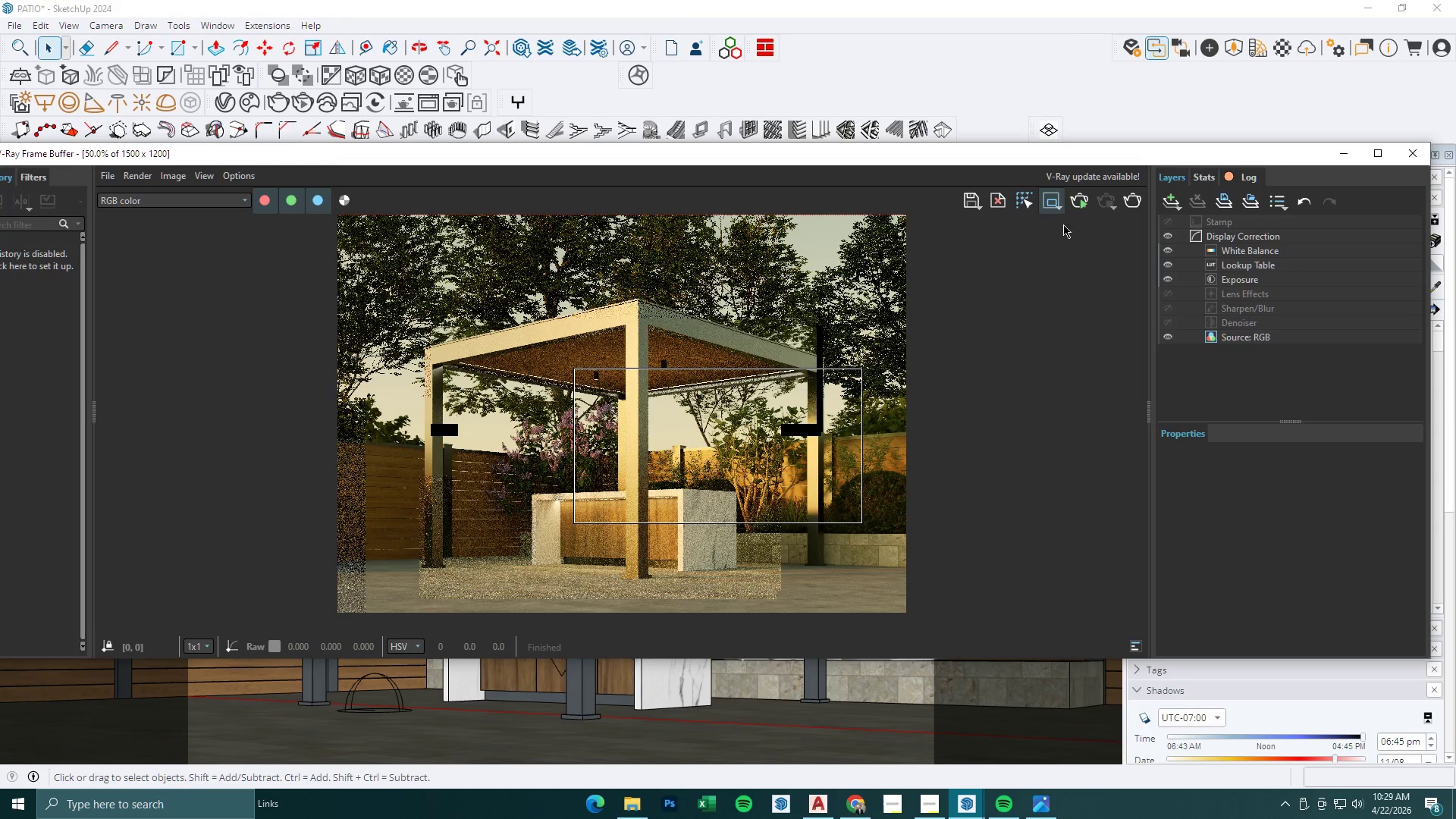 
left_click([1079, 206])
 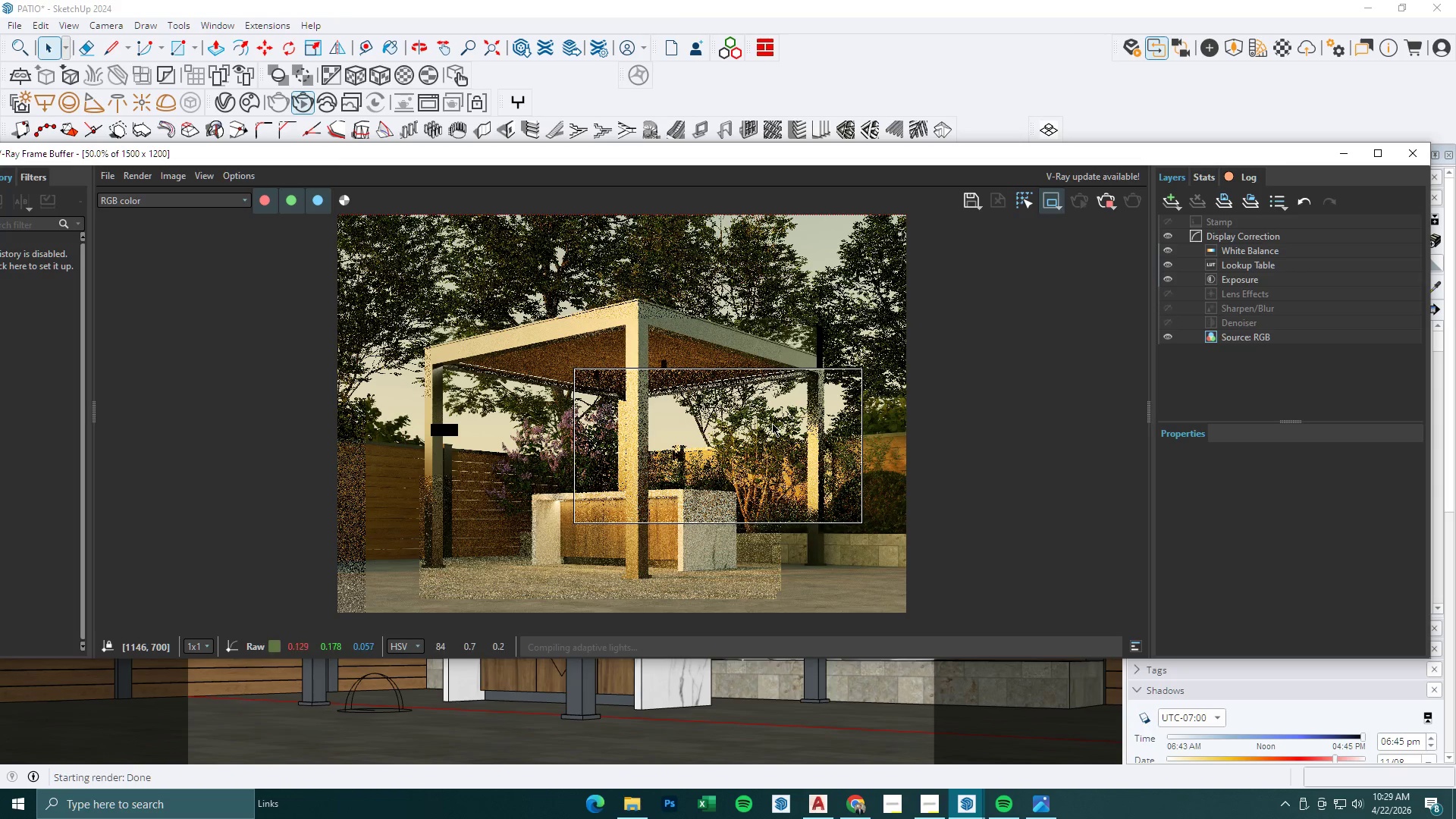 
wait(5.45)
 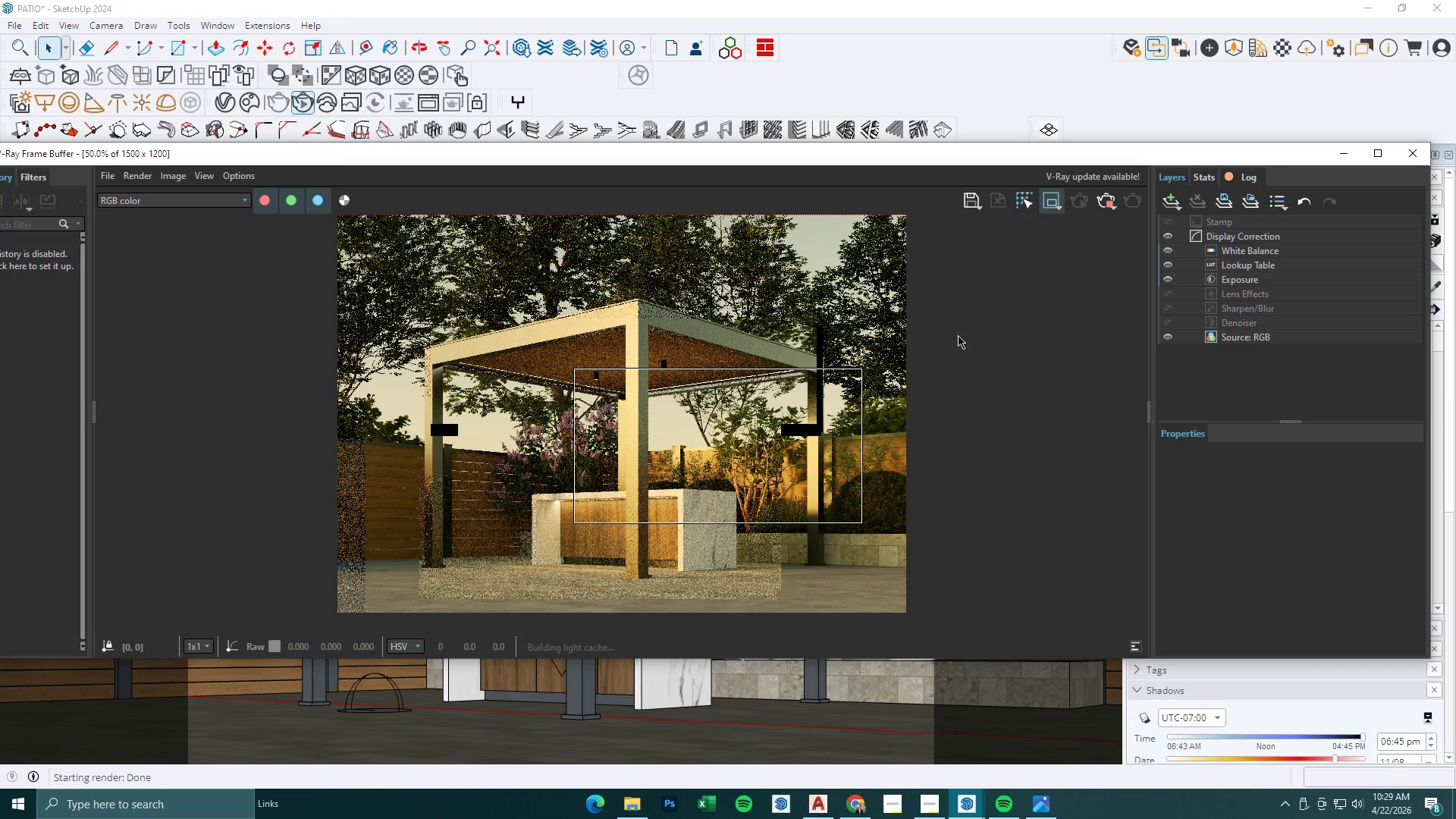 
scroll: coordinate [670, 472], scroll_direction: up, amount: 2.0
 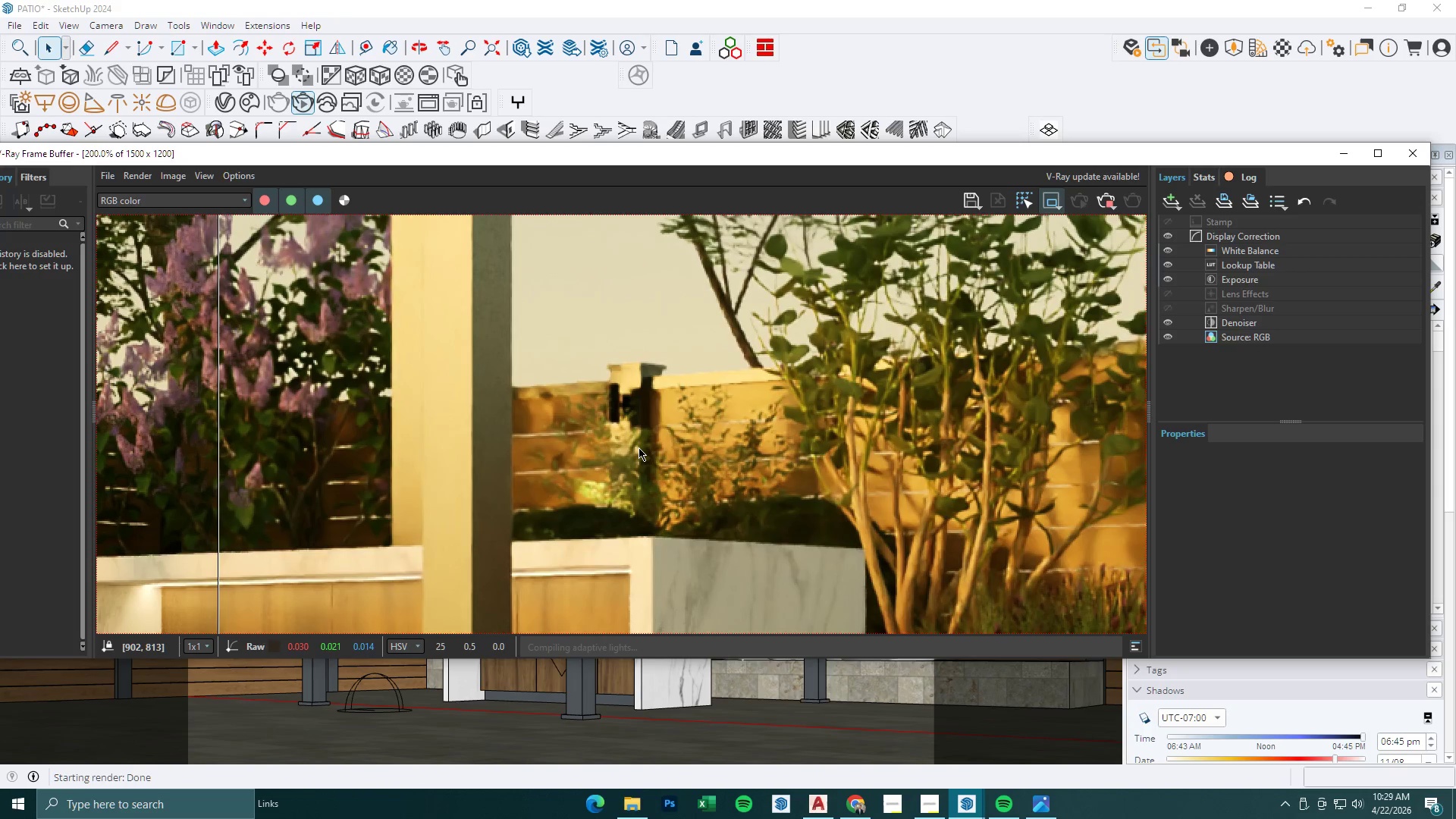 
scroll: coordinate [639, 447], scroll_direction: down, amount: 2.0
 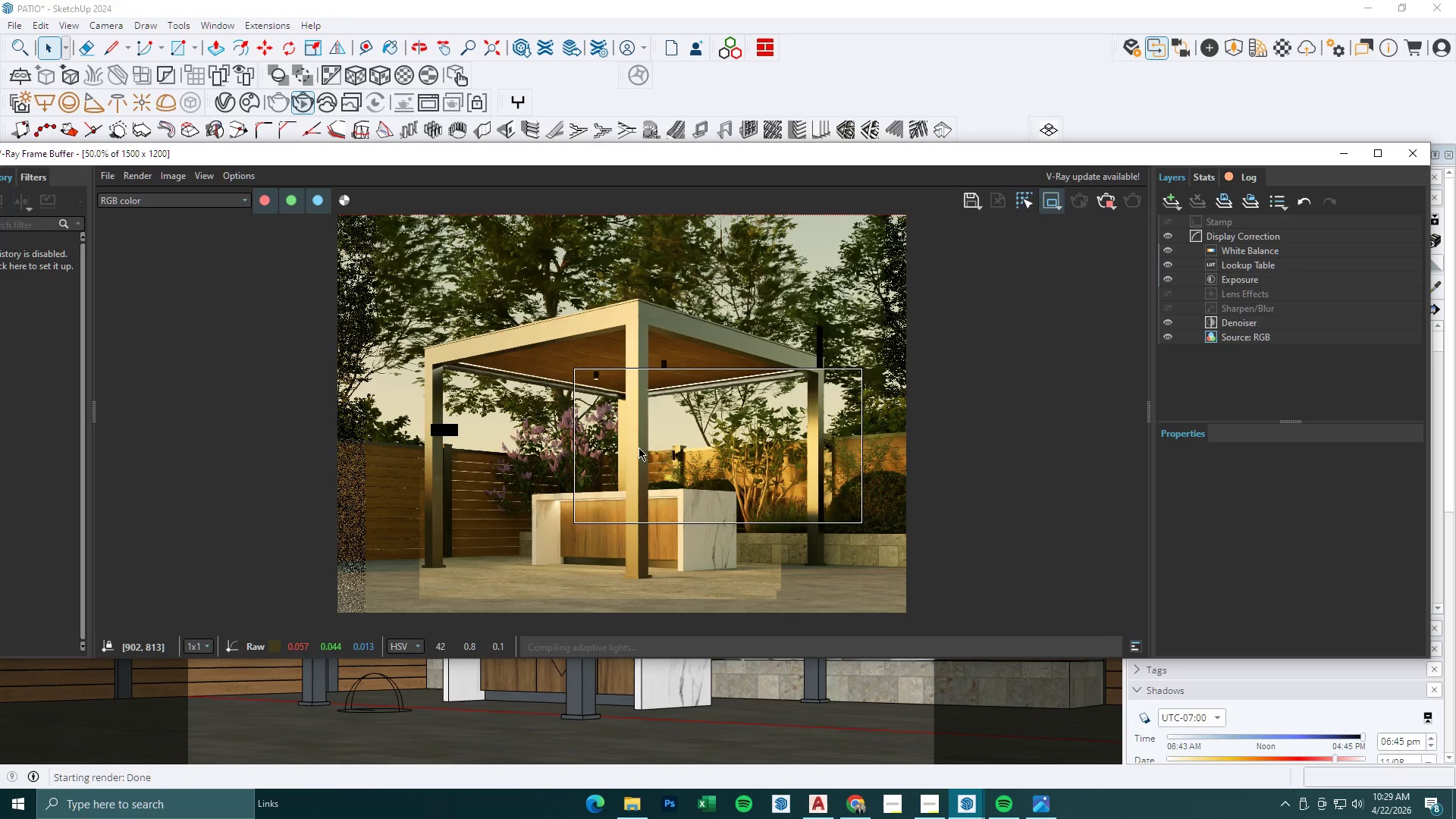 
scroll: coordinate [684, 491], scroll_direction: up, amount: 1.0
 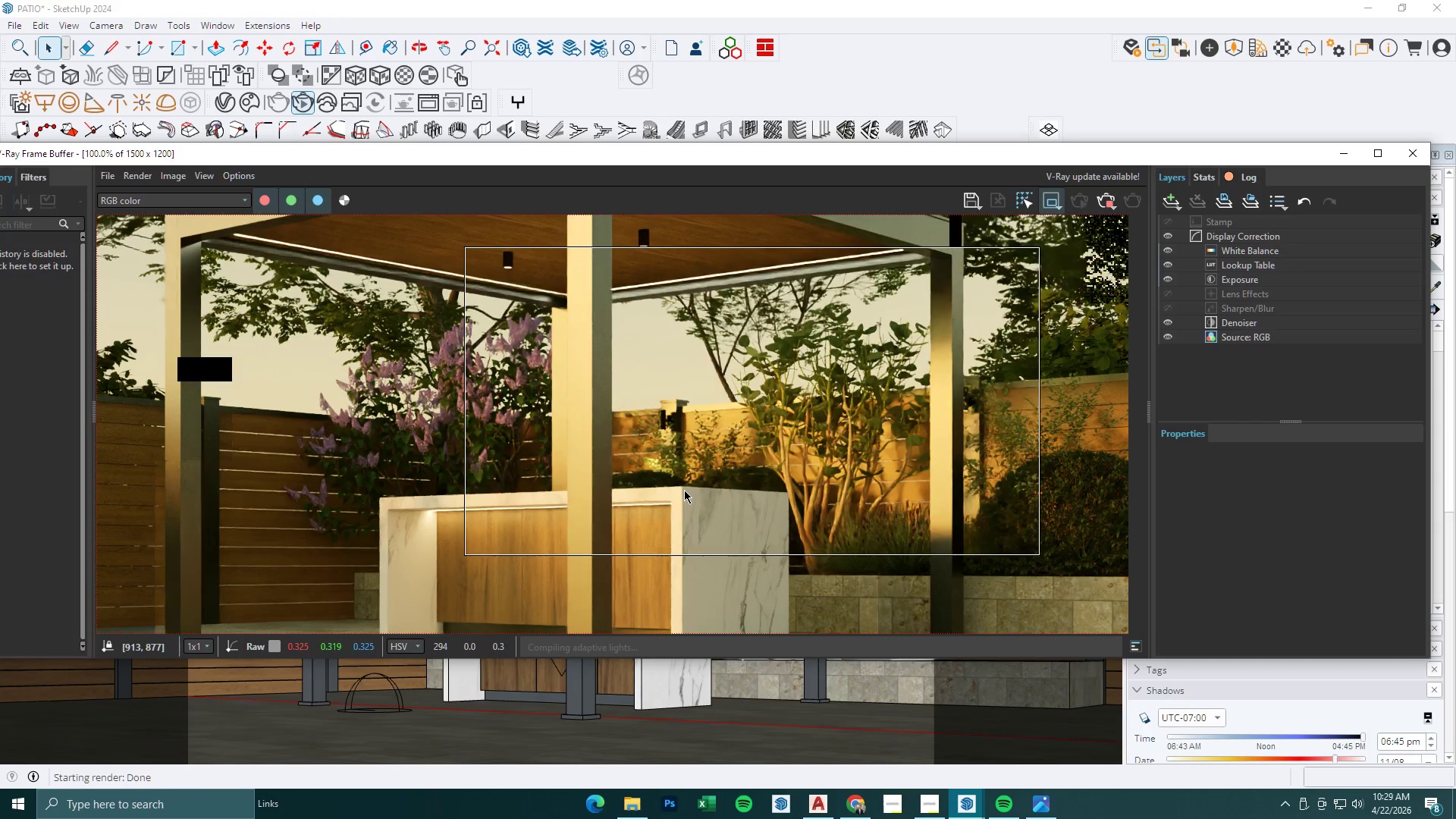 
left_click_drag(start_coordinate=[663, 153], to_coordinate=[642, 172])
 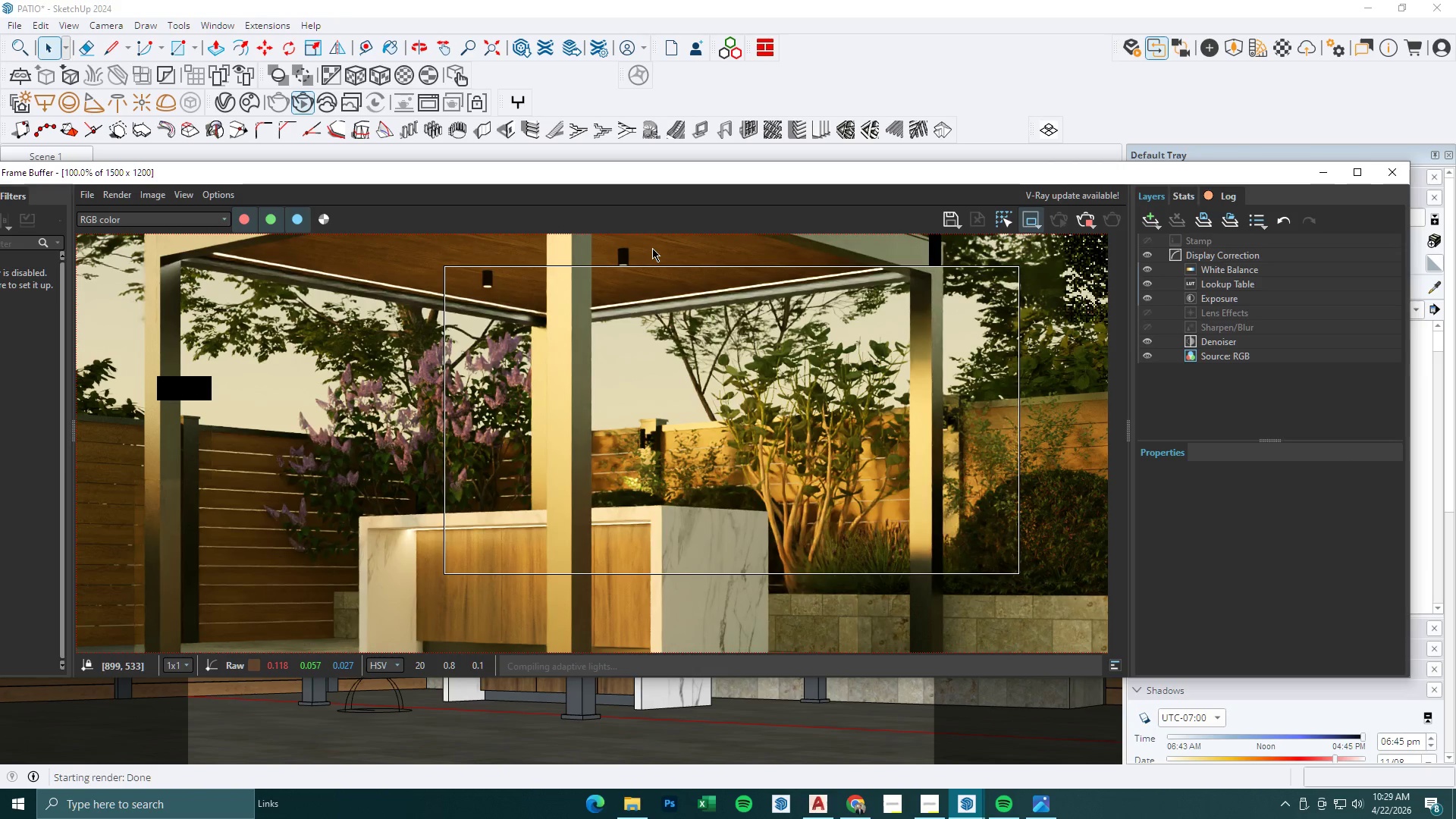 
scroll: coordinate [839, 320], scroll_direction: down, amount: 3.0
 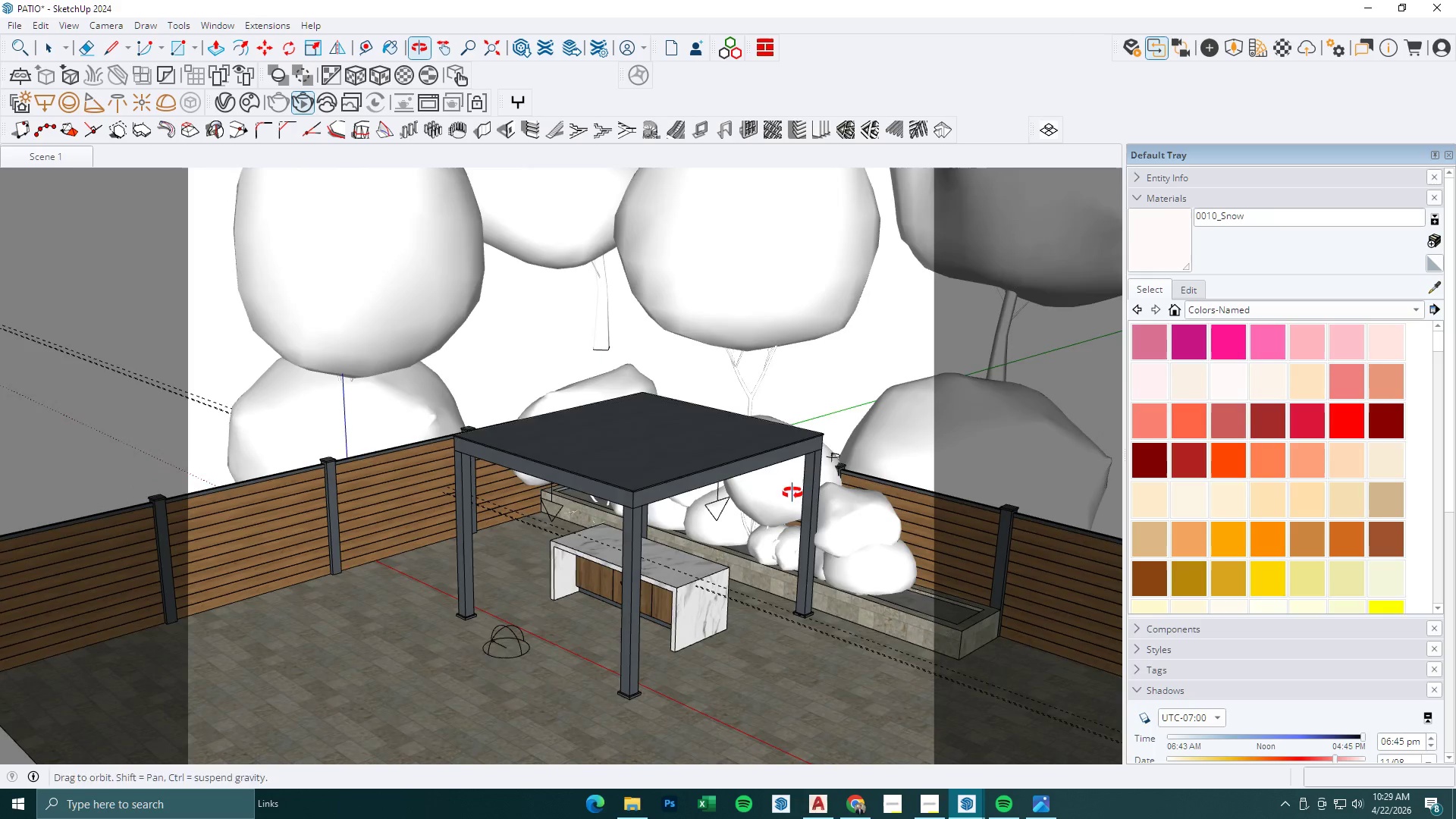 
scroll: coordinate [794, 554], scroll_direction: up, amount: 8.0
 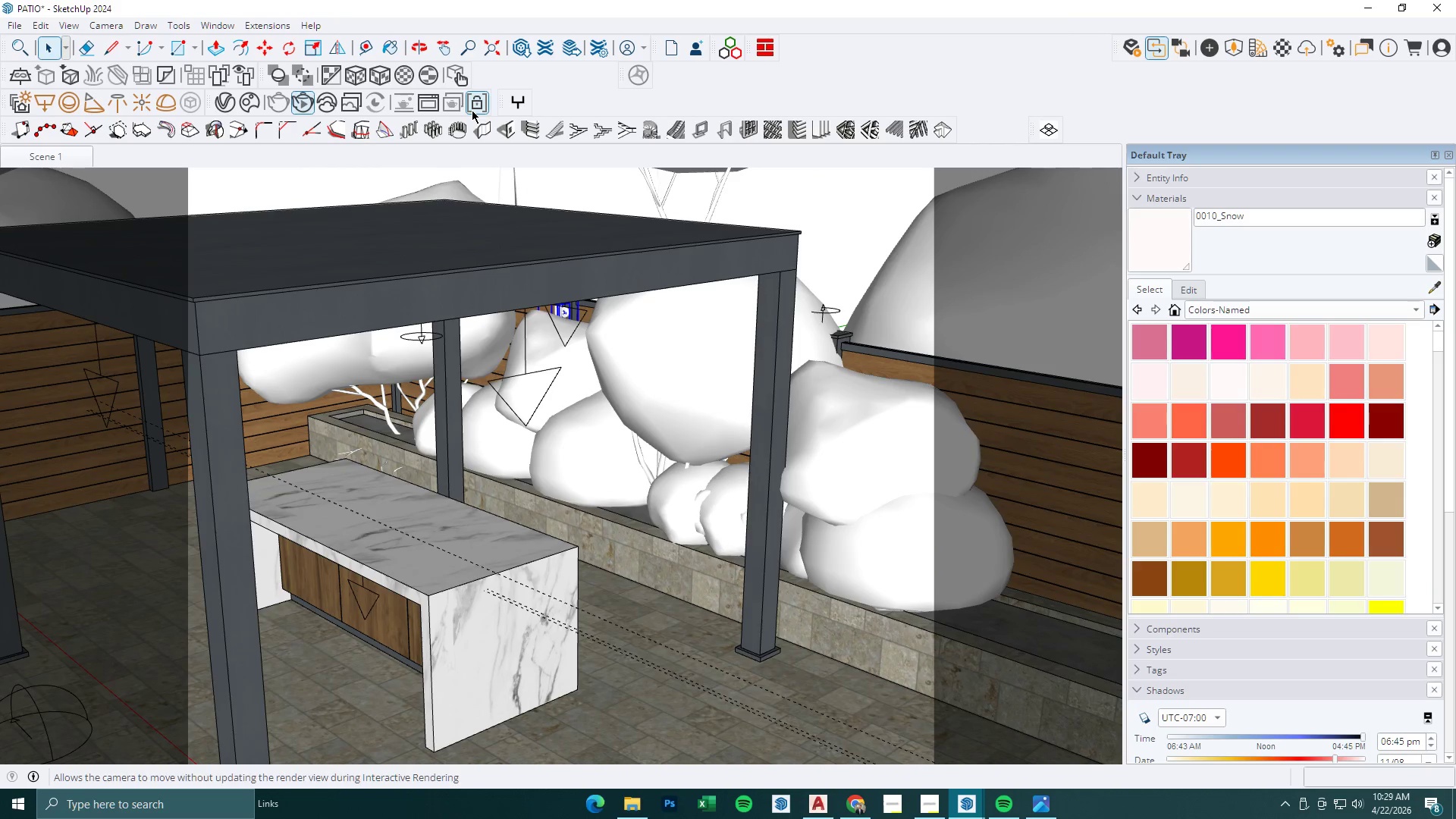 
left_click([86, 157])
 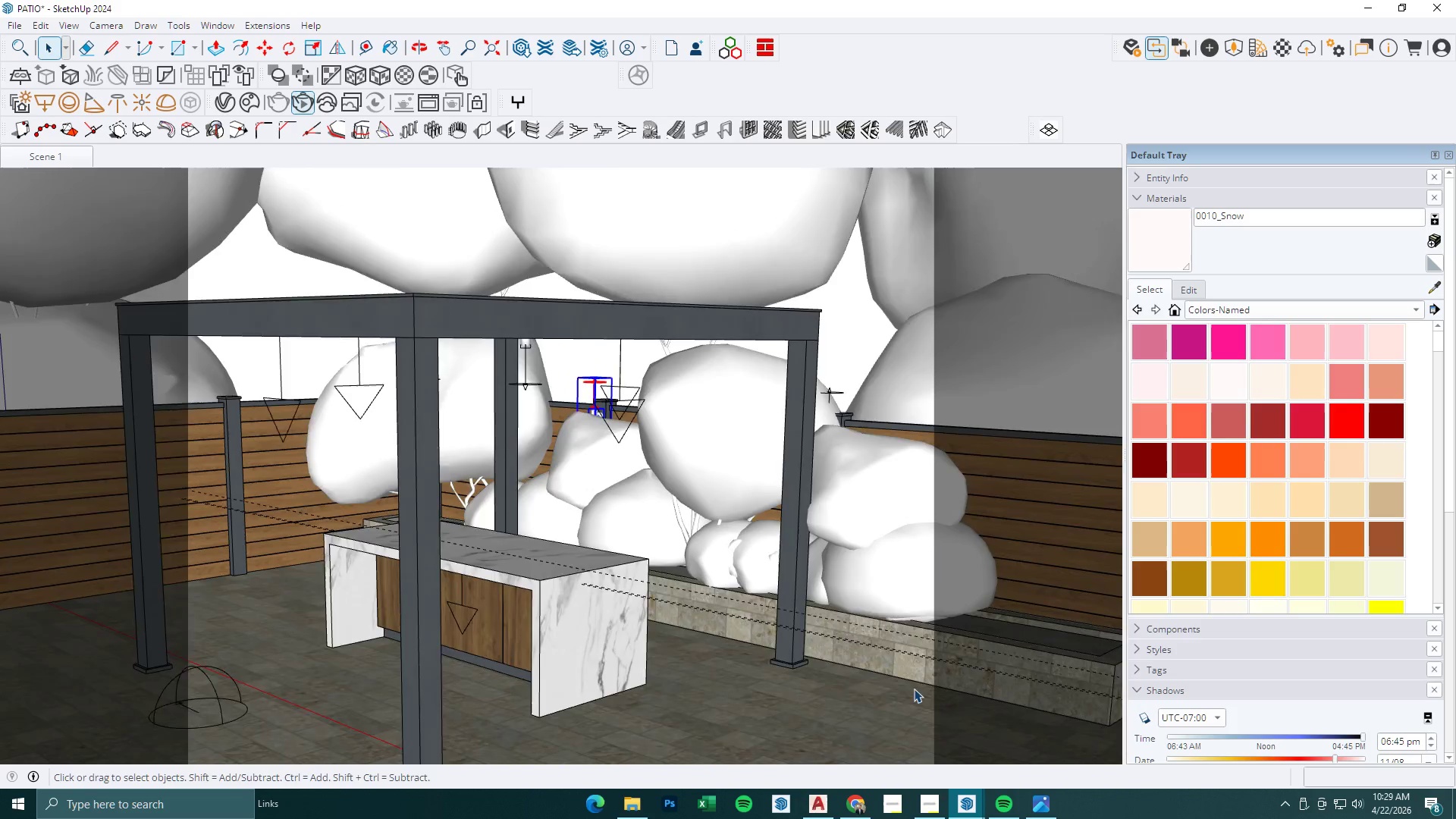 
left_click([972, 804])
 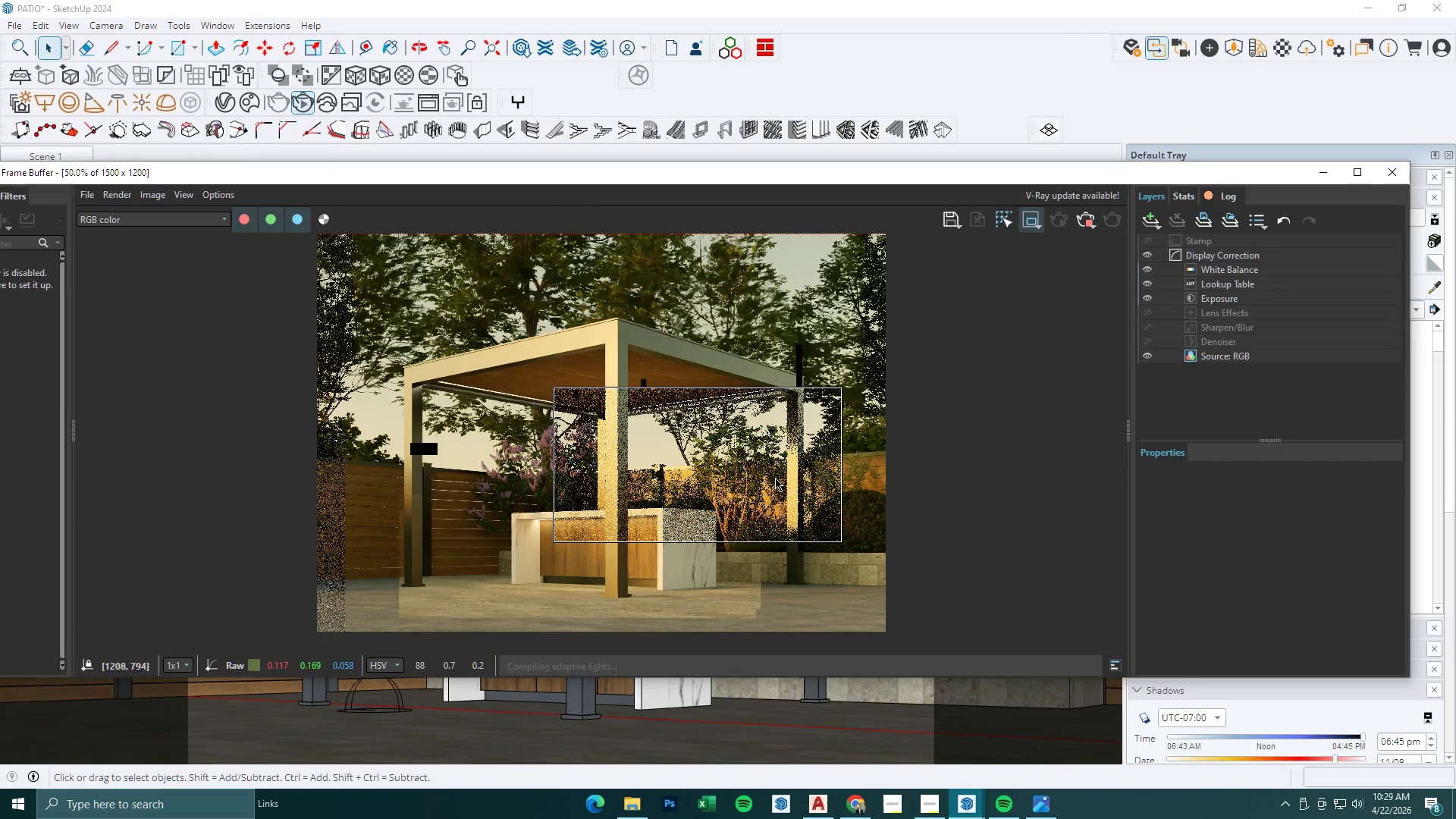 
left_click([474, 106])
 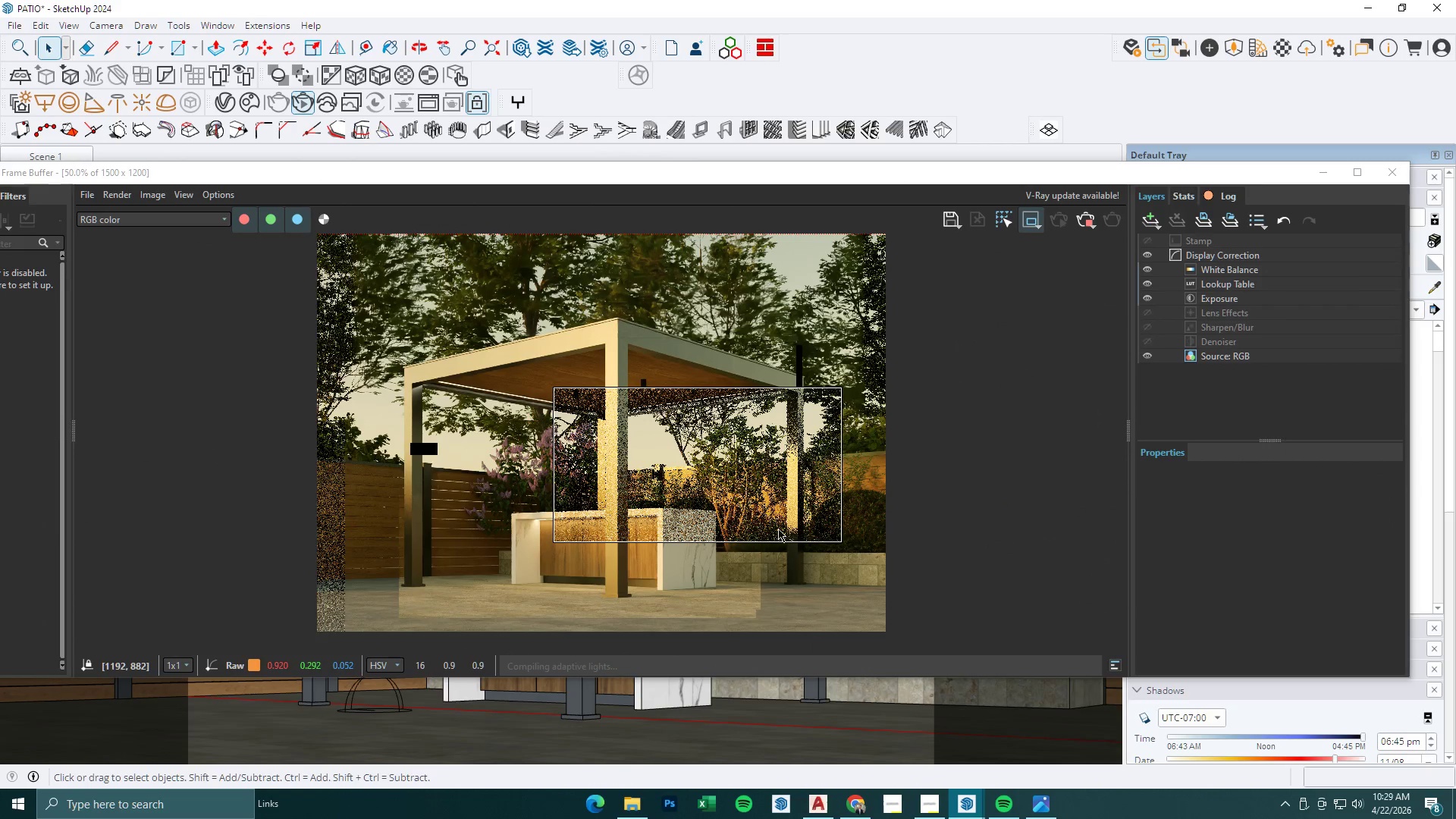 
scroll: coordinate [780, 535], scroll_direction: up, amount: 1.0
 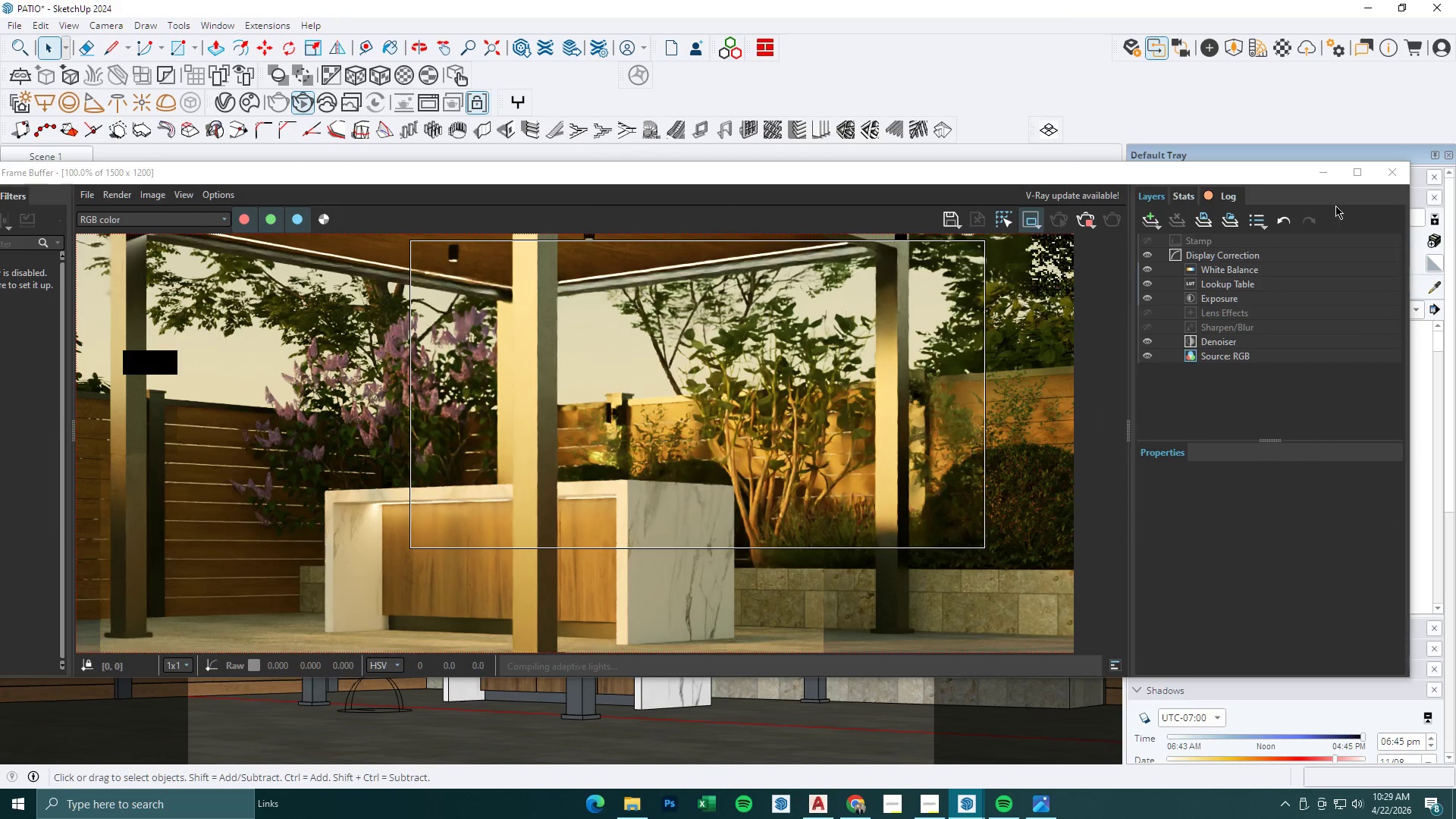 
left_click([1332, 171])
 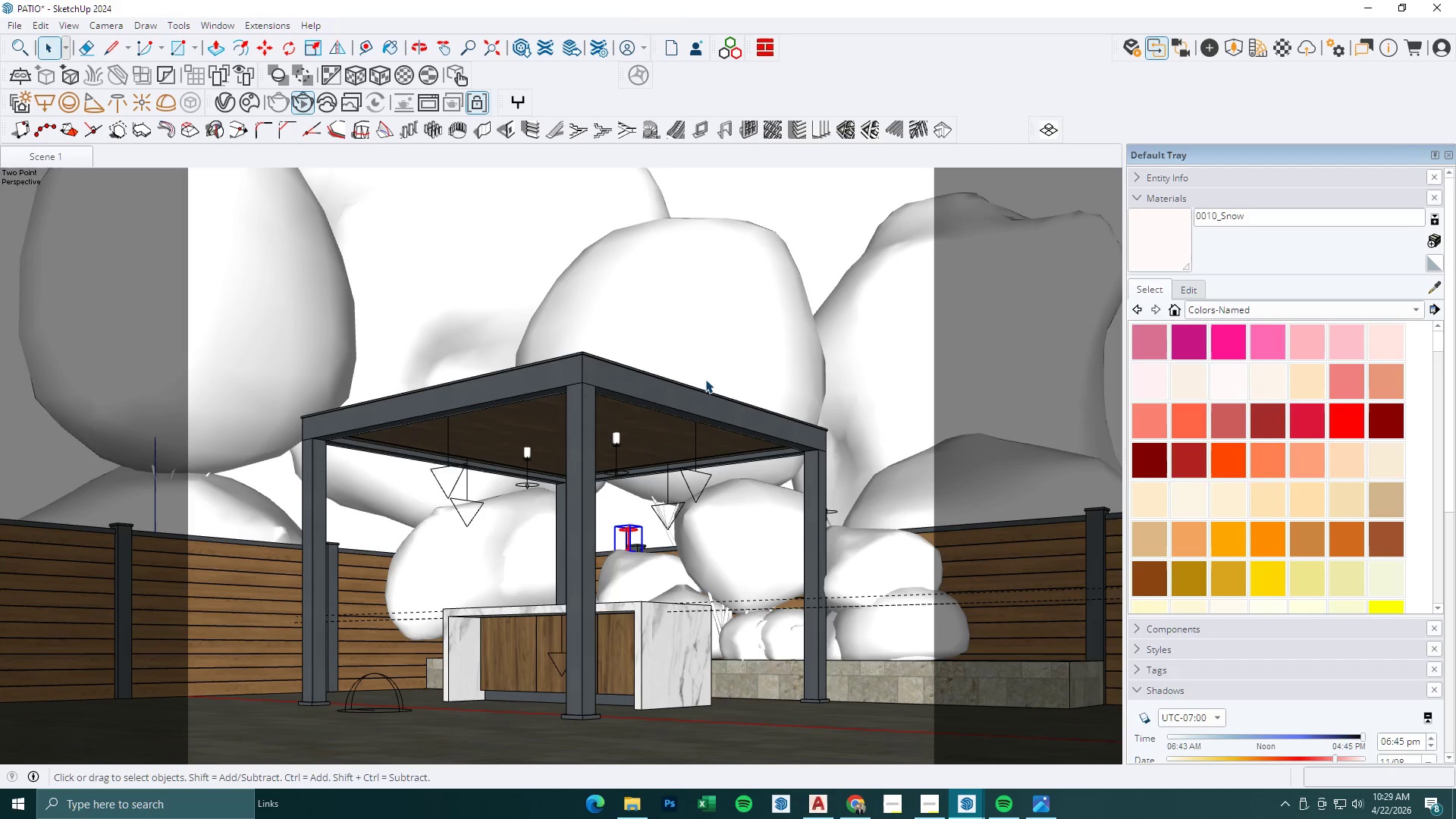 
scroll: coordinate [706, 381], scroll_direction: down, amount: 3.0
 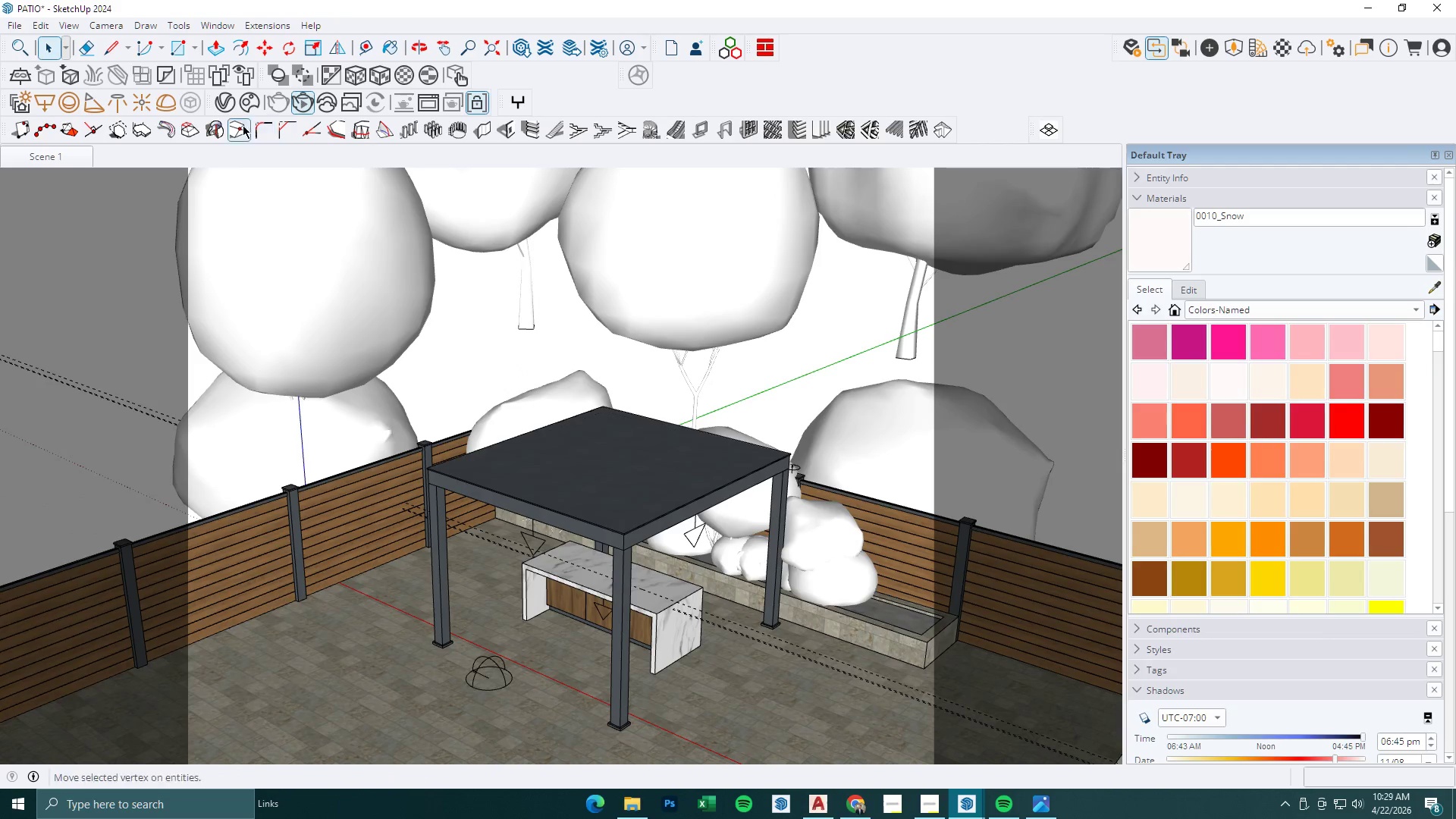 
mouse_move([98, 102])
 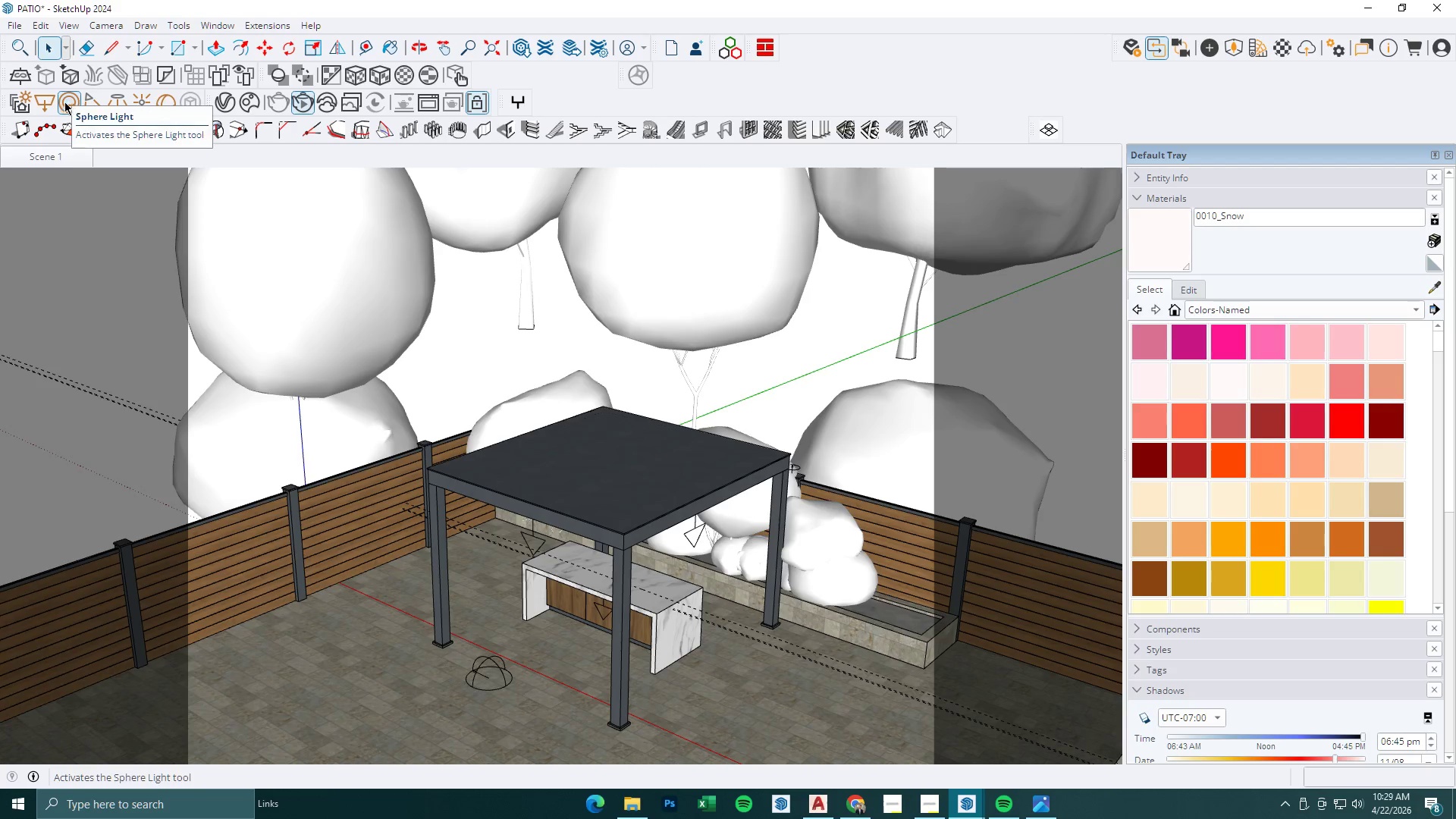 
mouse_move([118, 104])
 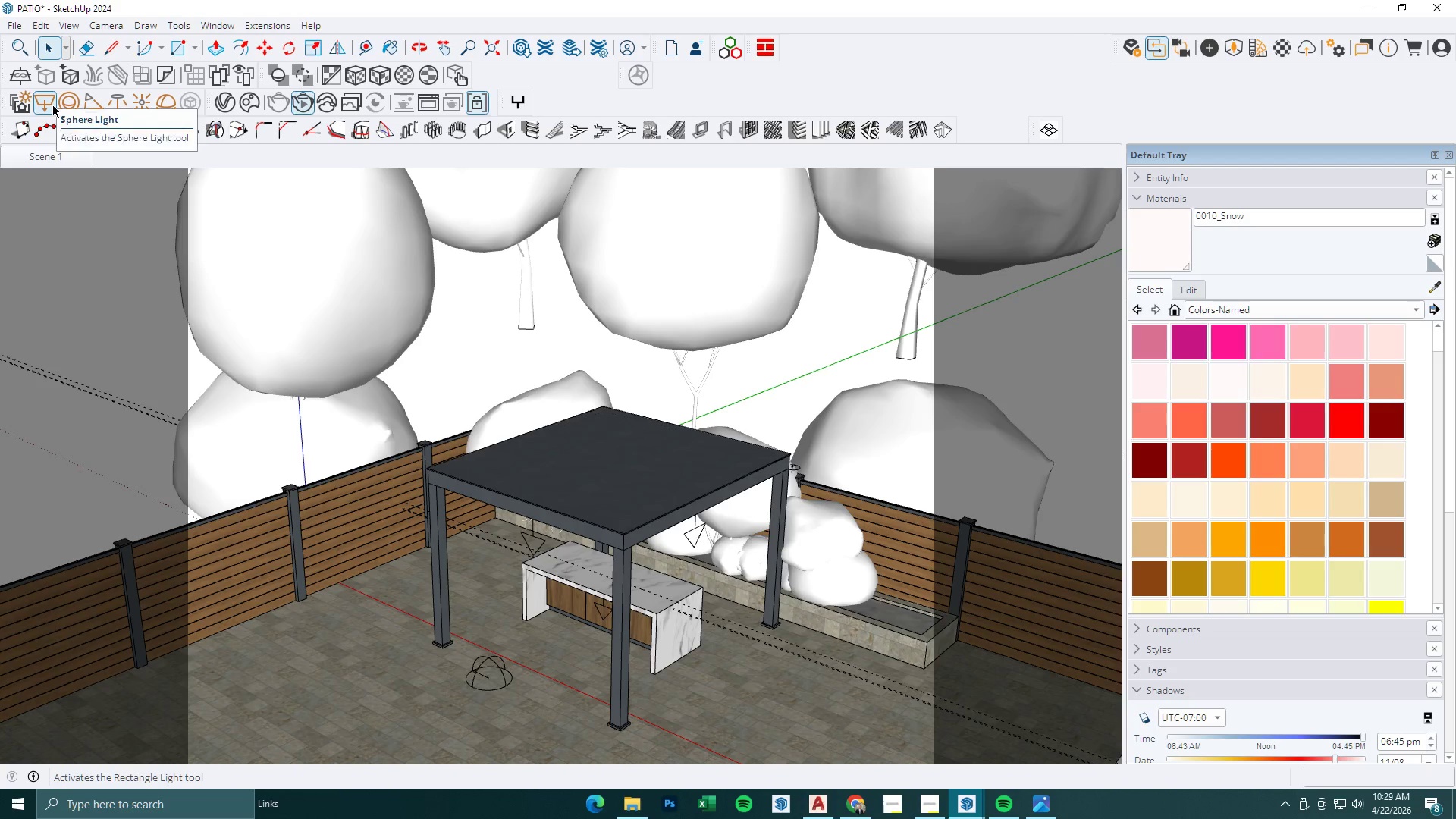 
left_click([52, 104])
 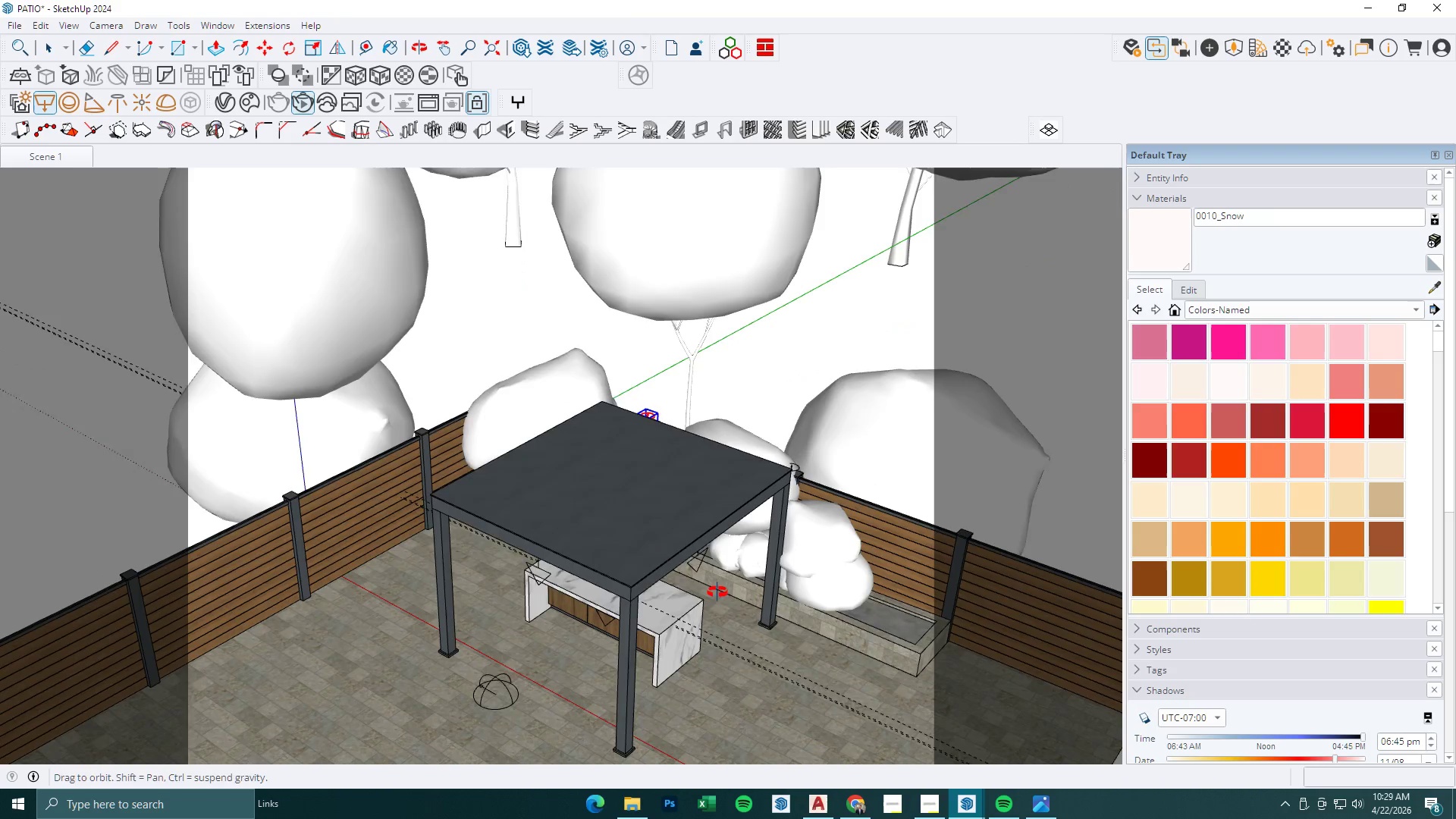 
key(Space)
 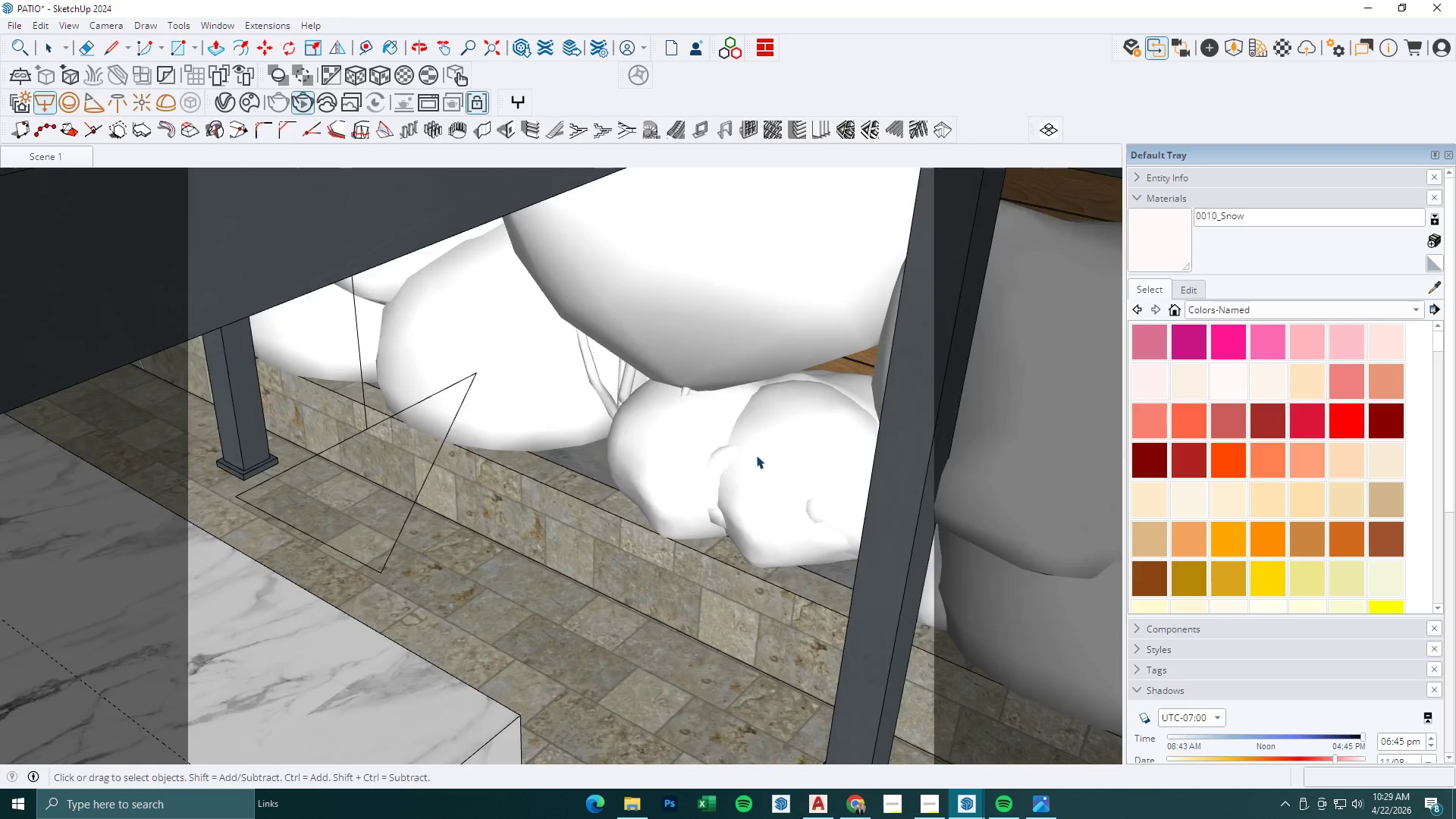 
key(Escape)
 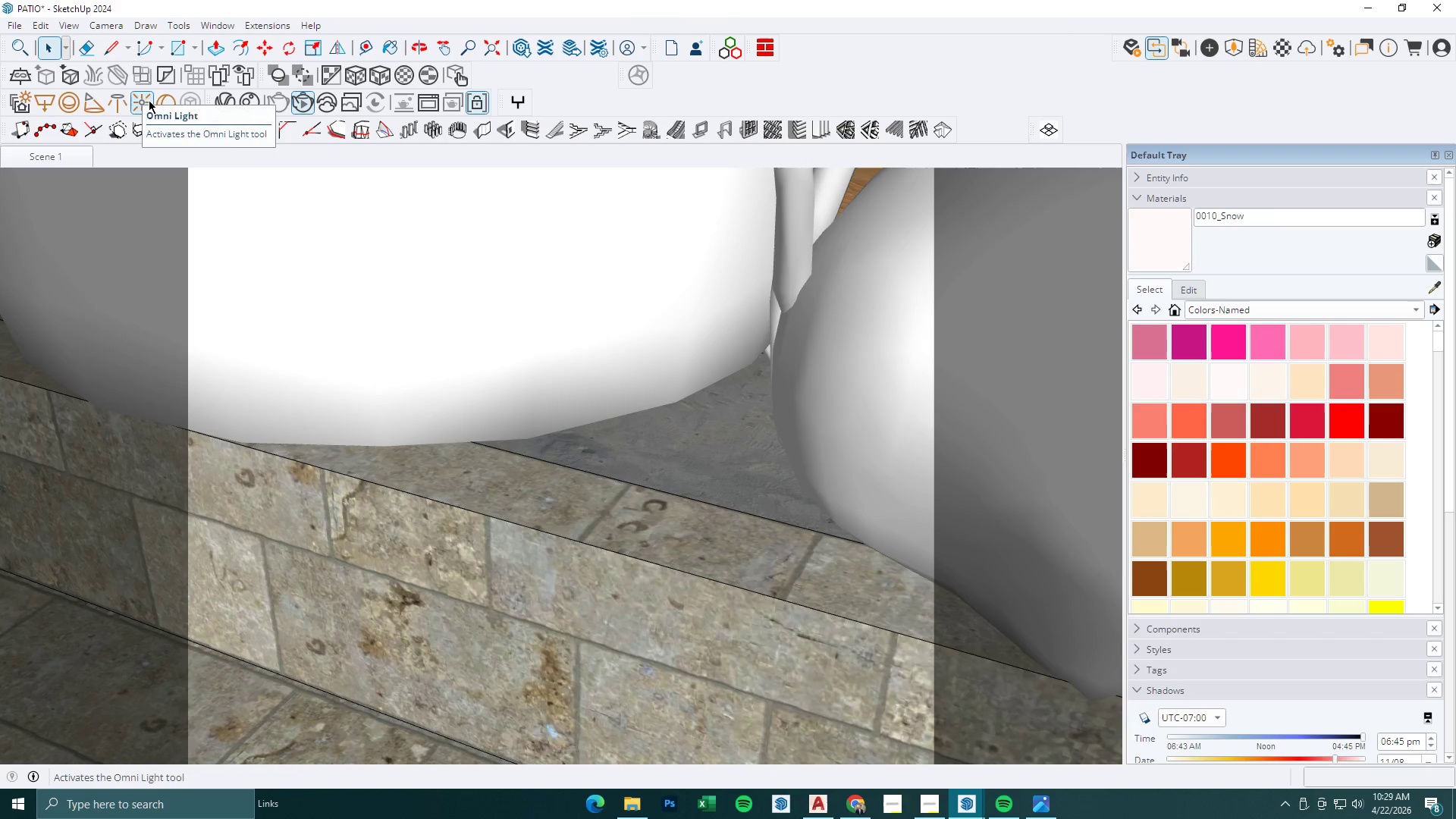 
scroll: coordinate [488, 457], scroll_direction: up, amount: 32.0
 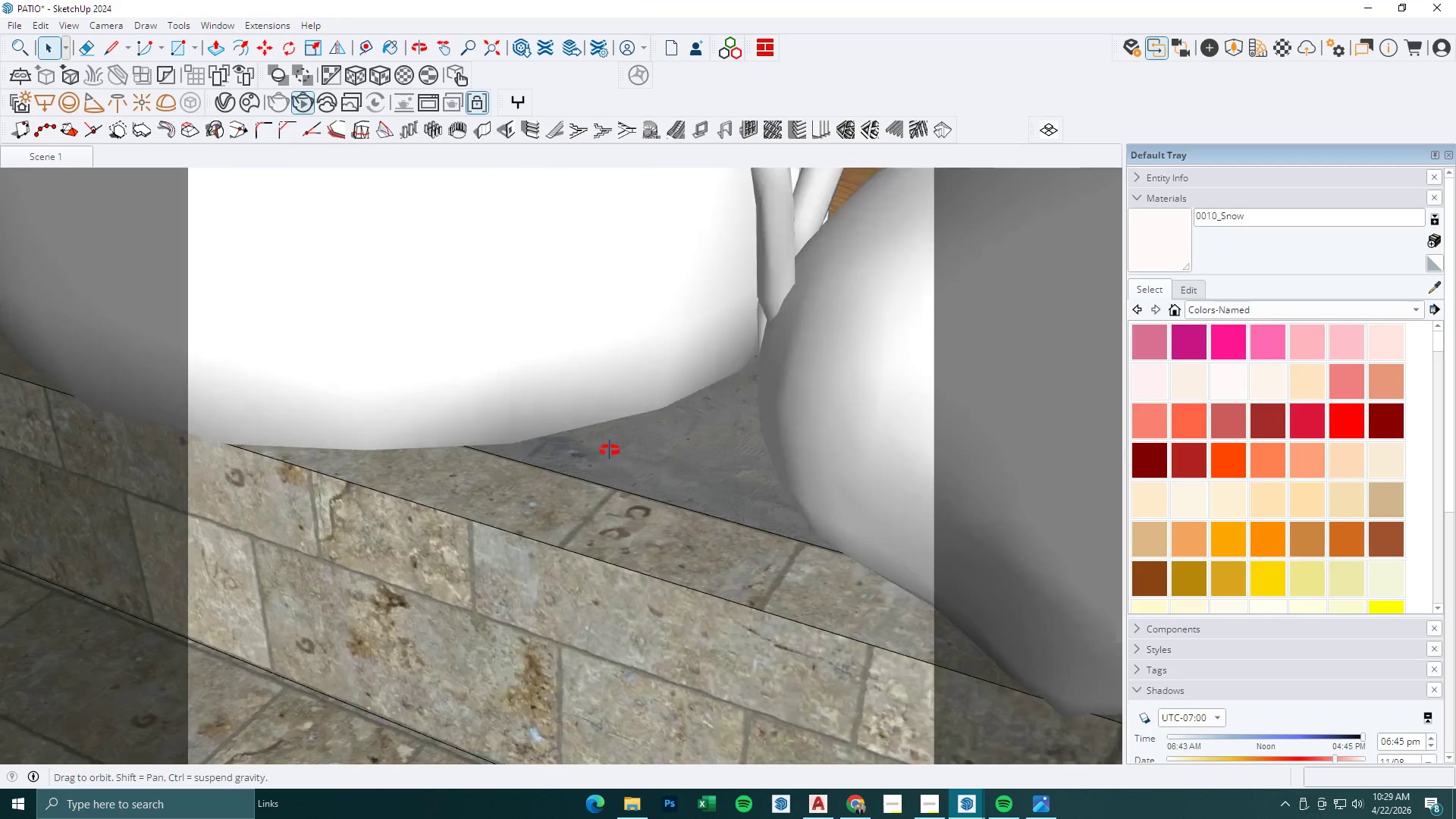 
wait(6.1)
 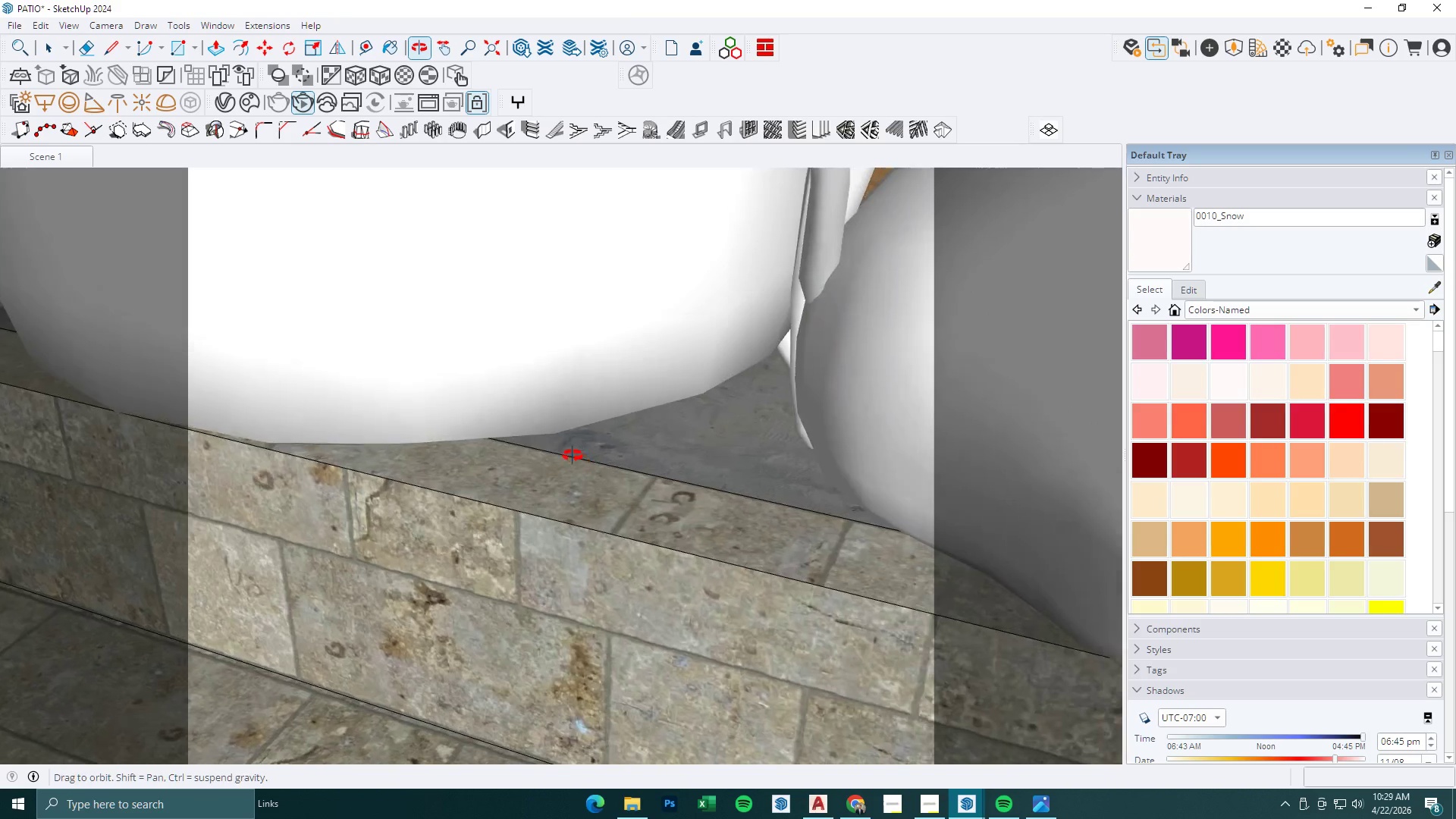 
left_click([55, 99])
 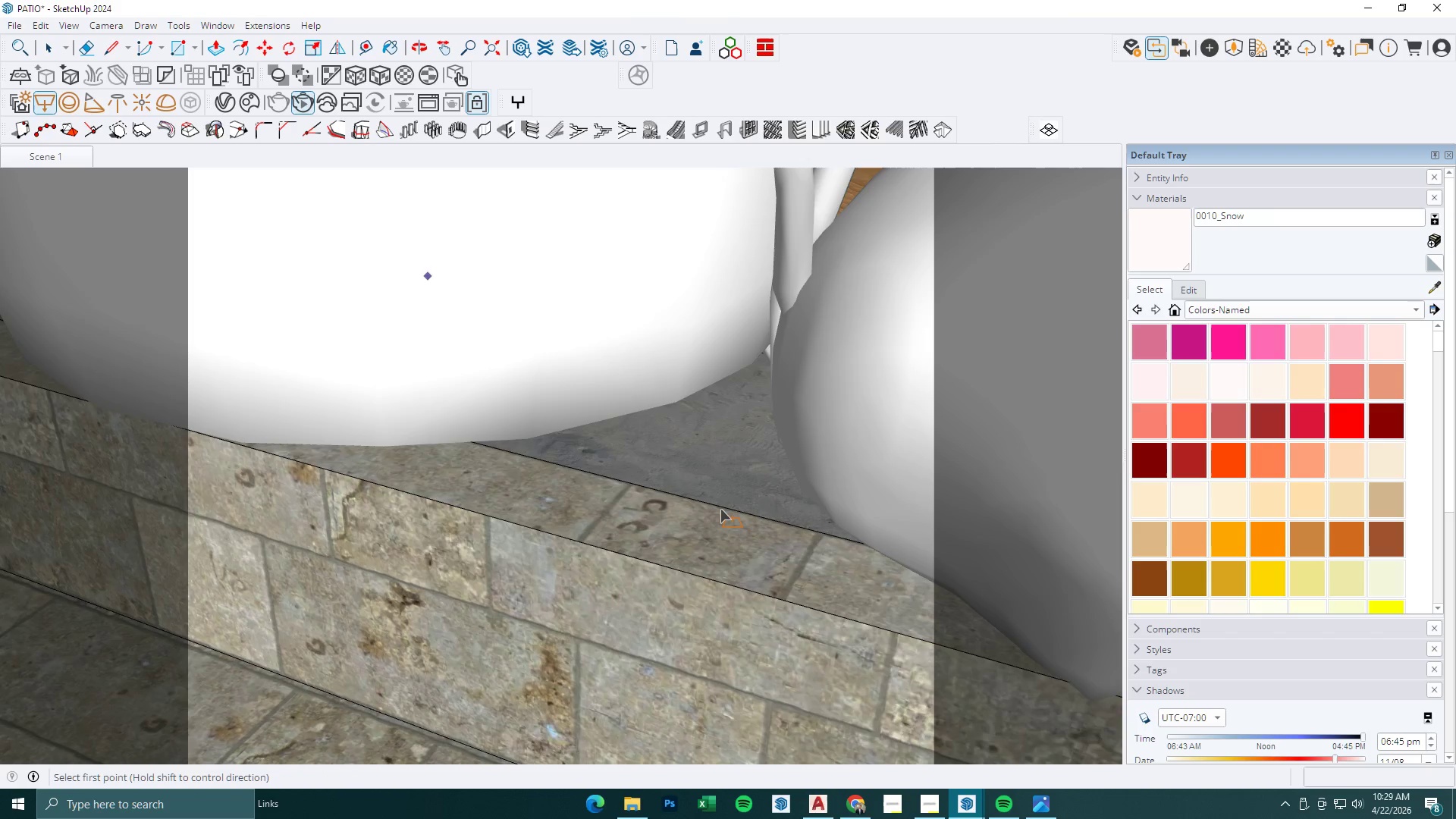 
left_click([690, 441])
 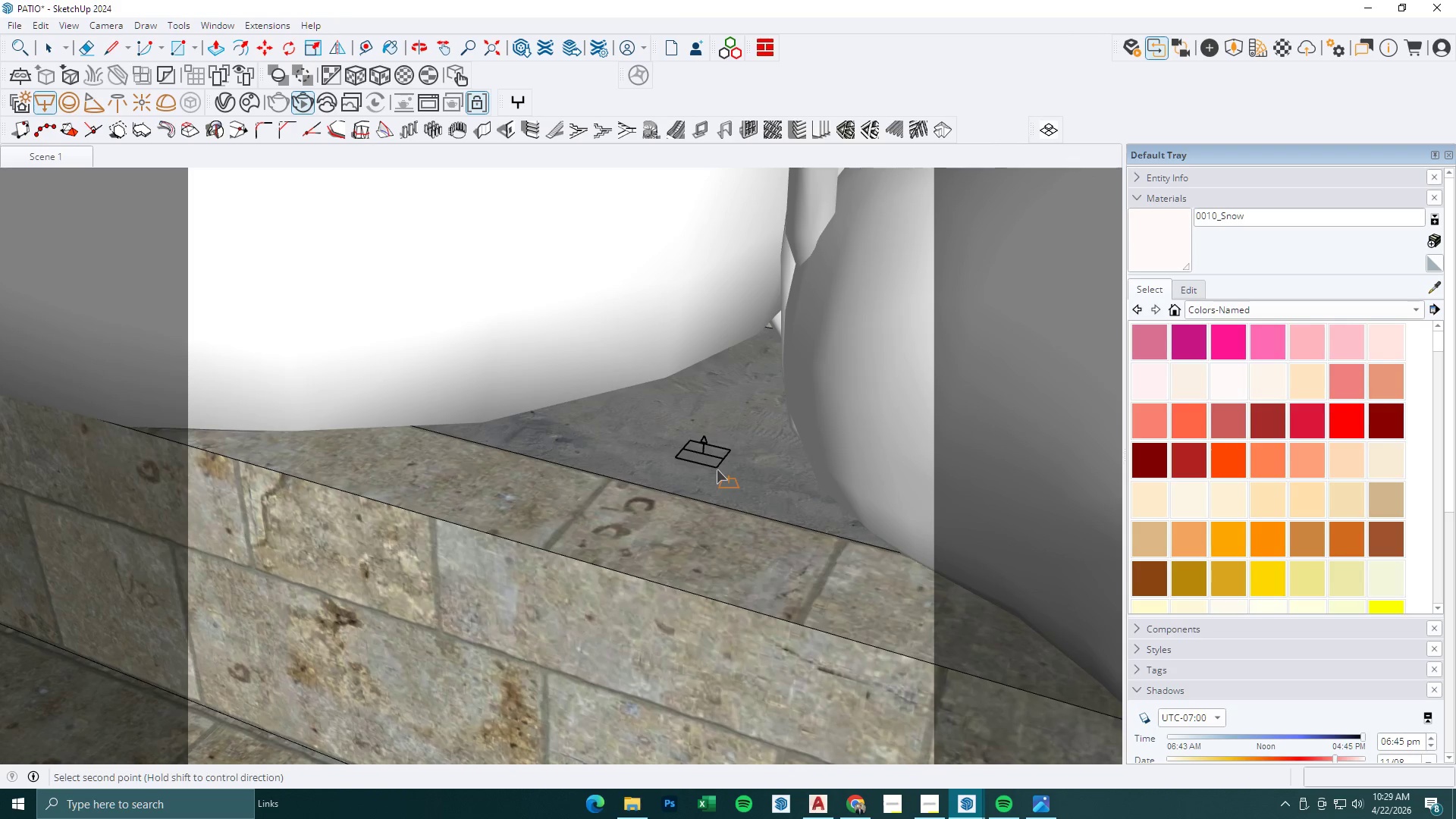 
scroll: coordinate [720, 509], scroll_direction: up, amount: 3.0
 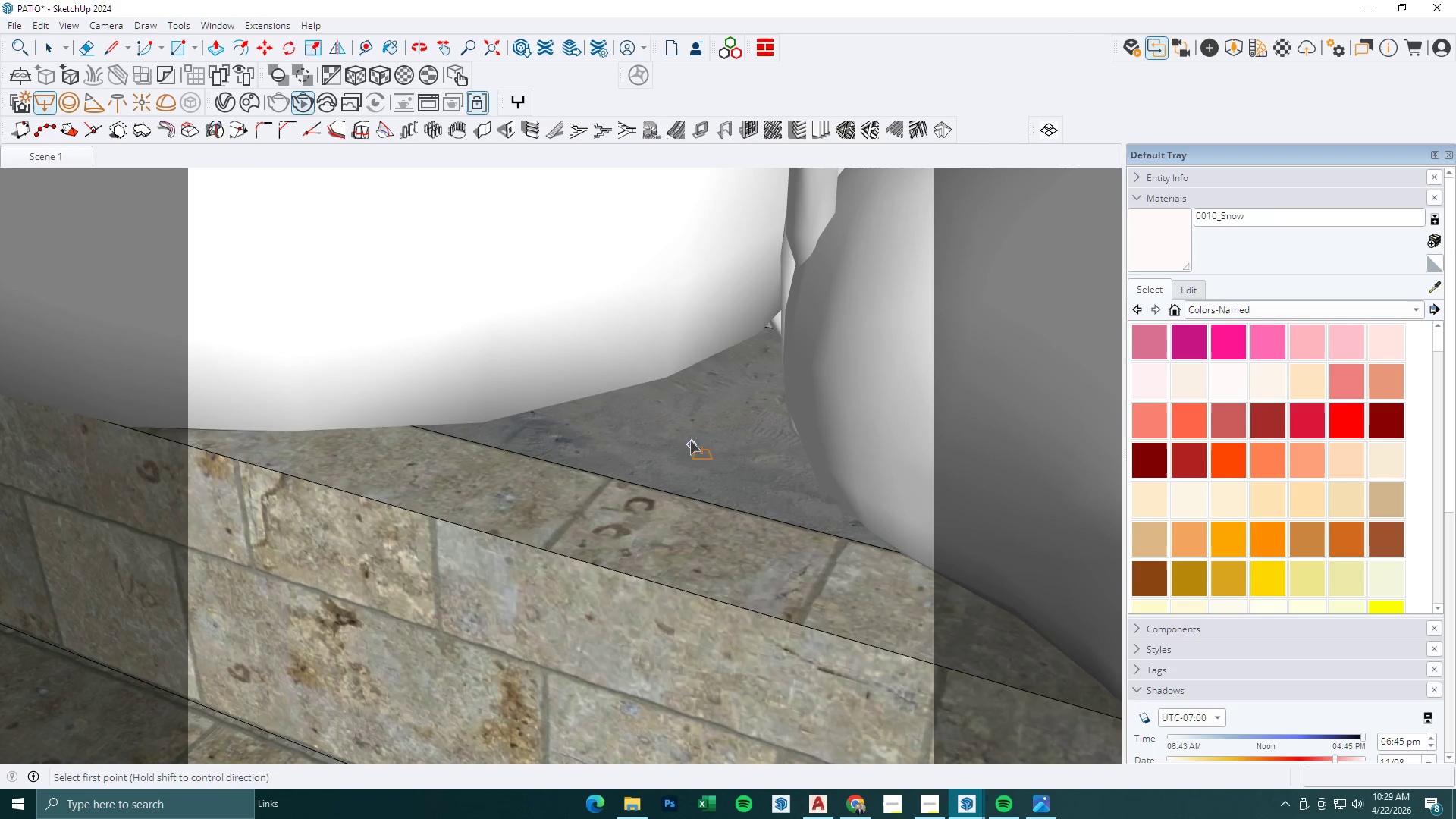 
left_click([716, 472])
 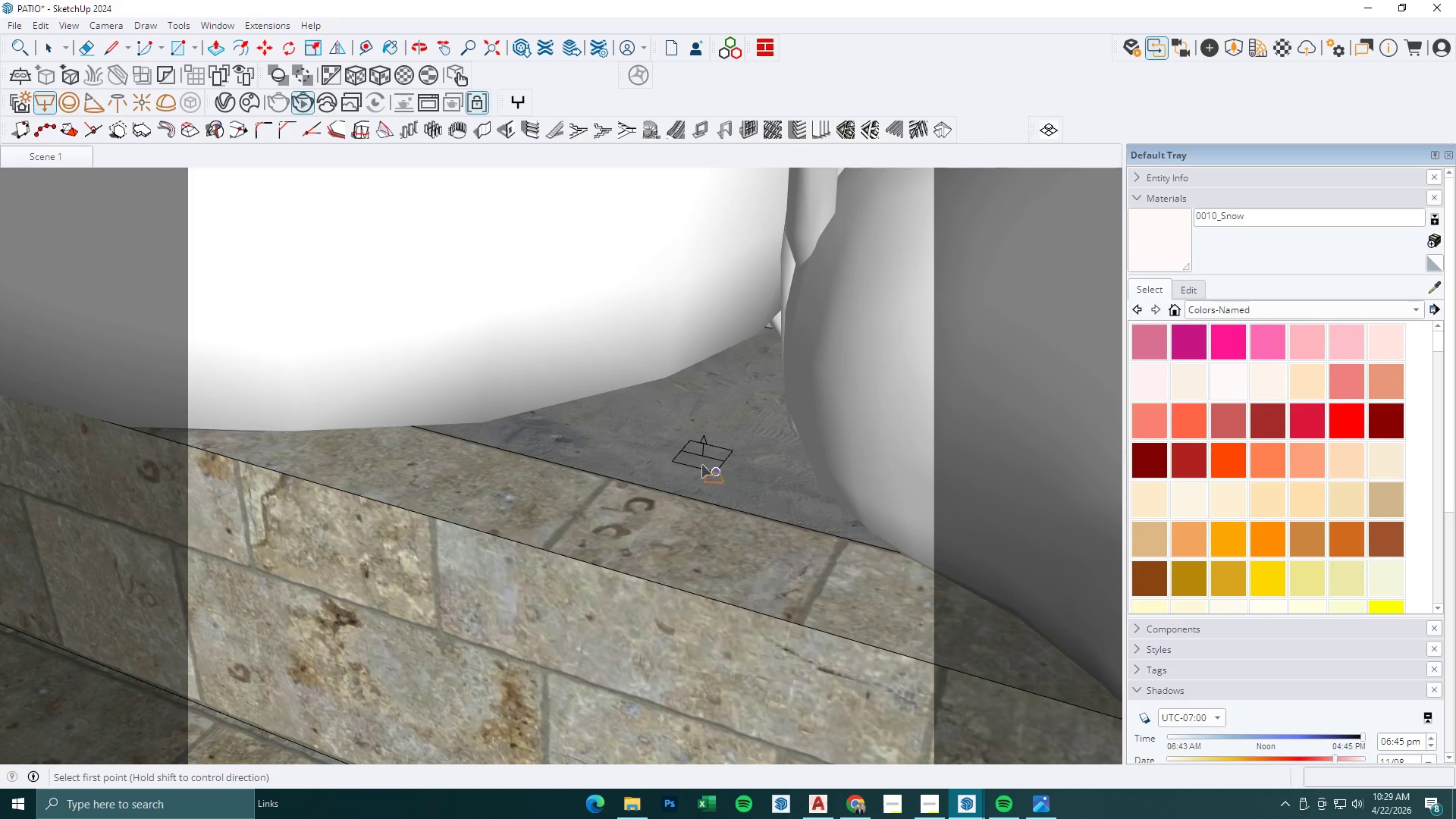 
key(Space)
 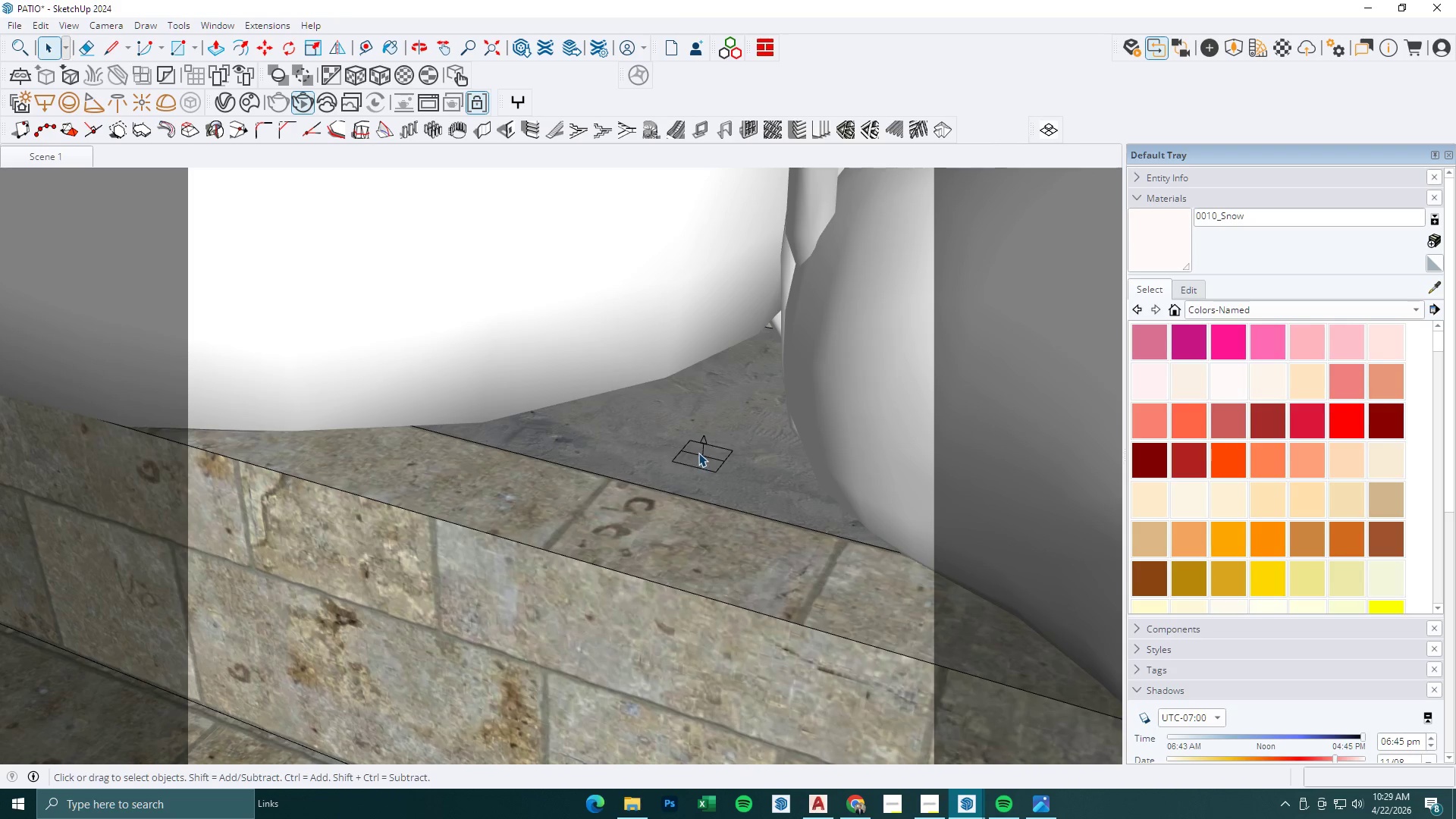 
key(Escape)
 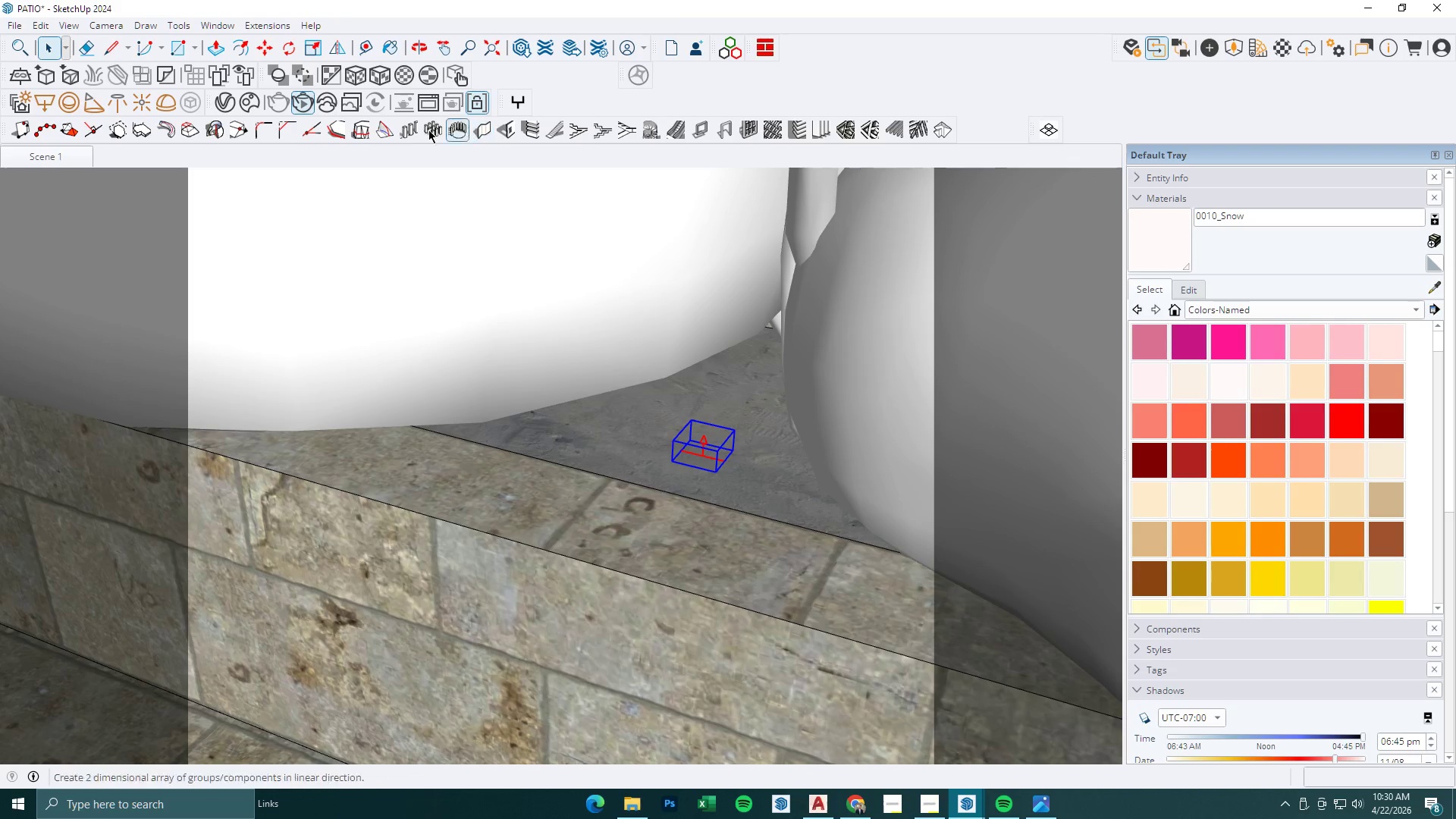 
left_click([228, 104])
 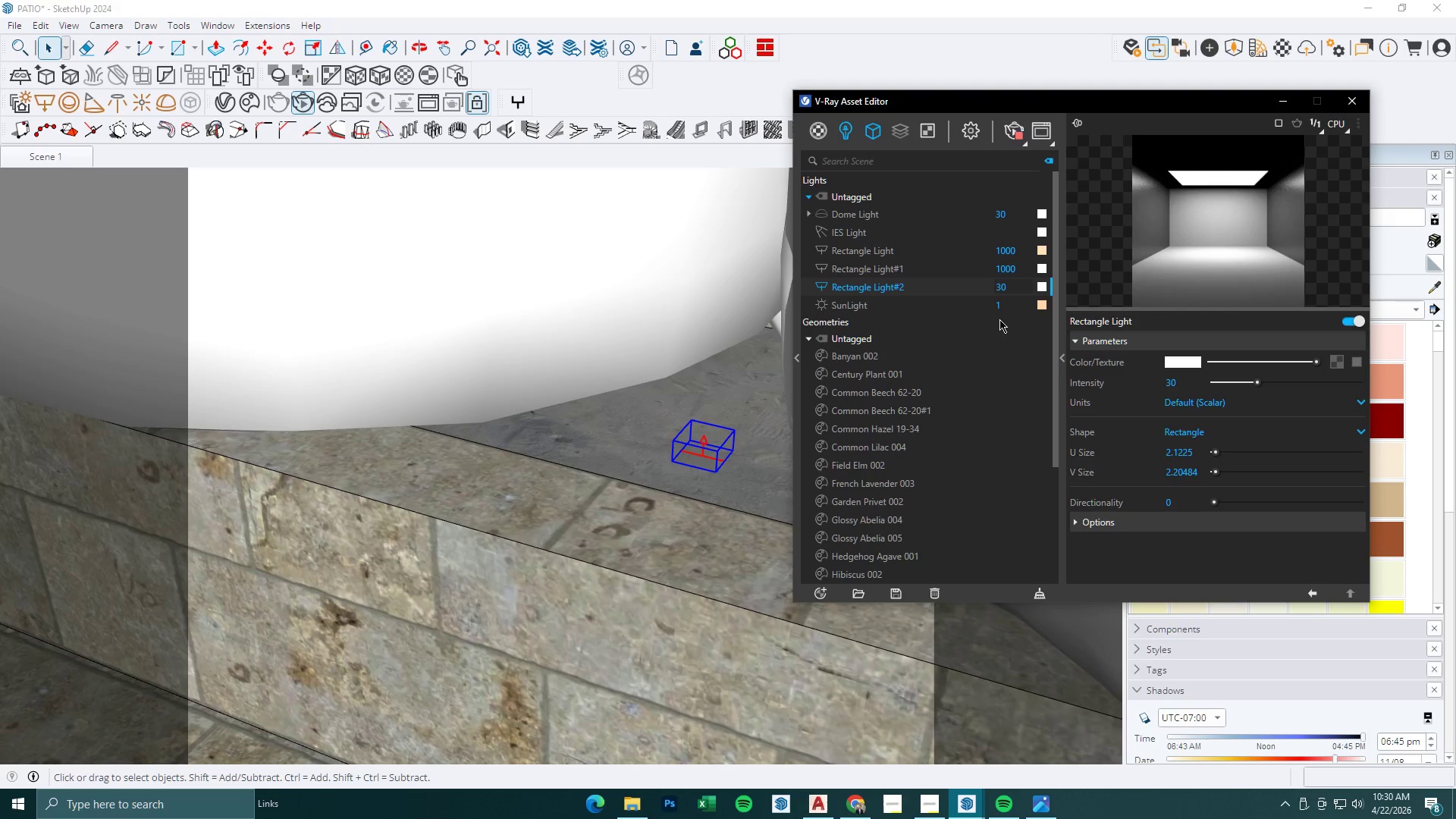 
left_click_drag(start_coordinate=[1020, 288], to_coordinate=[974, 287])
 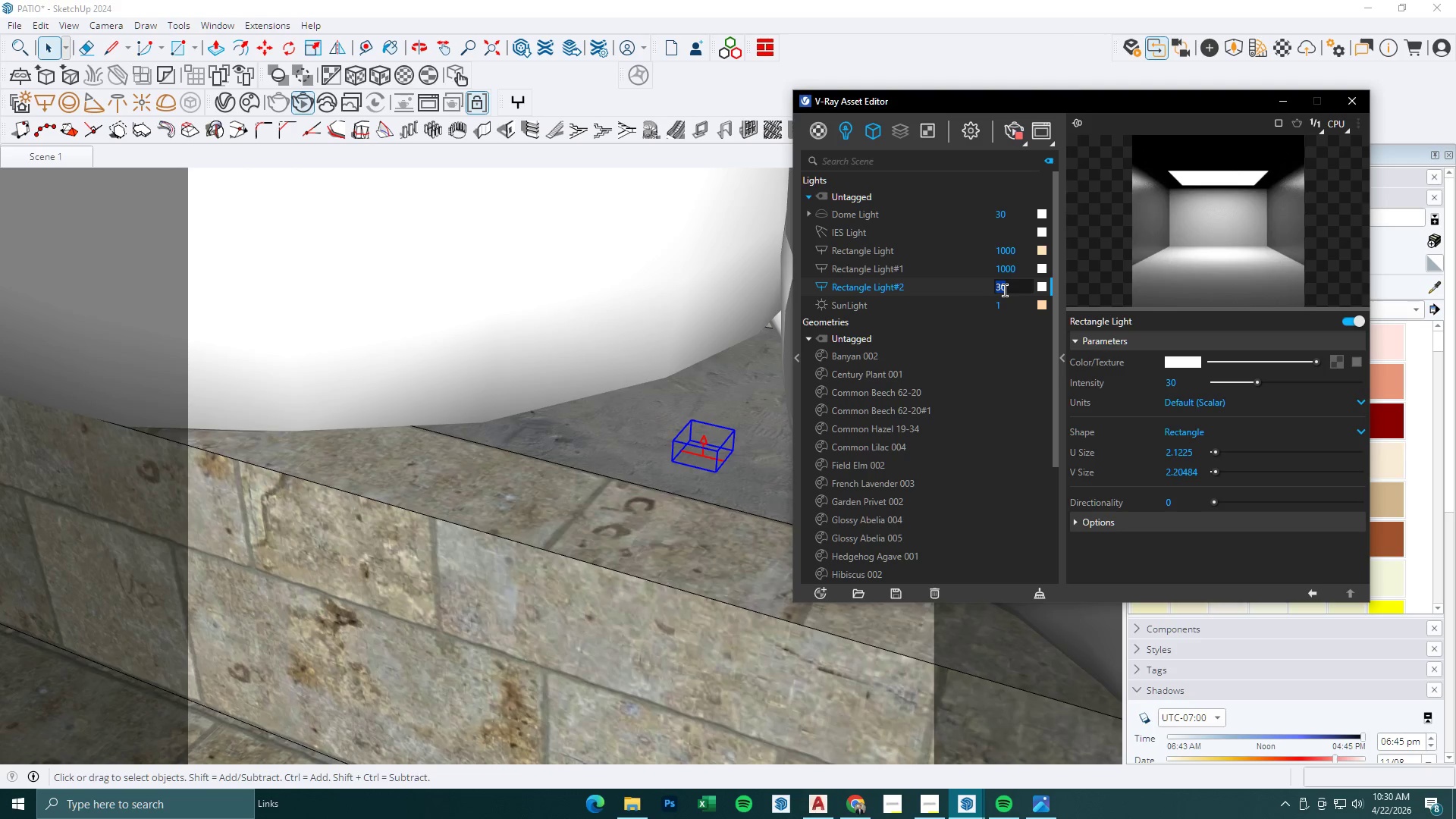 
key(Numpad1)
 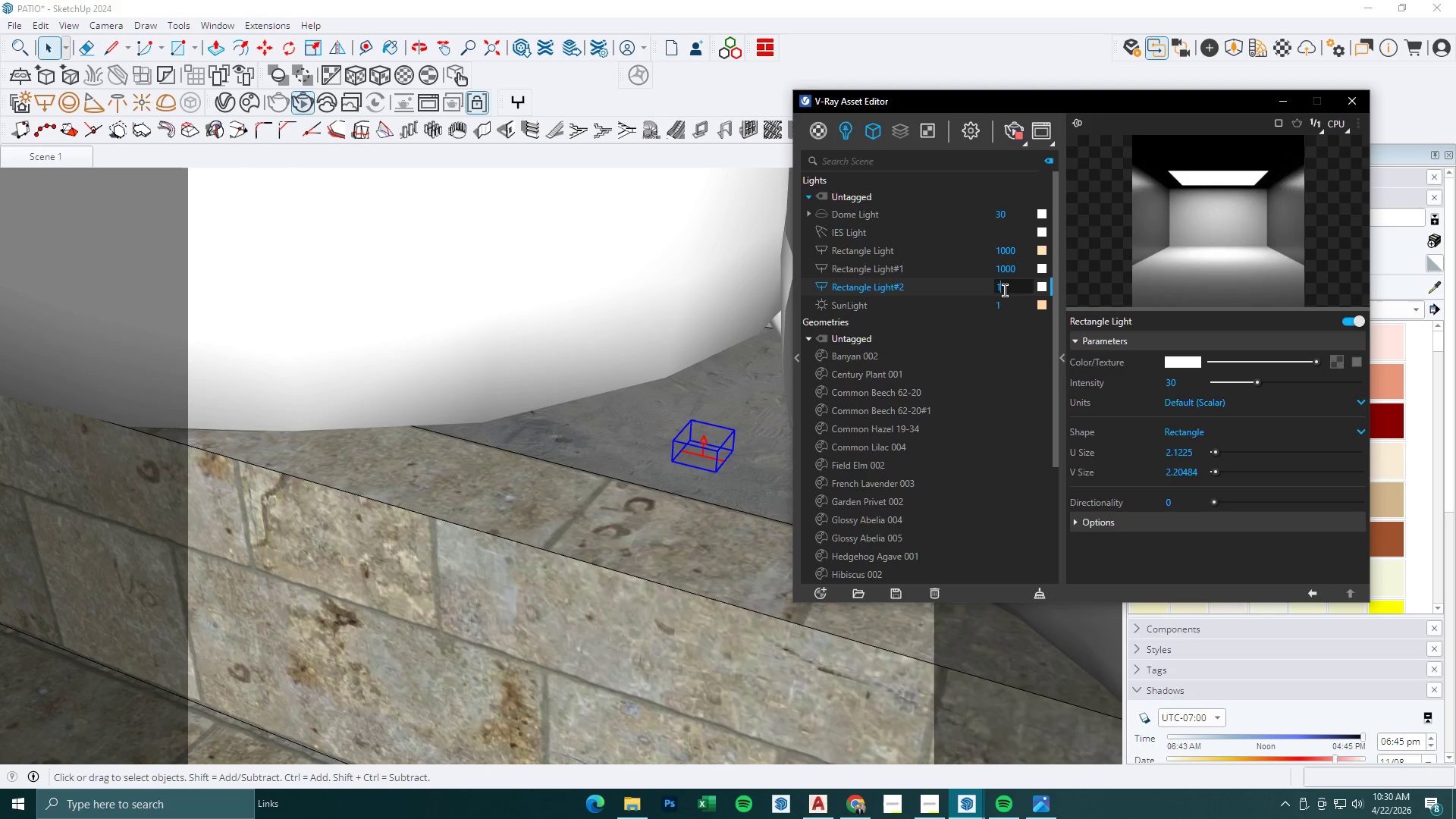 
key(Numpad0)
 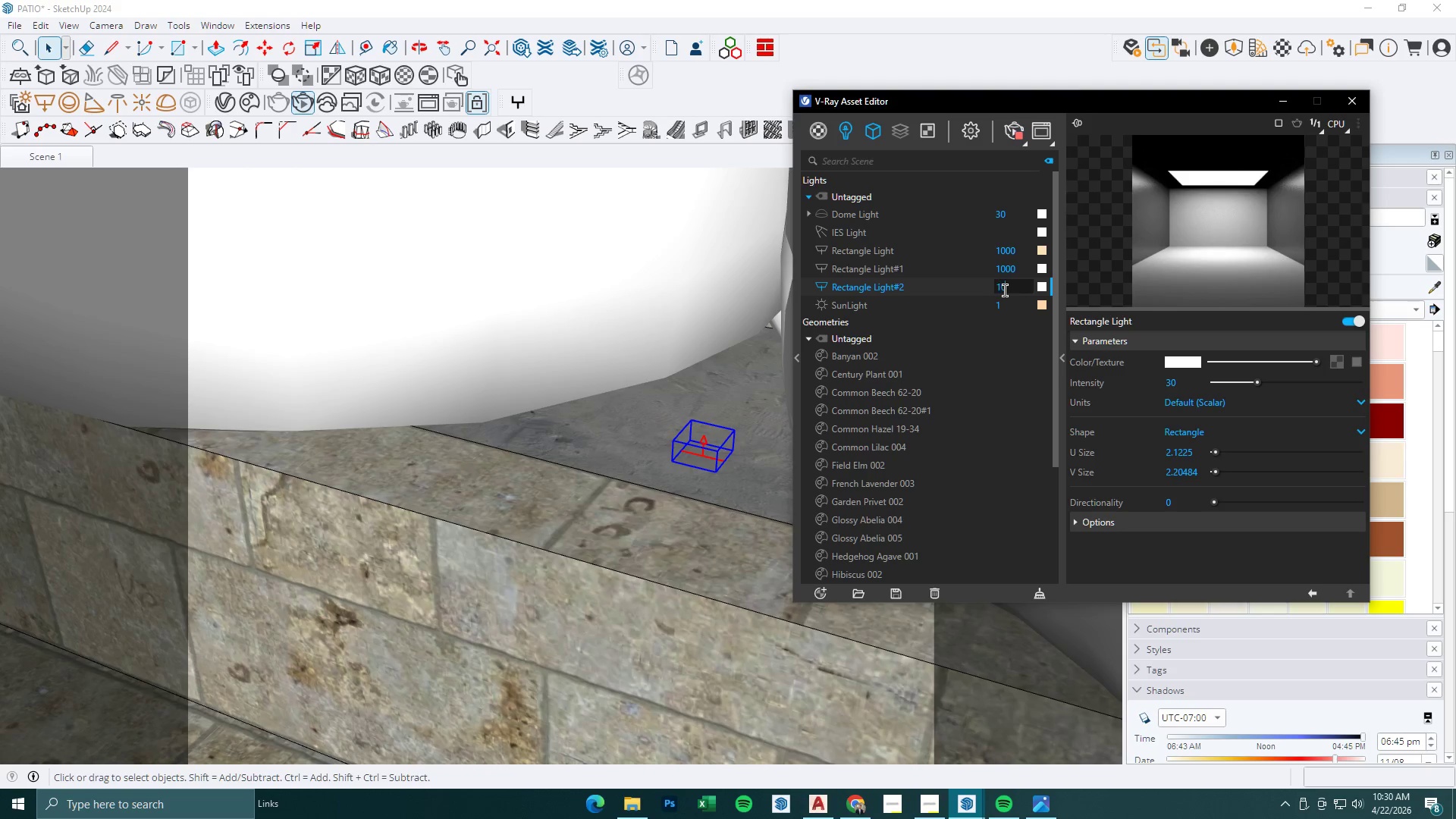 
key(Numpad0)
 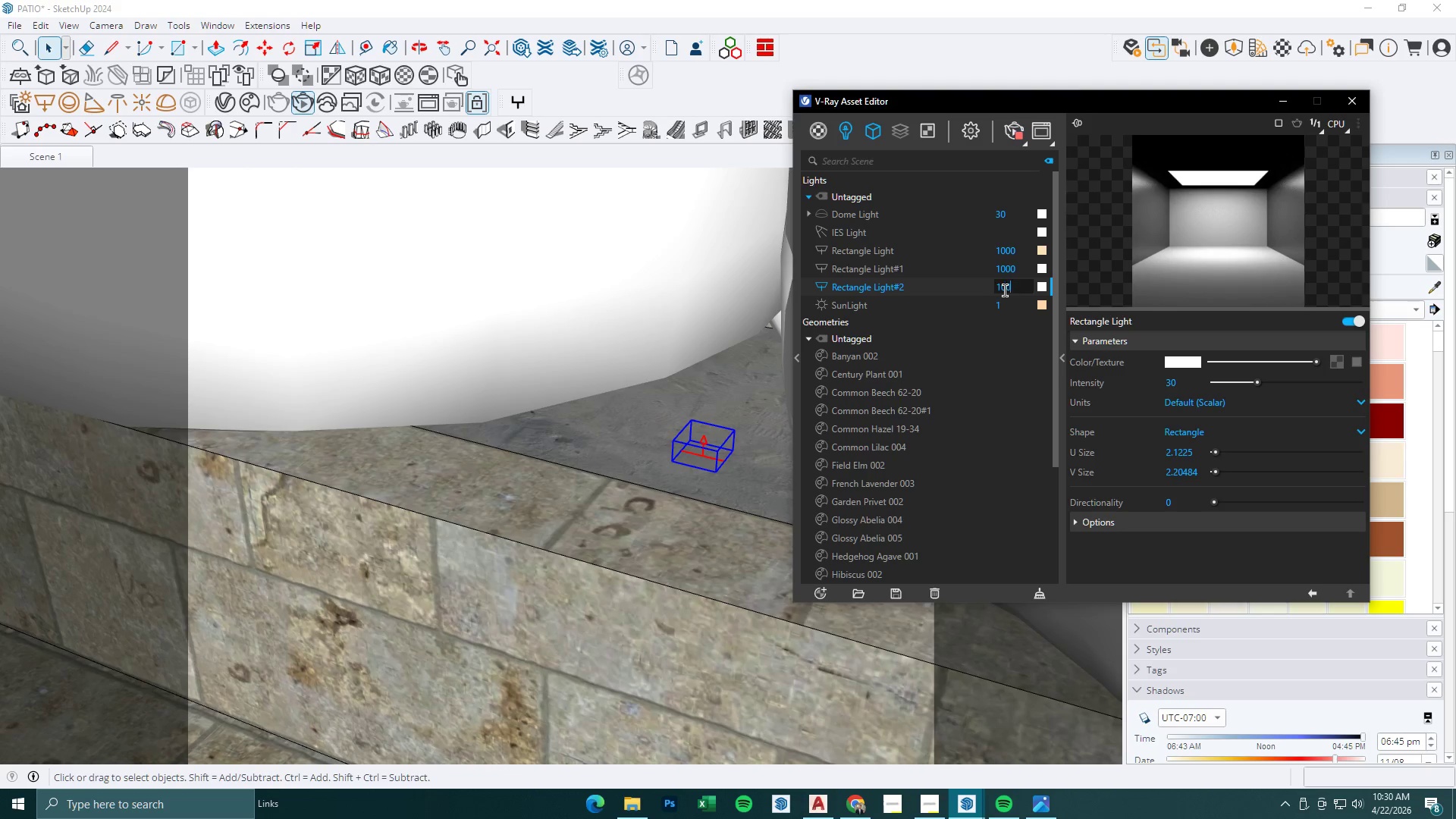 
key(Numpad0)
 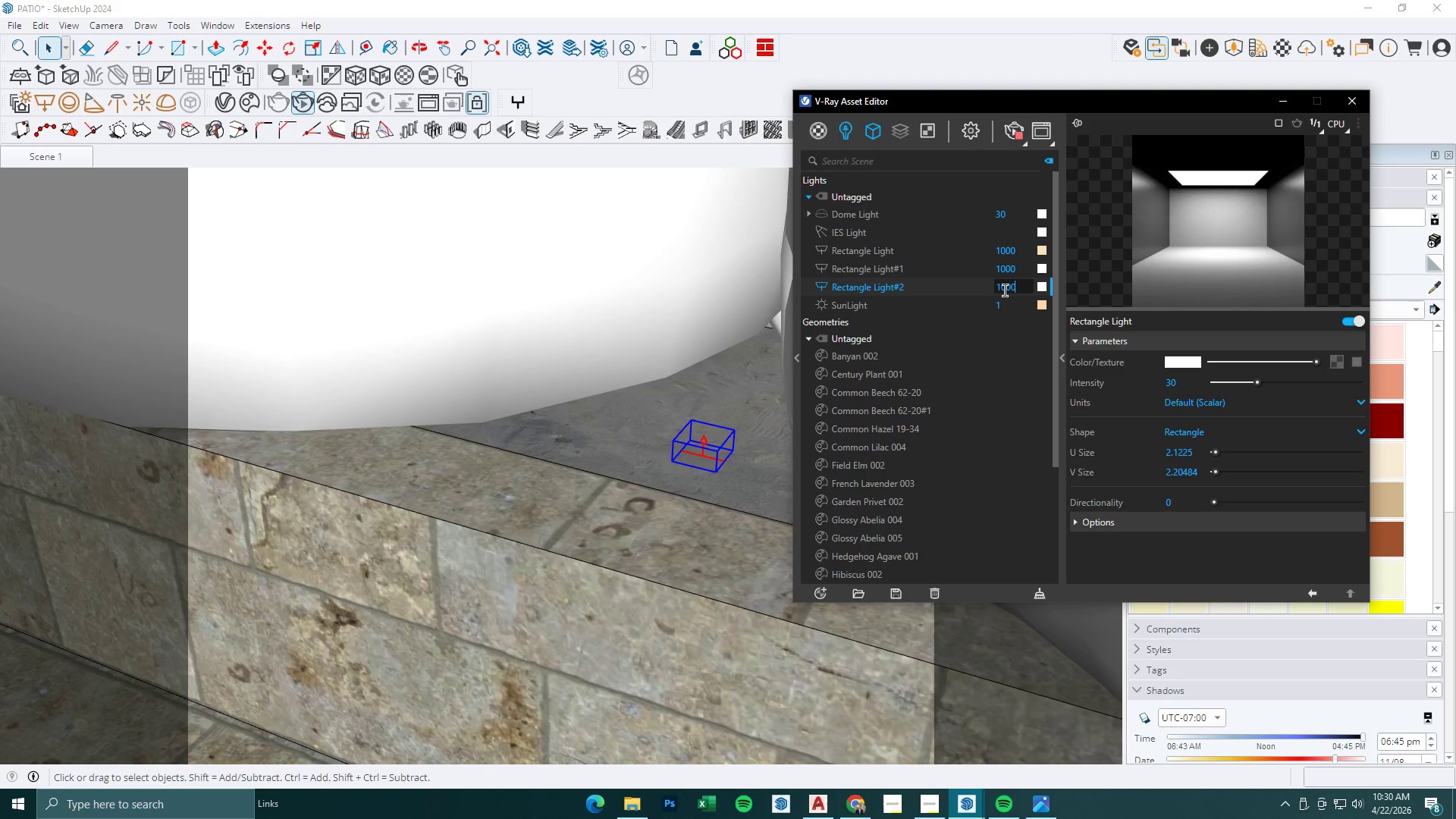 
key(NumpadEnter)
 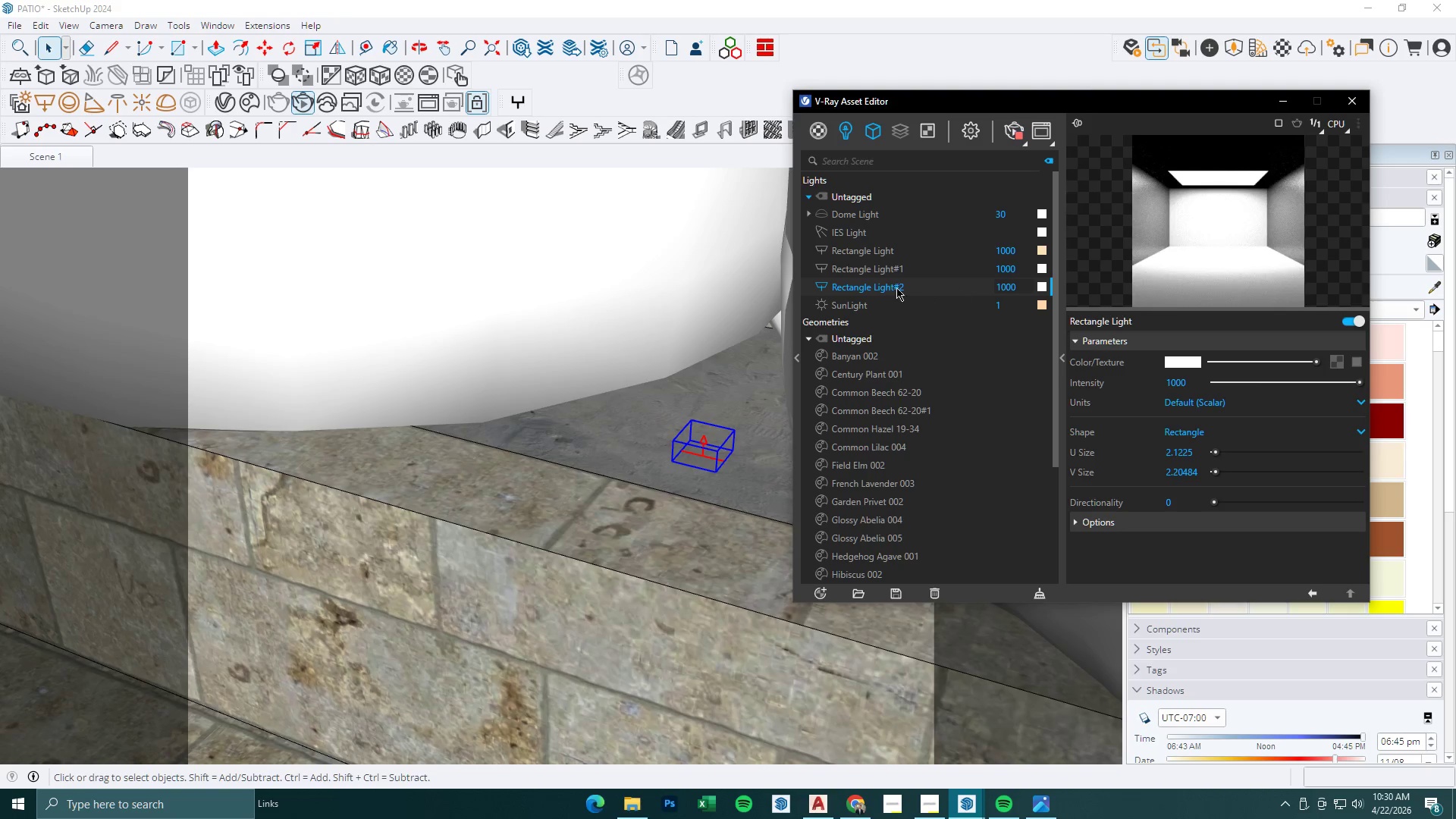 
double_click([890, 282])
 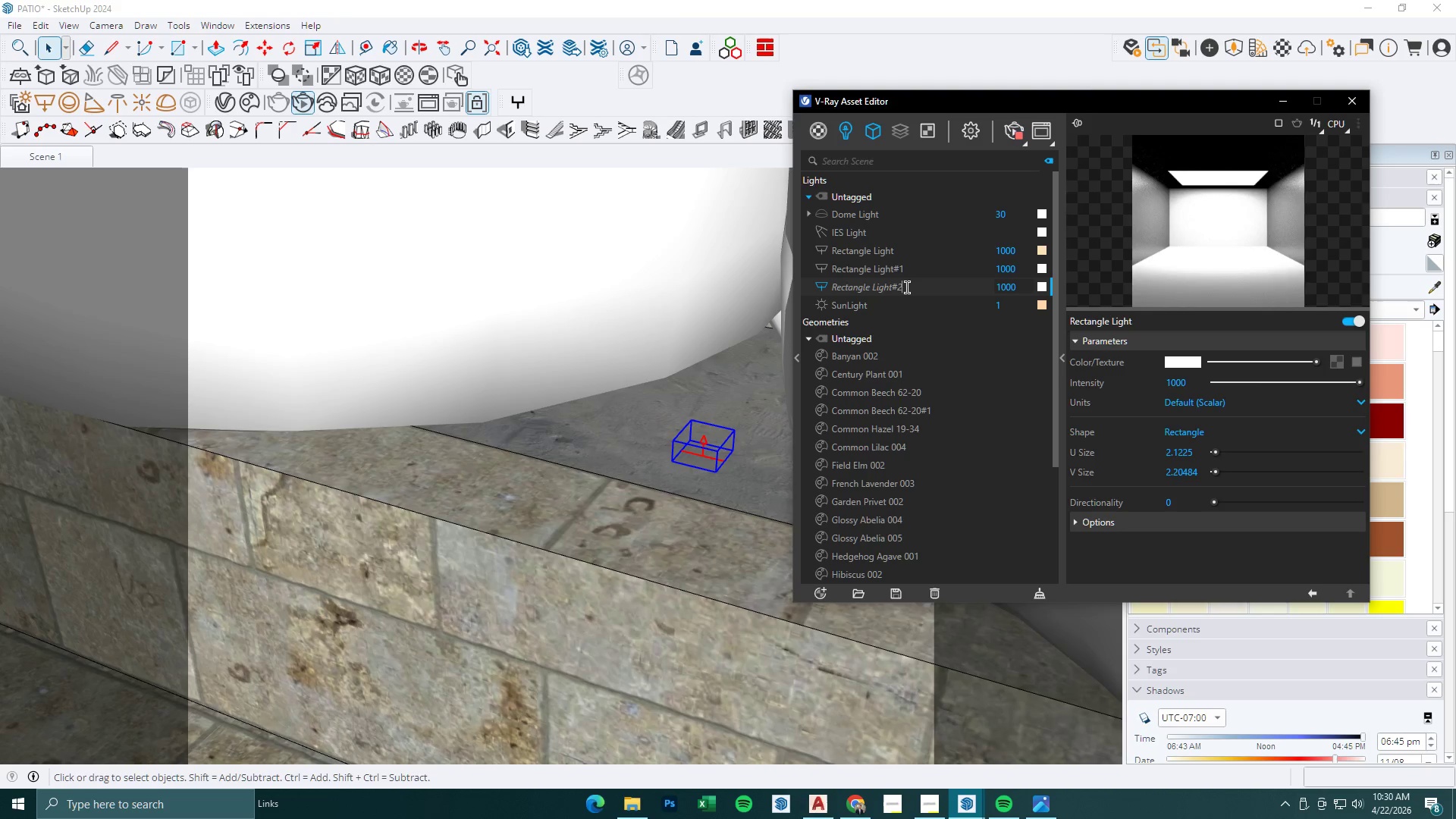 
left_click_drag(start_coordinate=[911, 288], to_coordinate=[809, 288])
 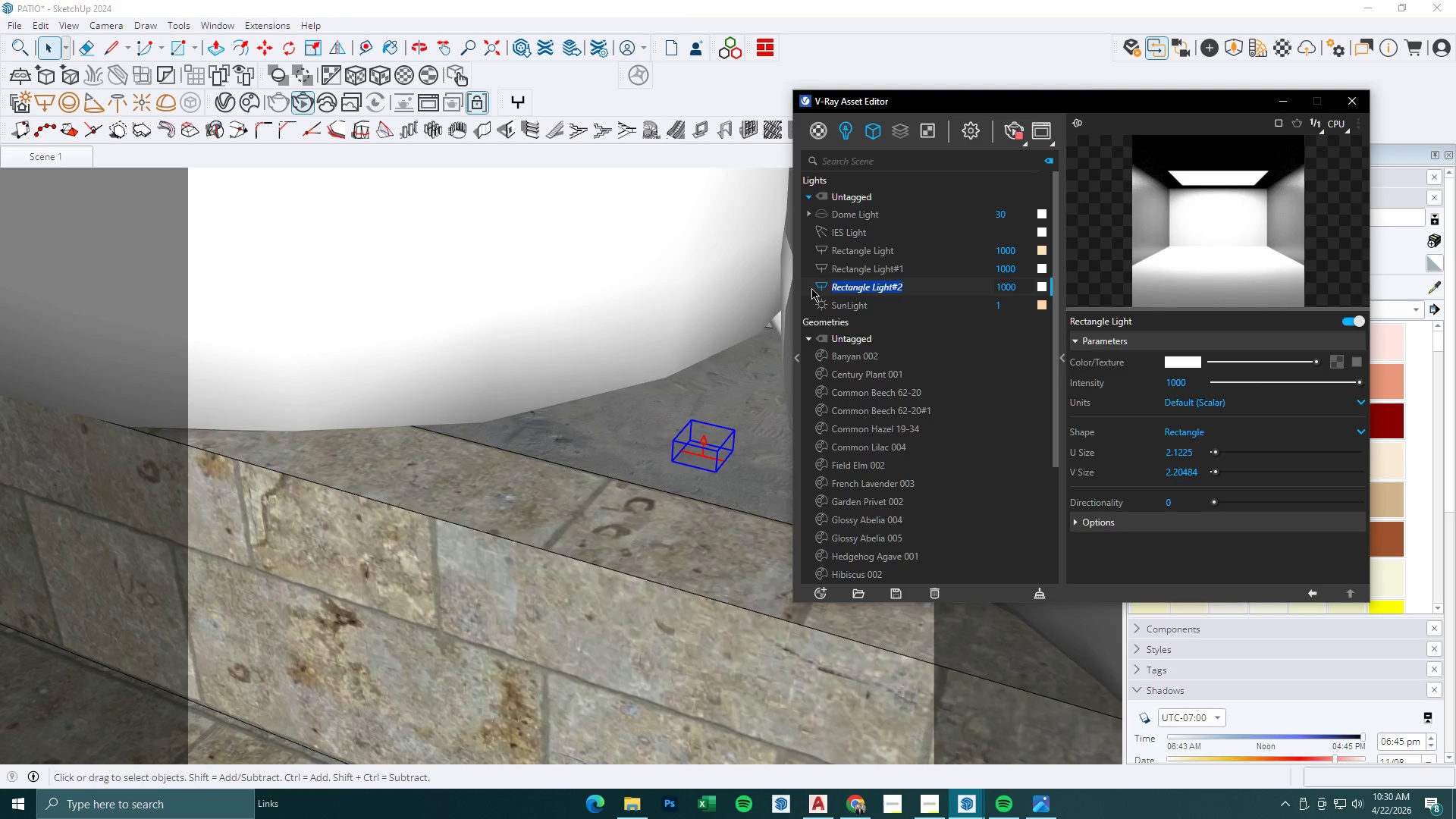 
type(spotlight)
 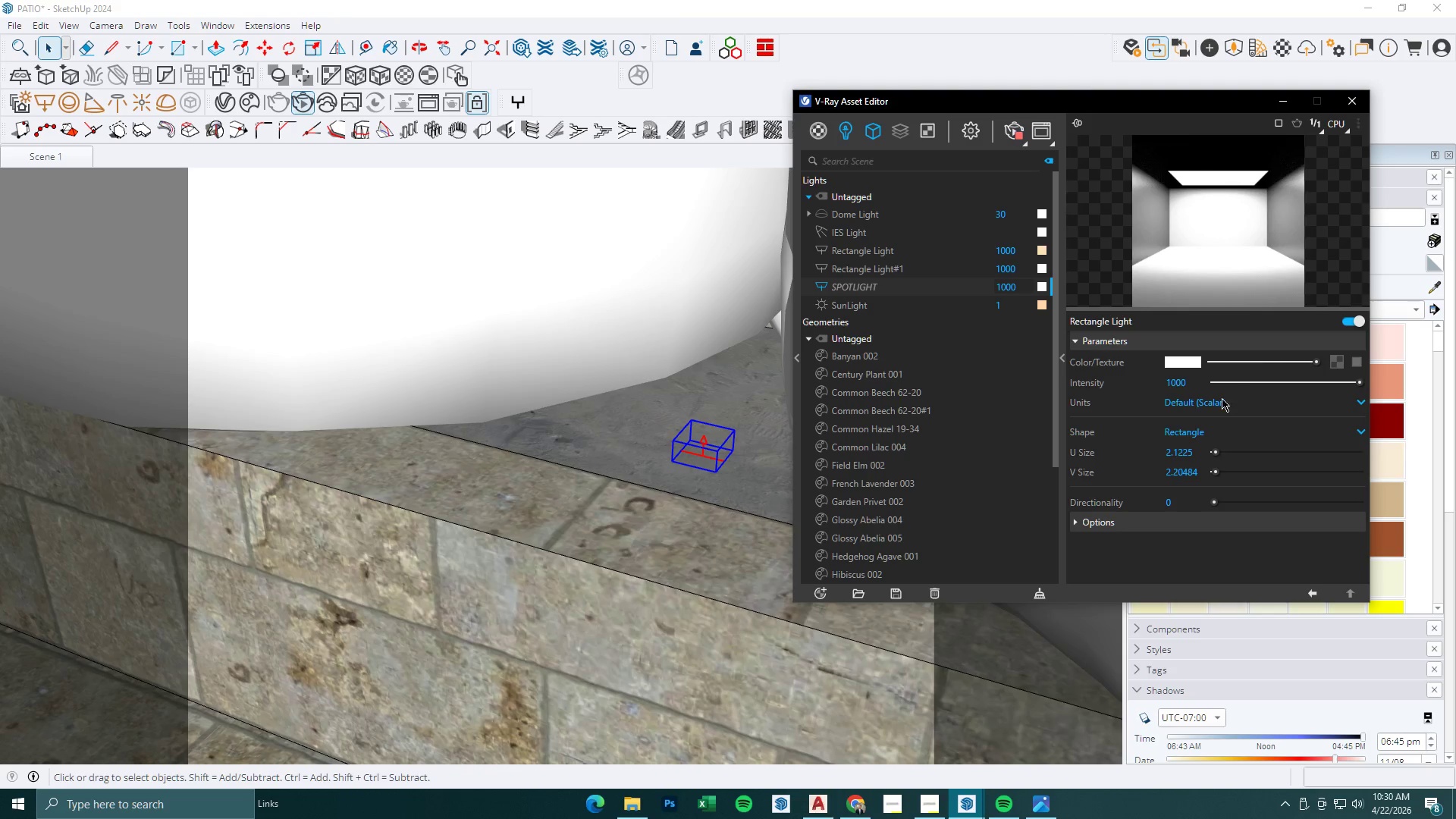 
left_click([1181, 361])
 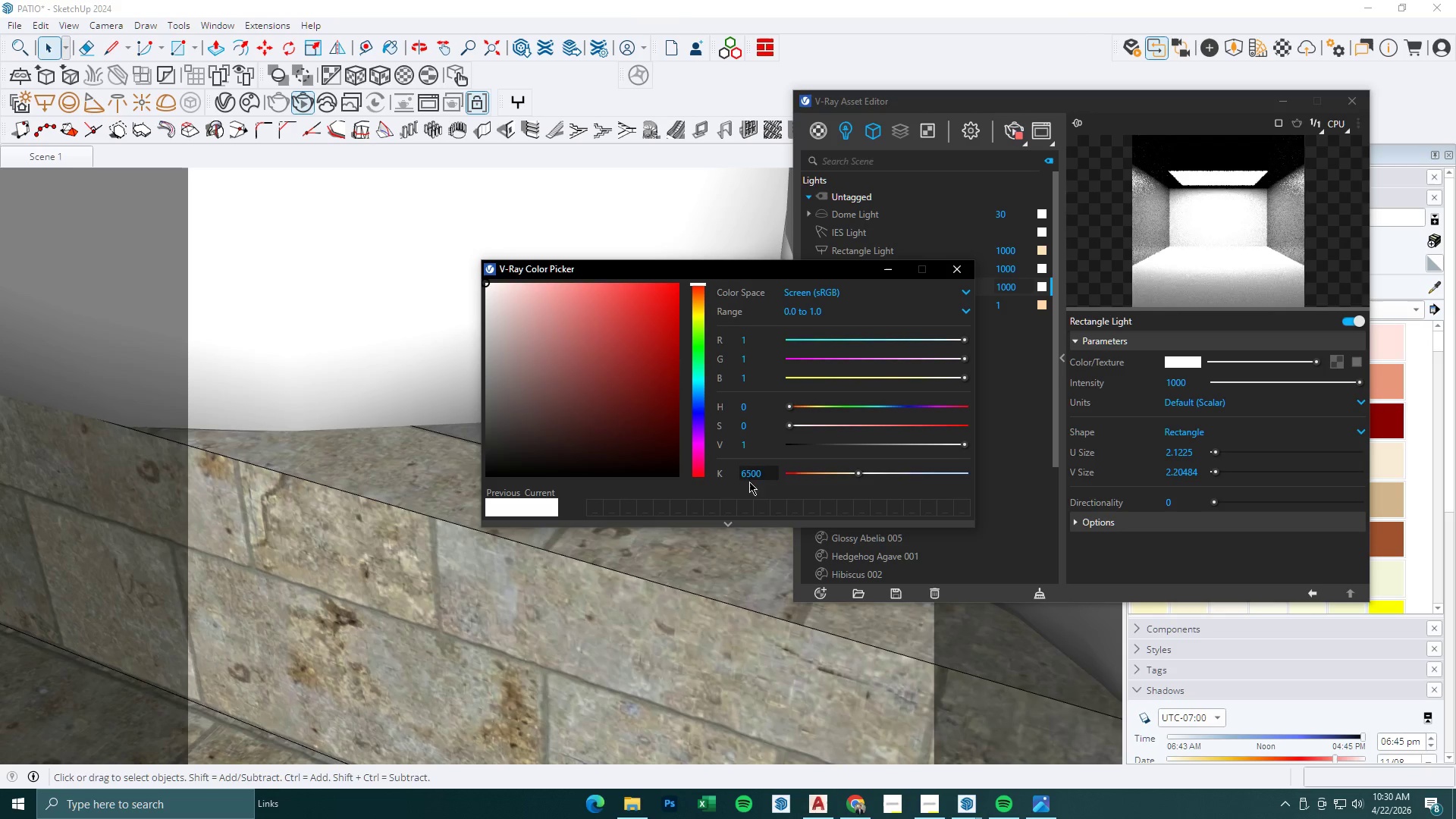 
left_click_drag(start_coordinate=[767, 472], to_coordinate=[713, 470])
 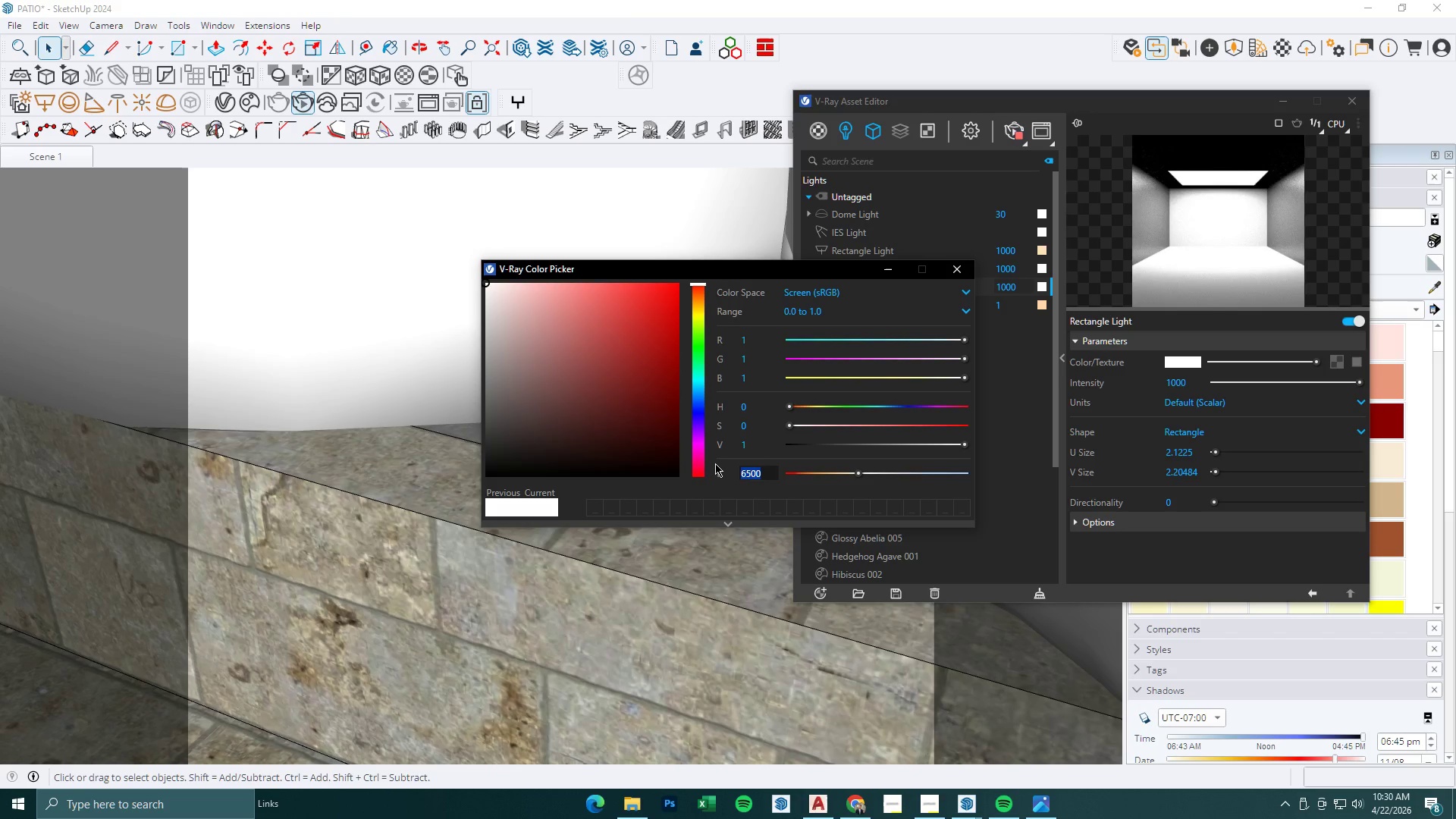 
key(Numpad4)
 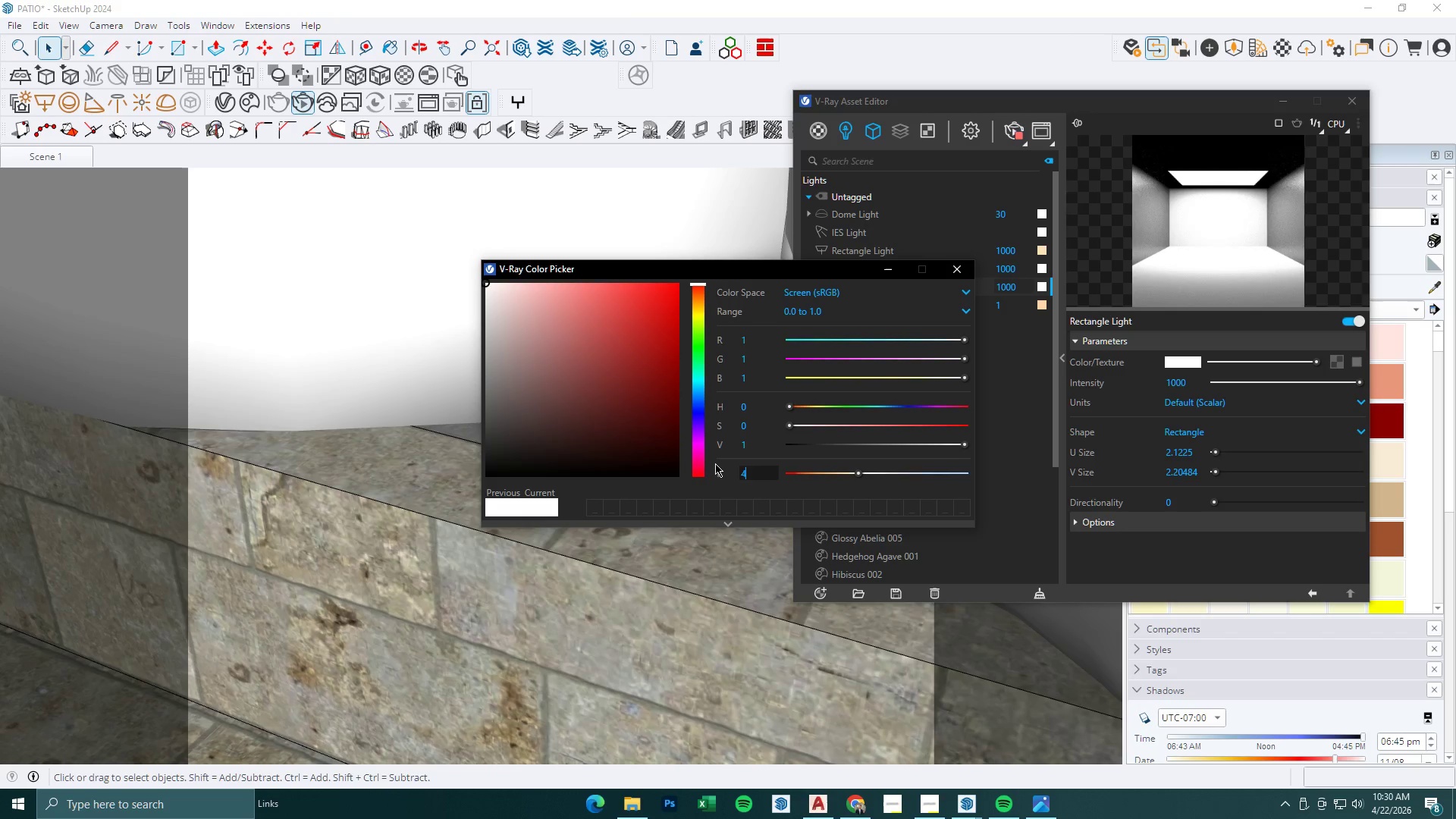 
key(Numpad5)
 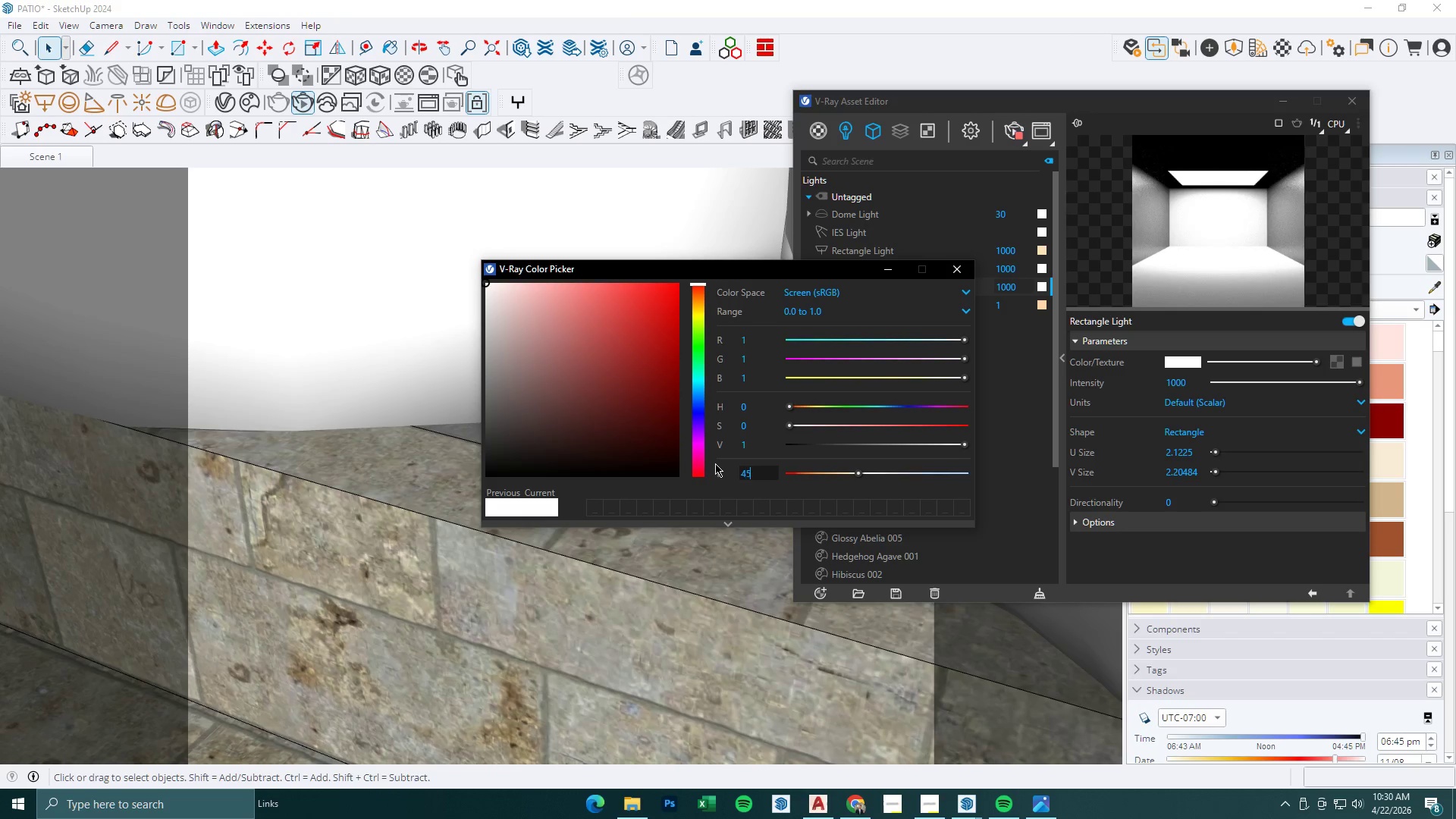 
key(Numpad0)
 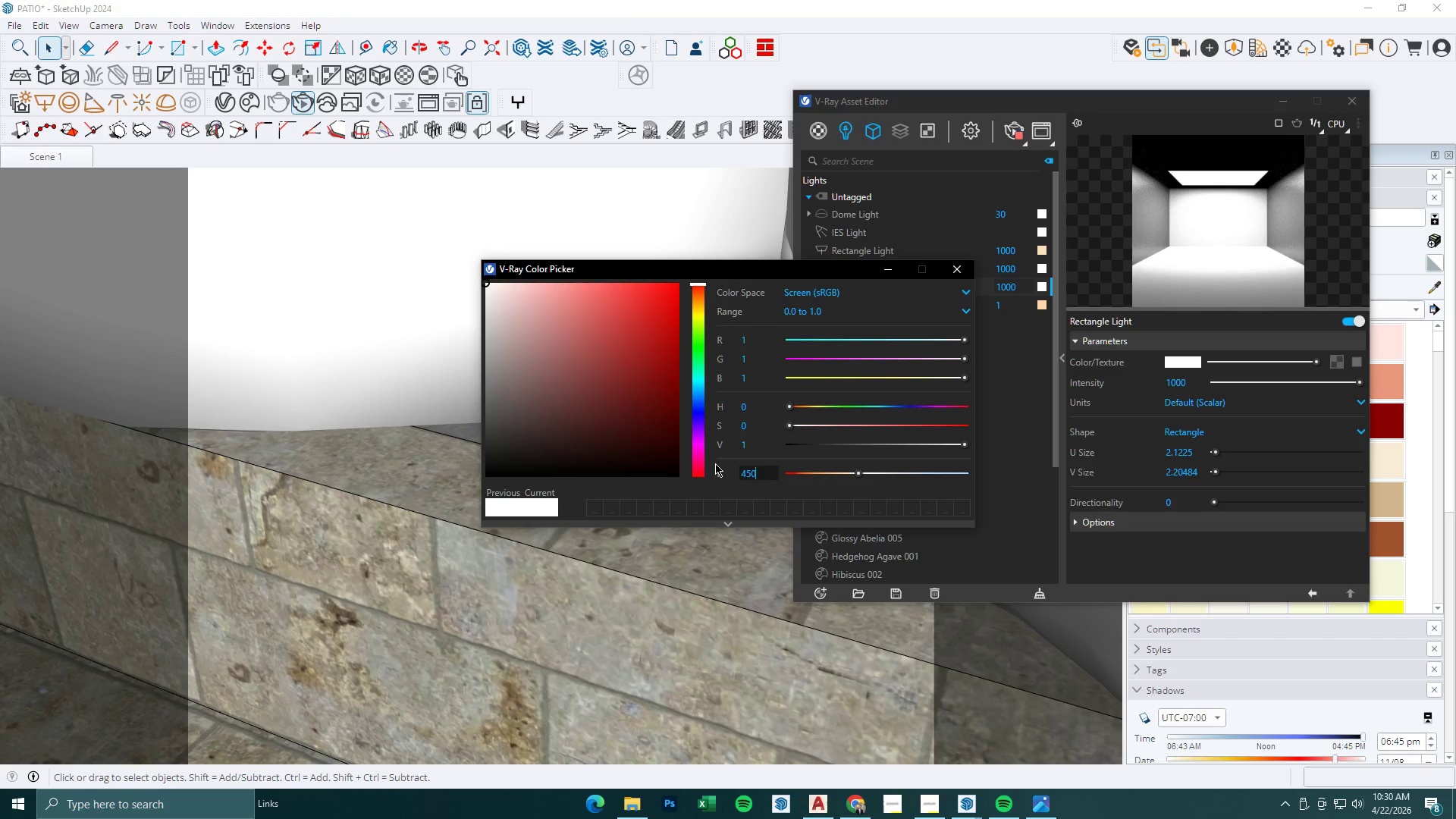 
key(Numpad0)
 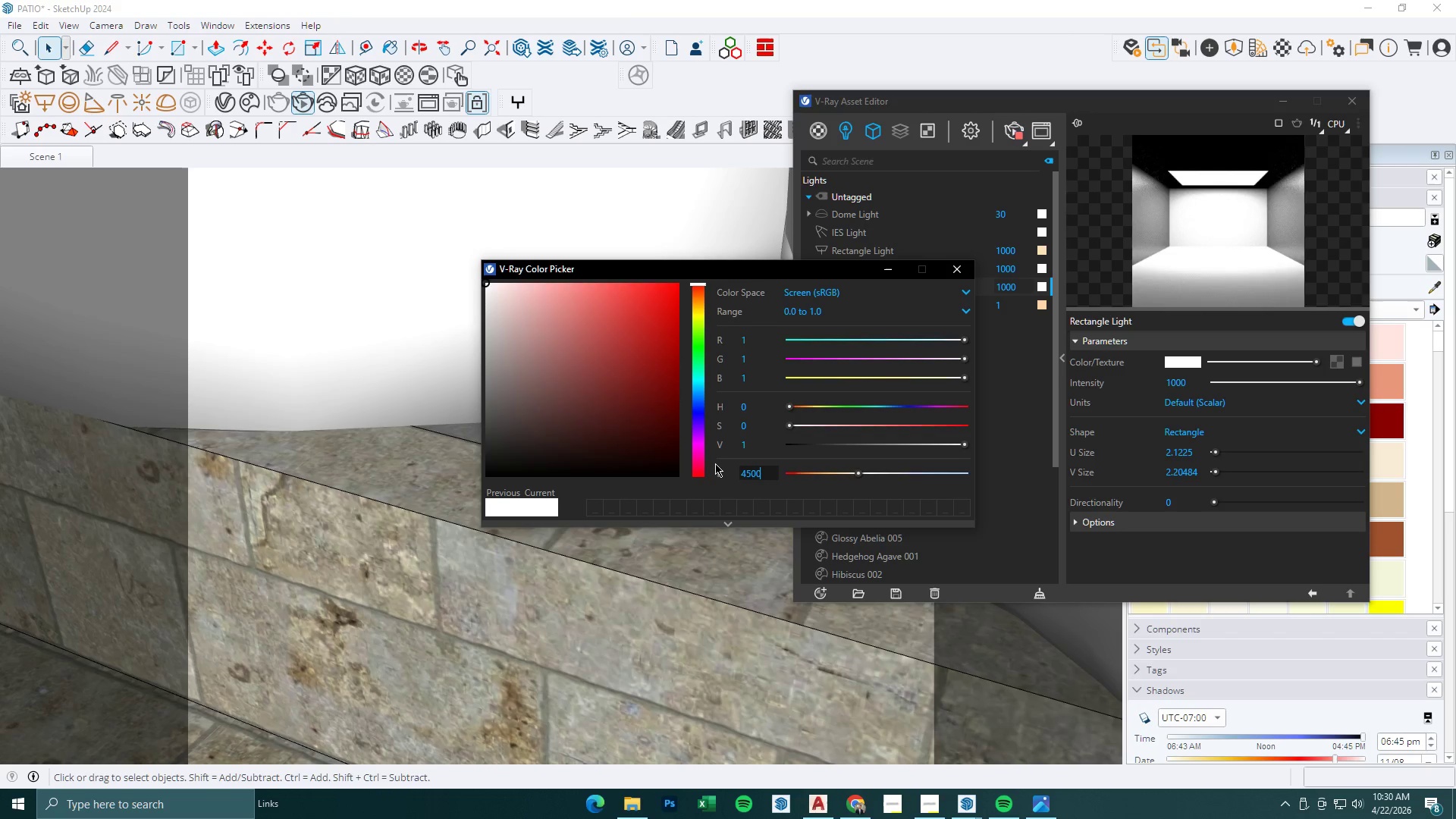 
key(NumpadEnter)
 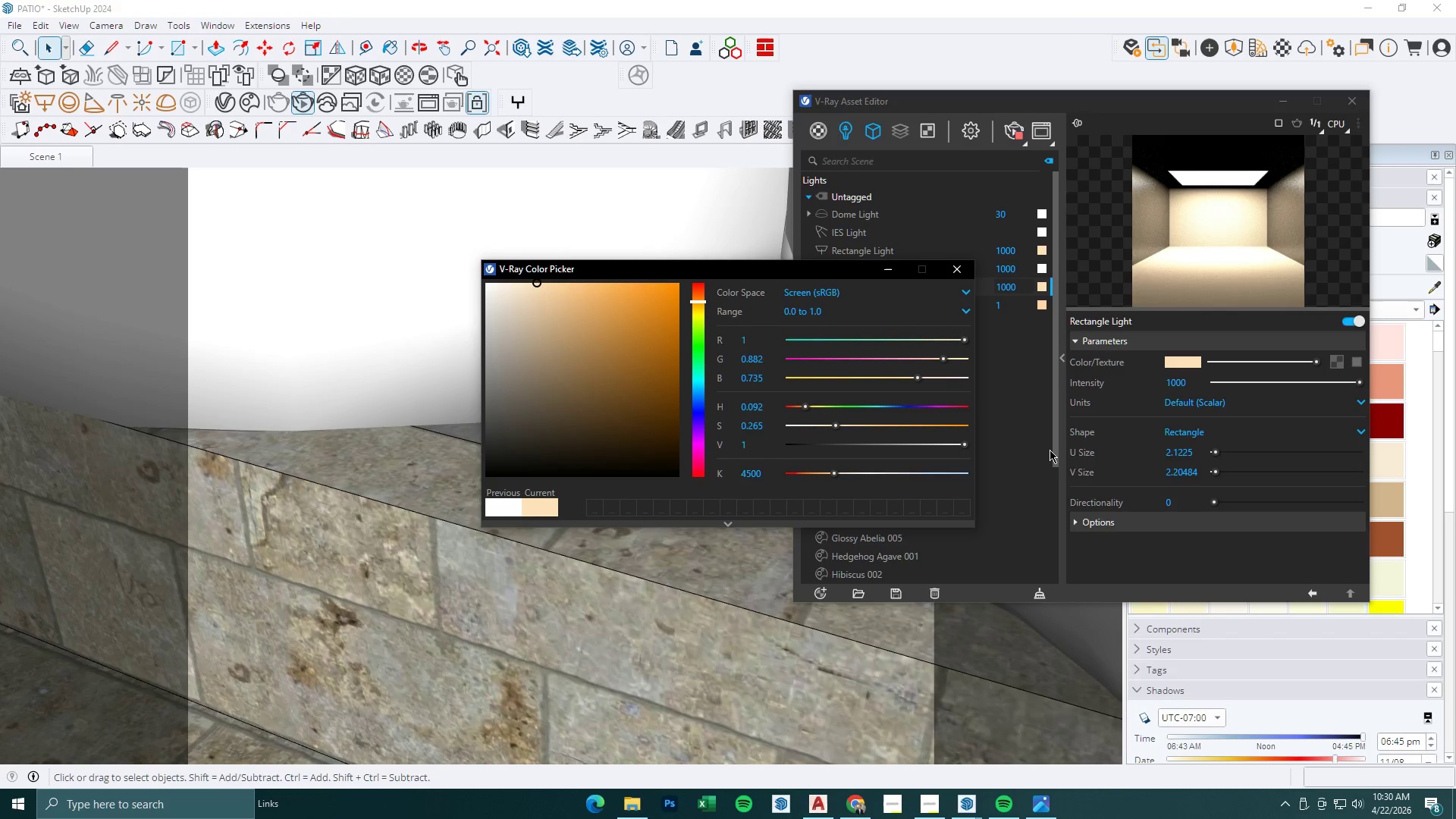 
left_click([1112, 520])
 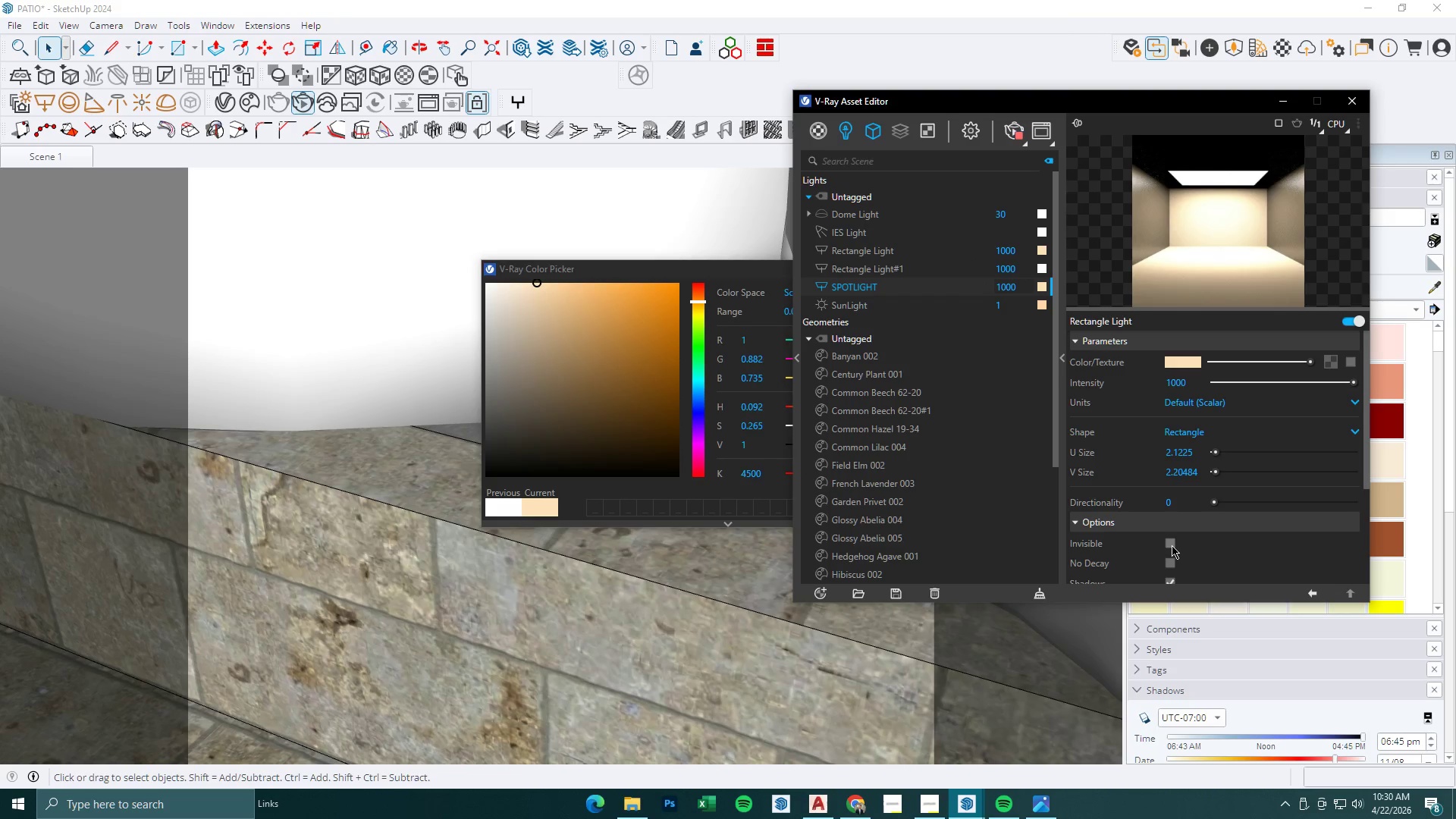 
left_click([1172, 545])
 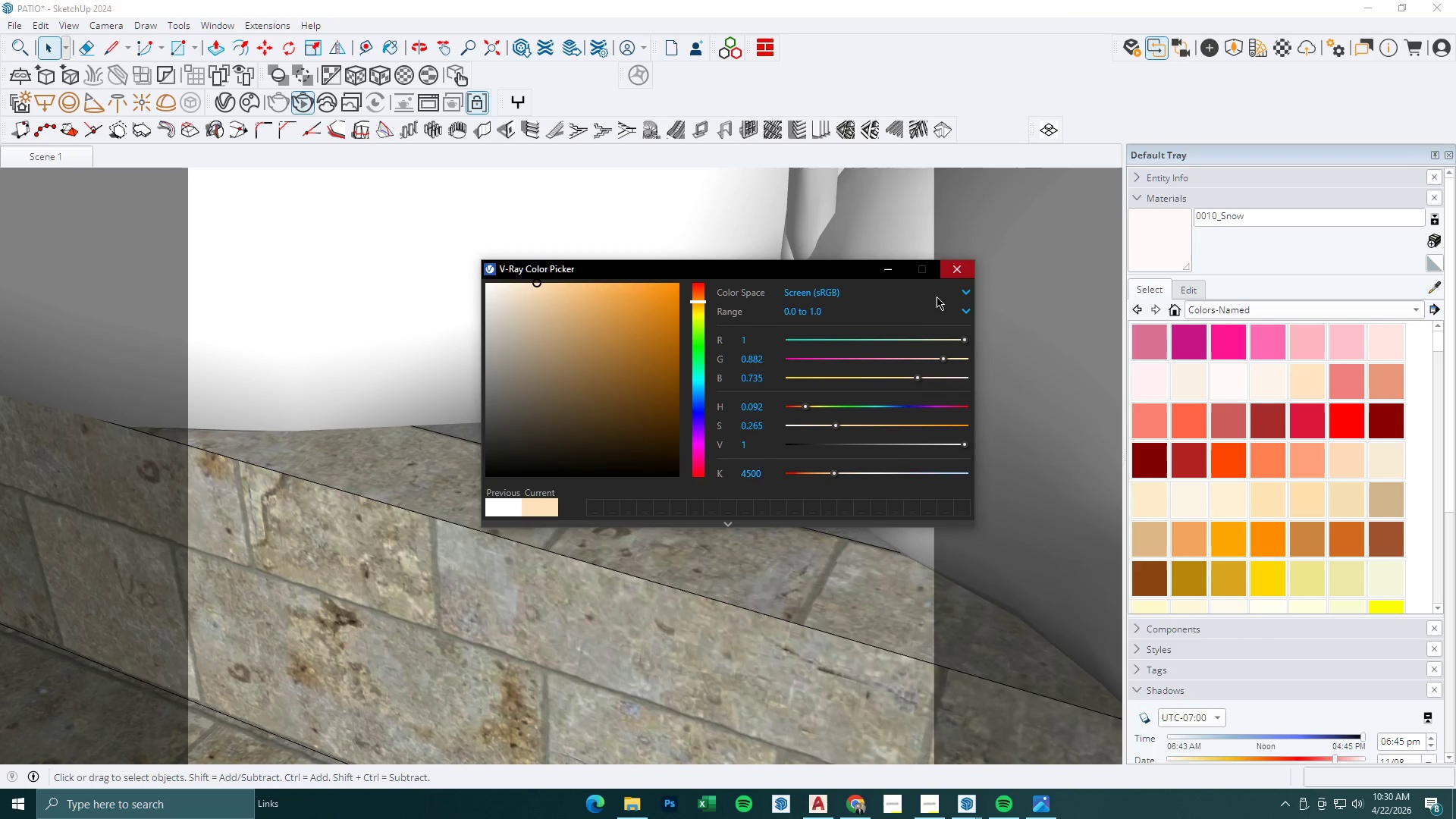 
left_click([896, 271])
 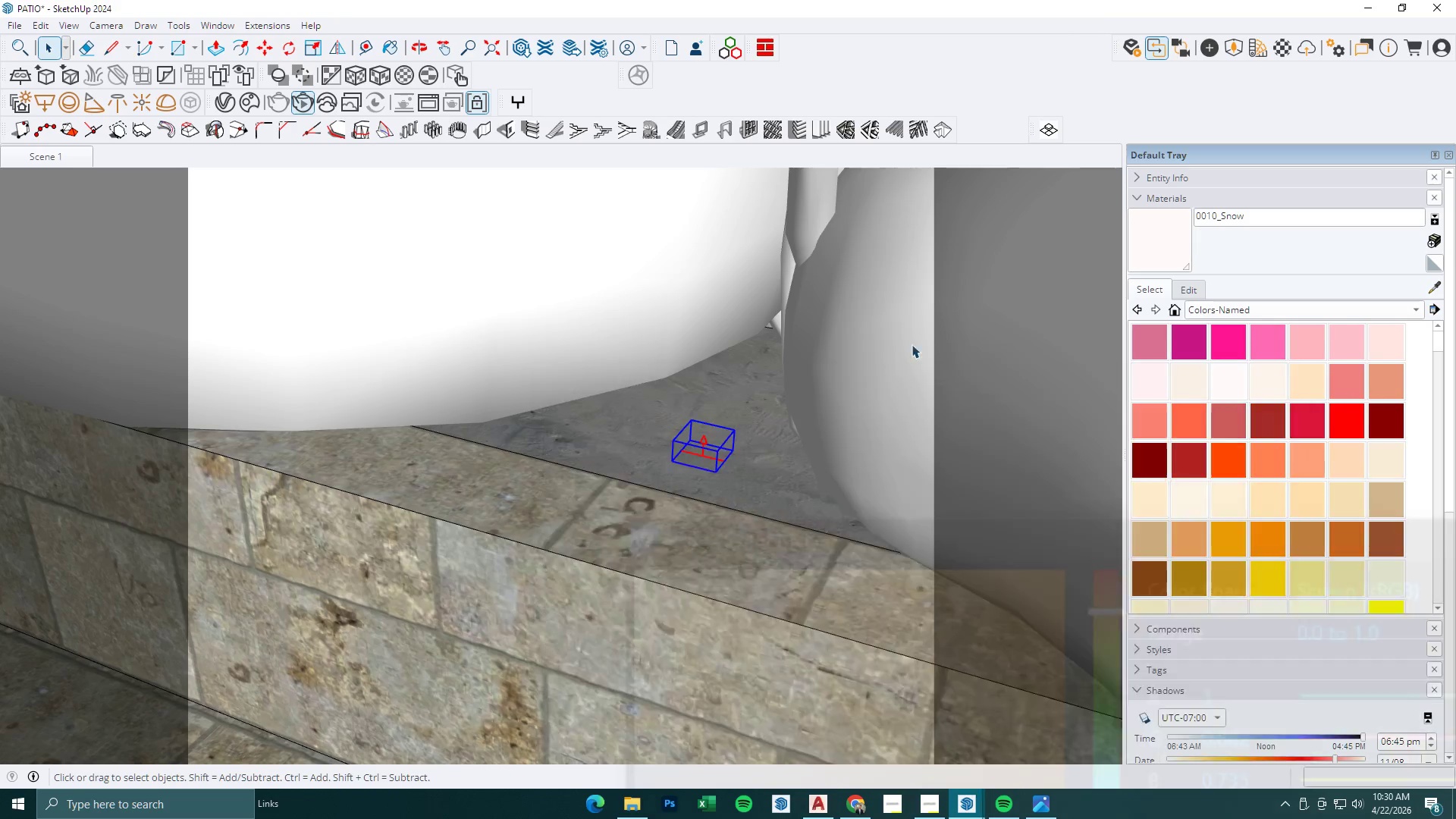 
scroll: coordinate [711, 387], scroll_direction: down, amount: 20.0
 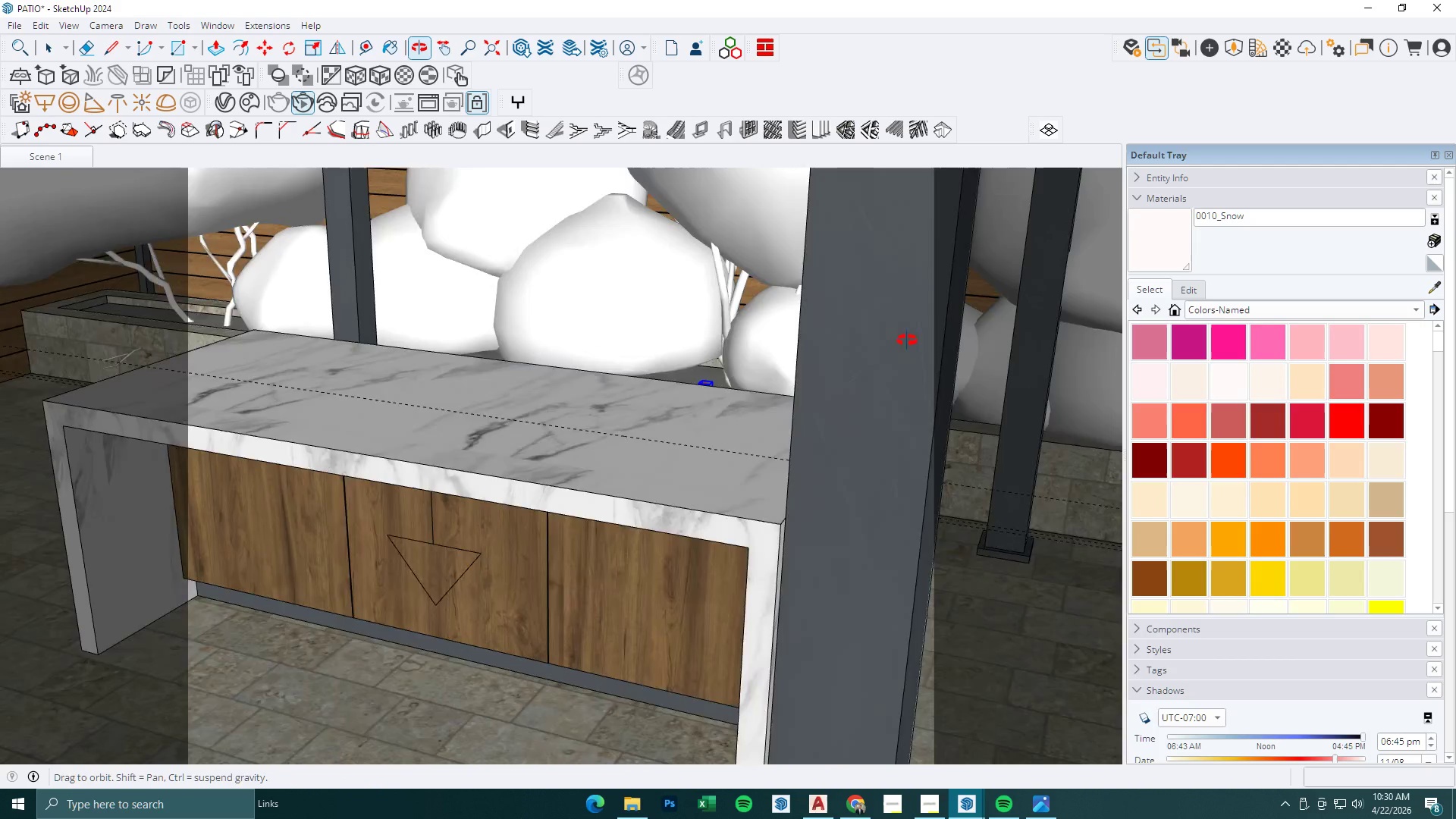 
key(Space)
 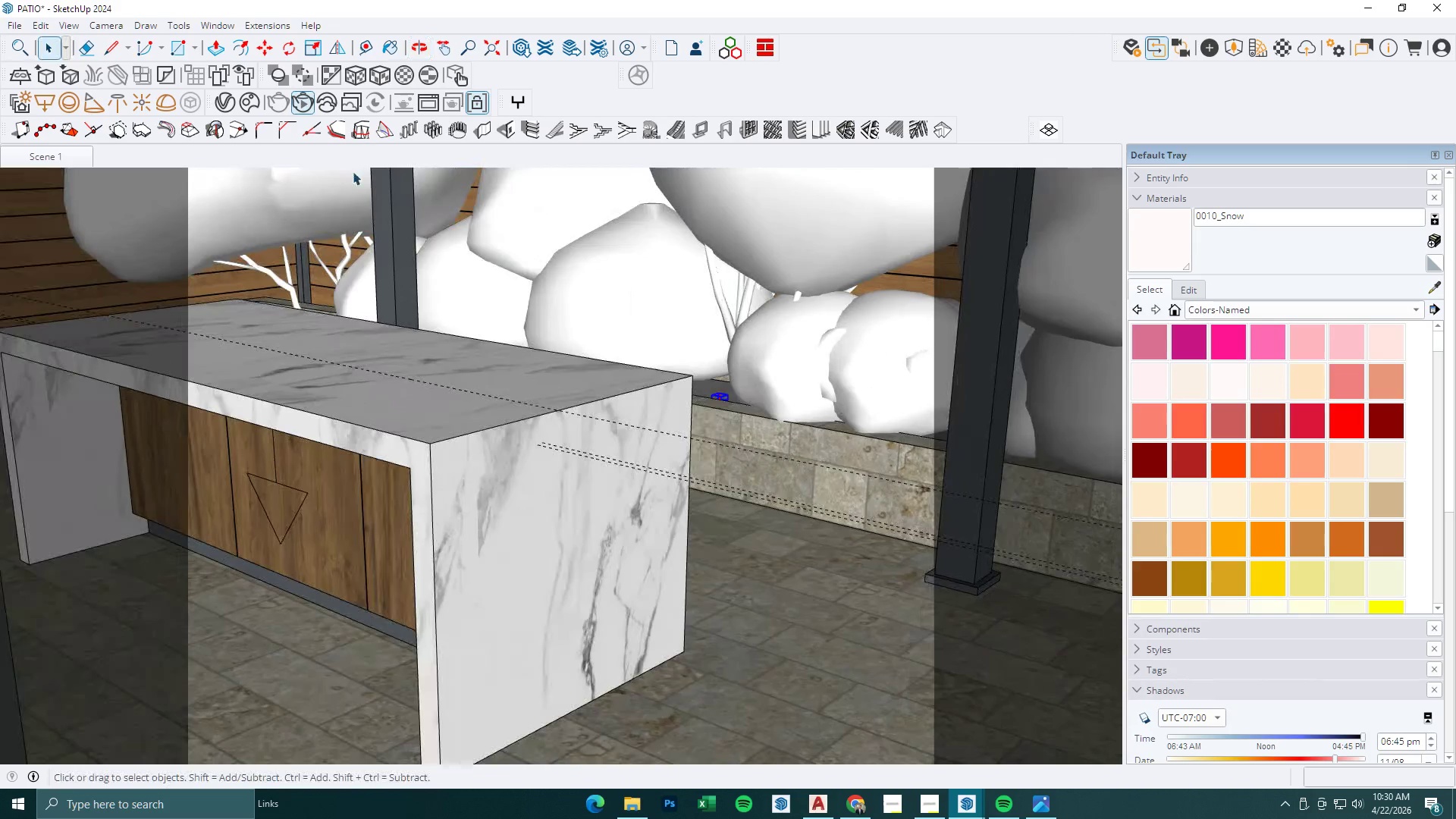 
double_click([74, 172])
 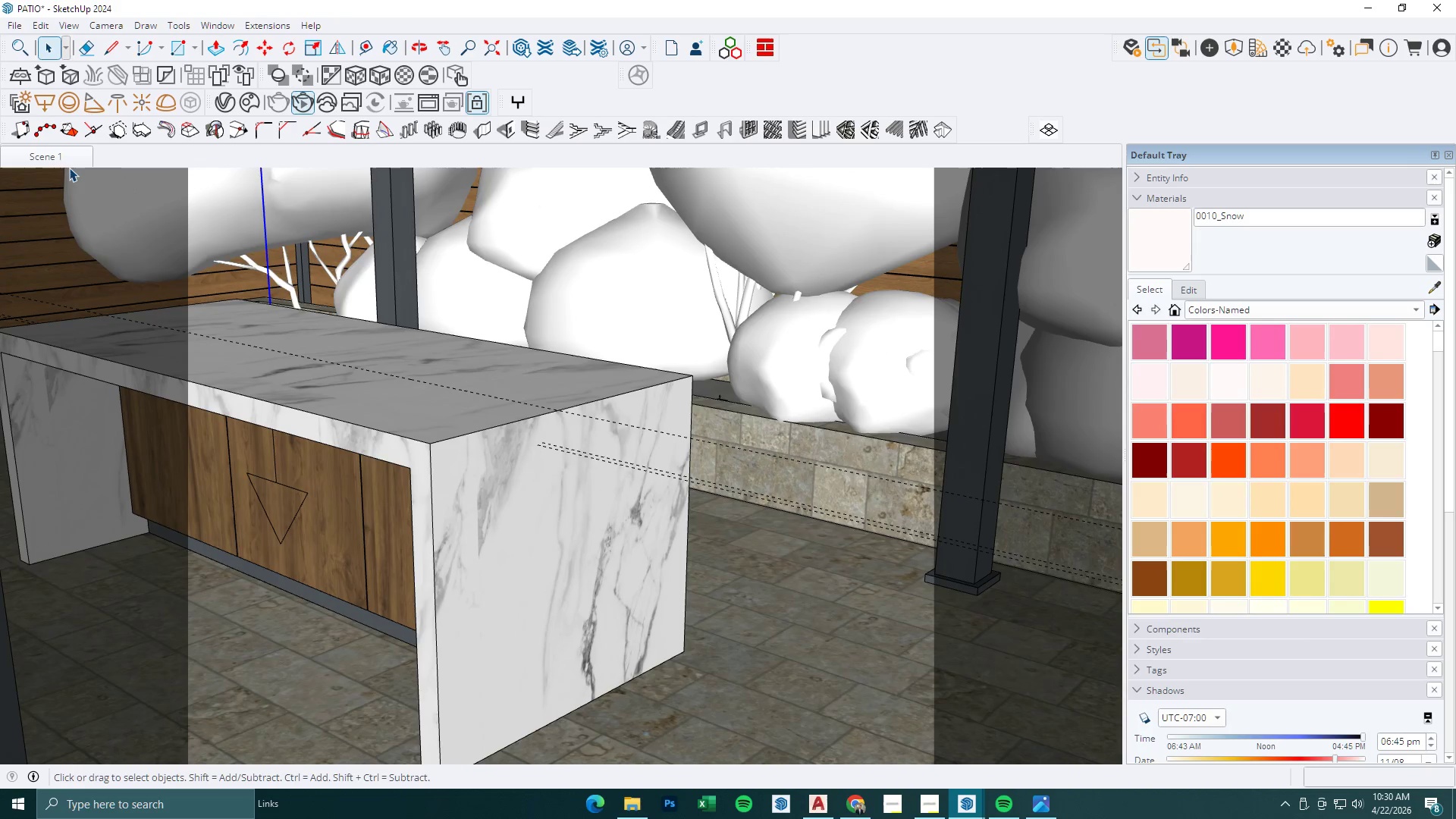 
left_click([68, 165])
 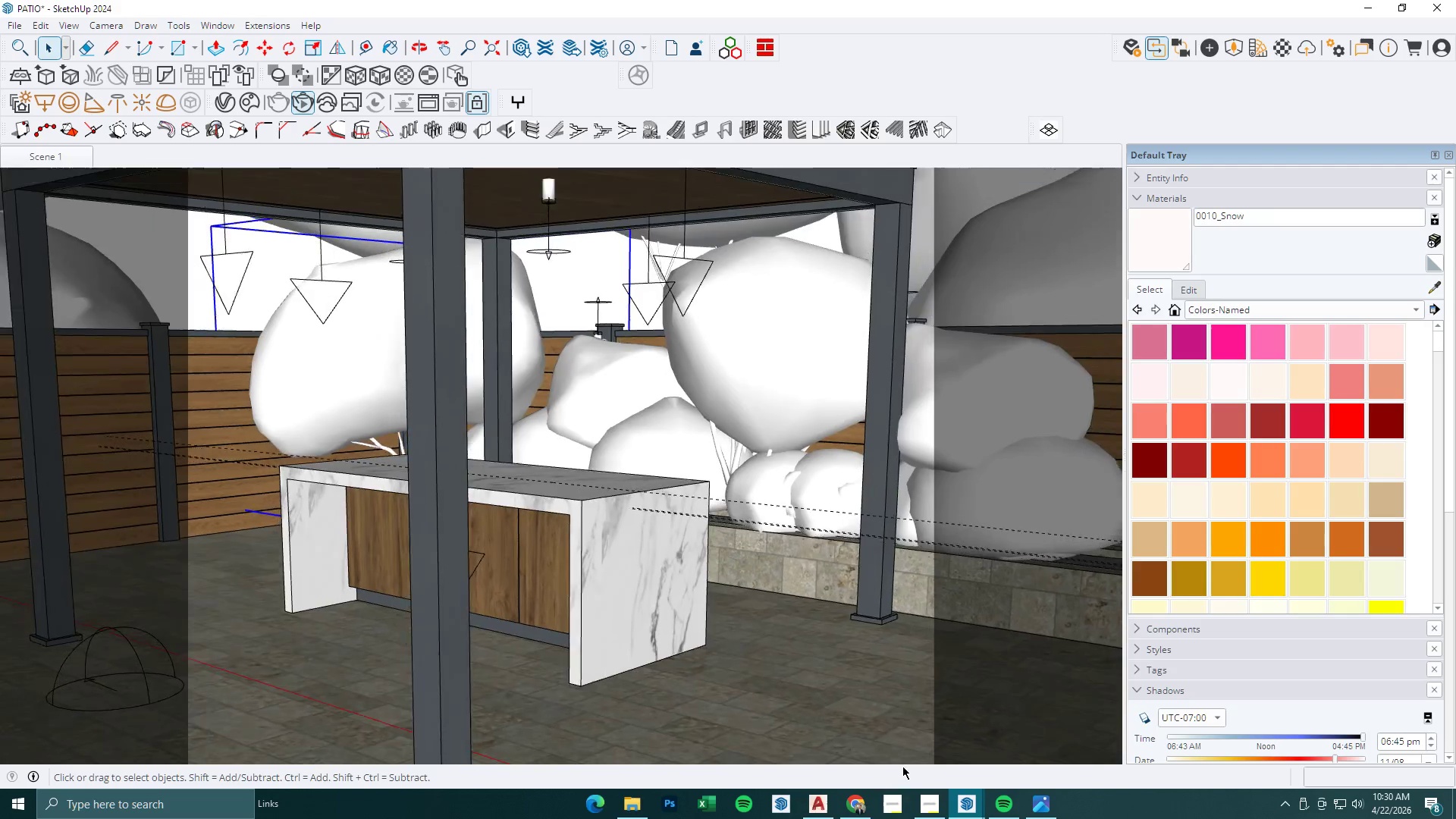 
left_click([972, 809])
 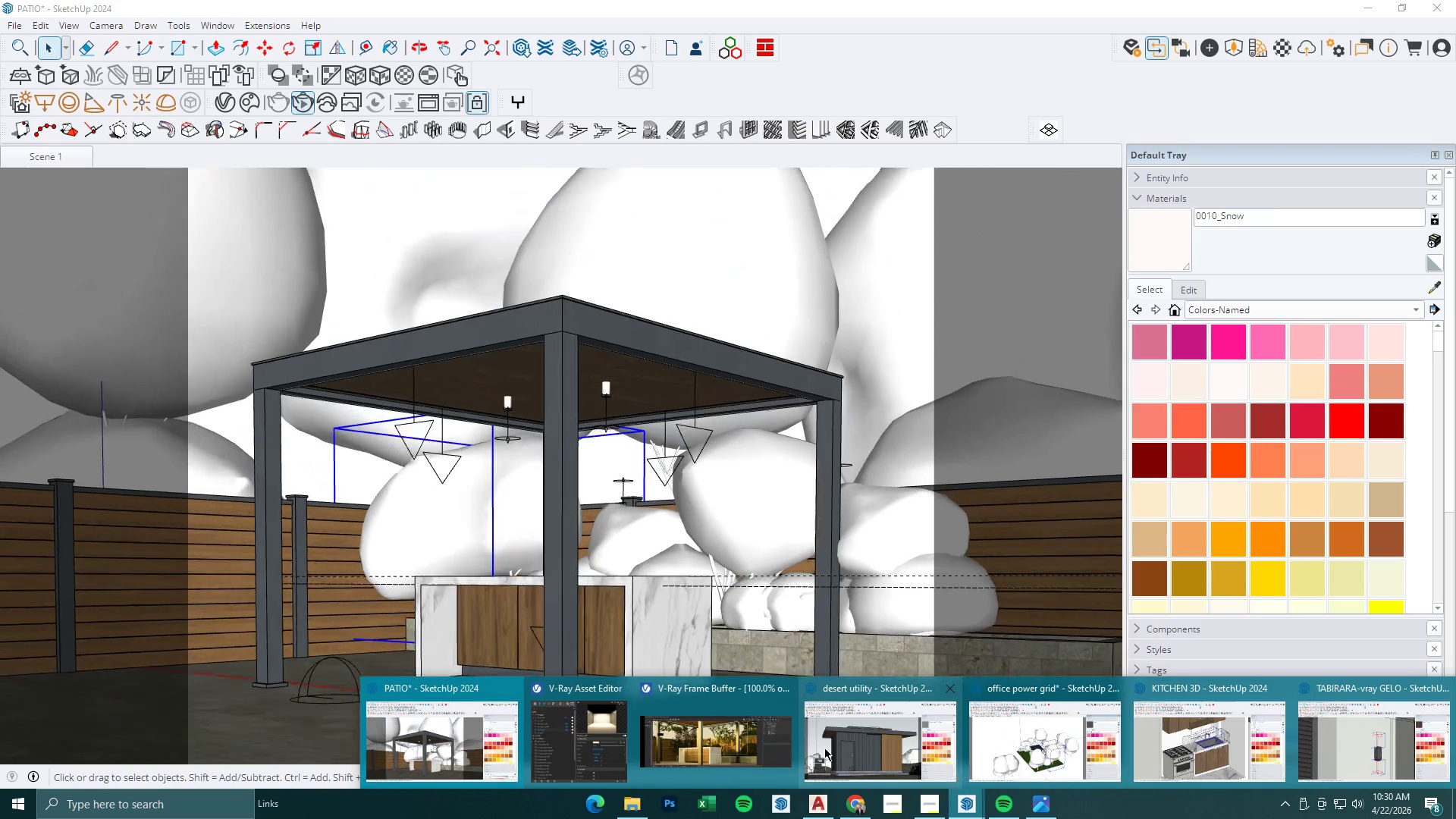 
left_click([699, 739])
 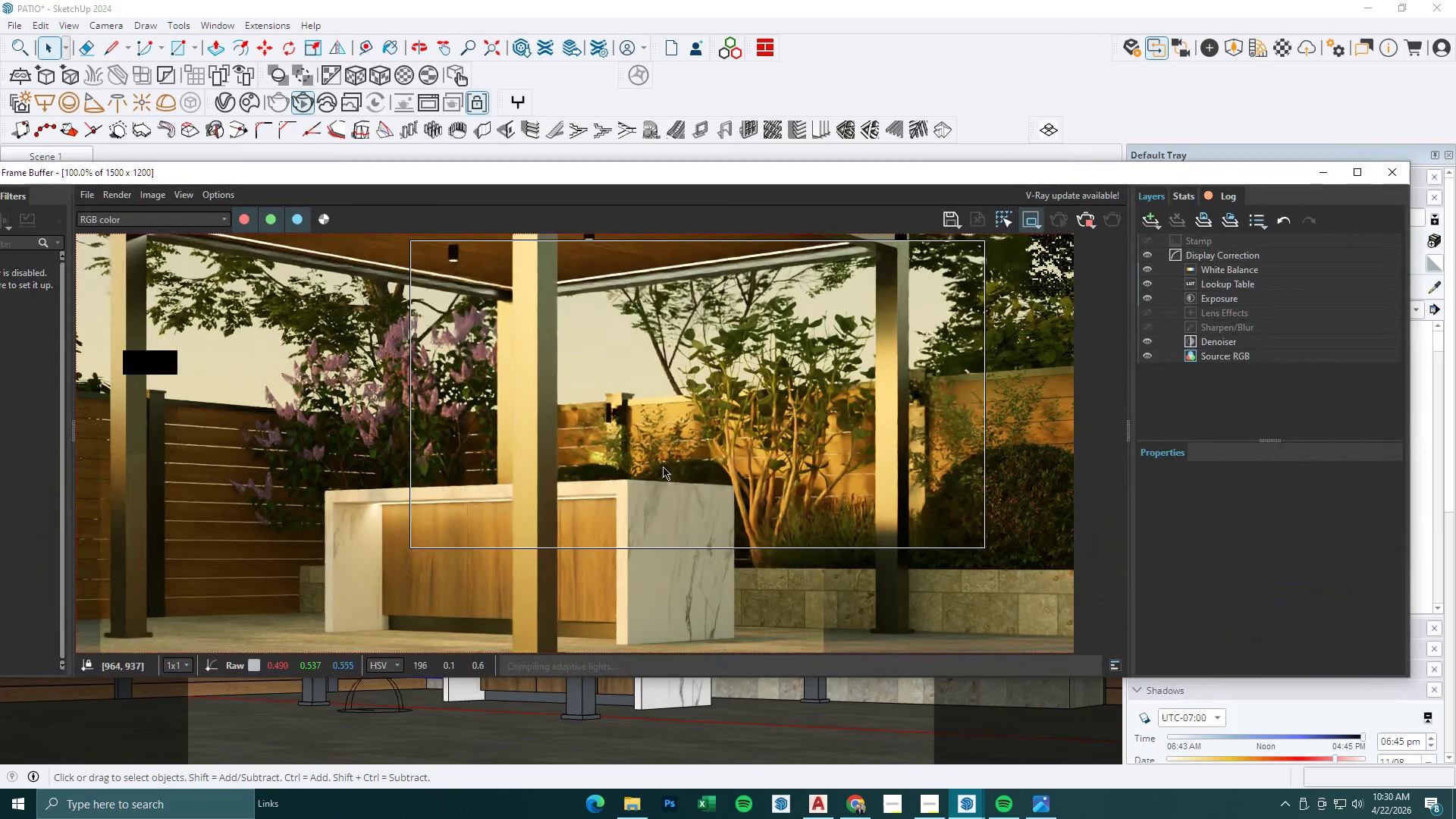 
left_click_drag(start_coordinate=[648, 441], to_coordinate=[904, 615])
 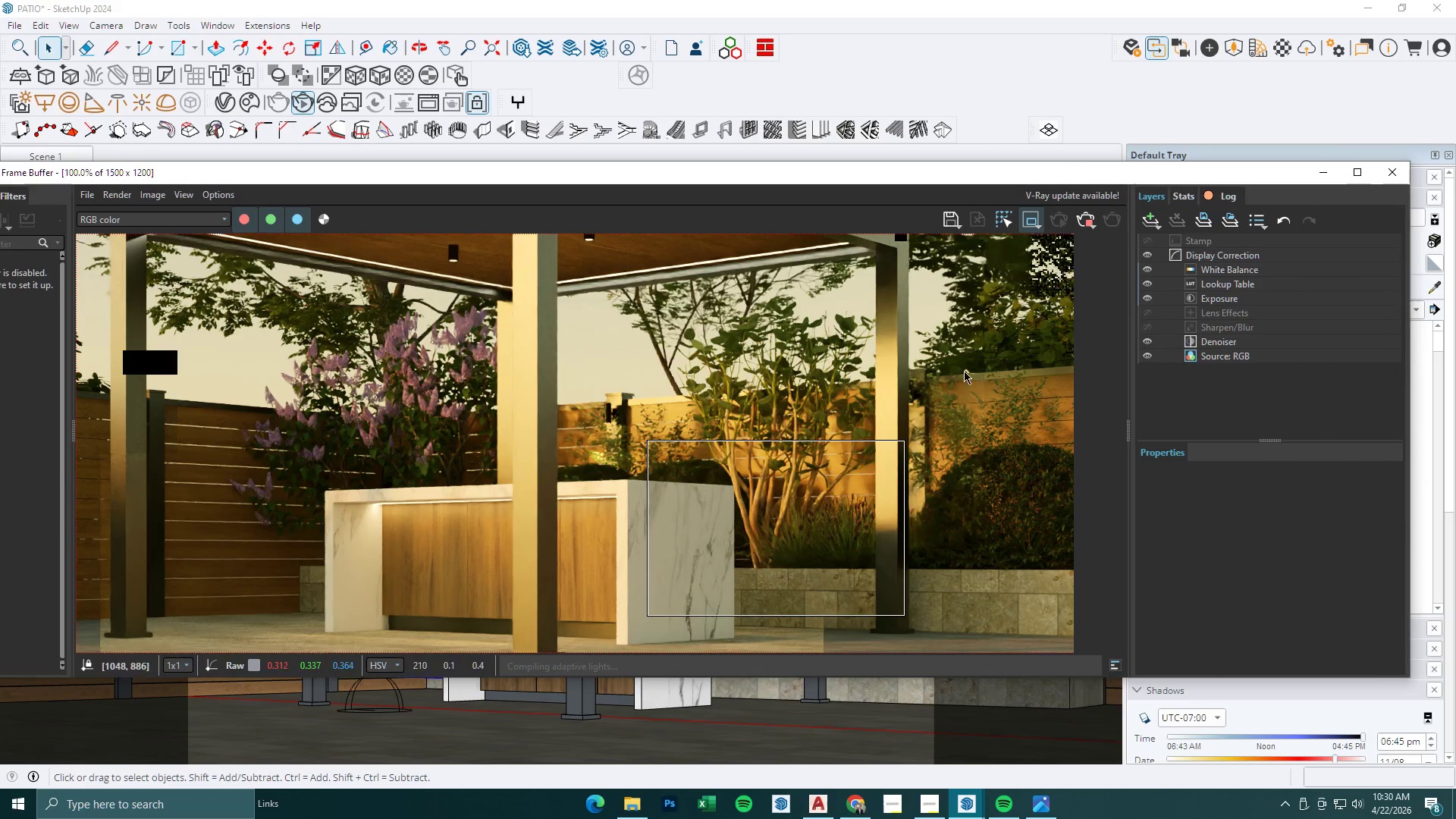 
left_click([1327, 162])
 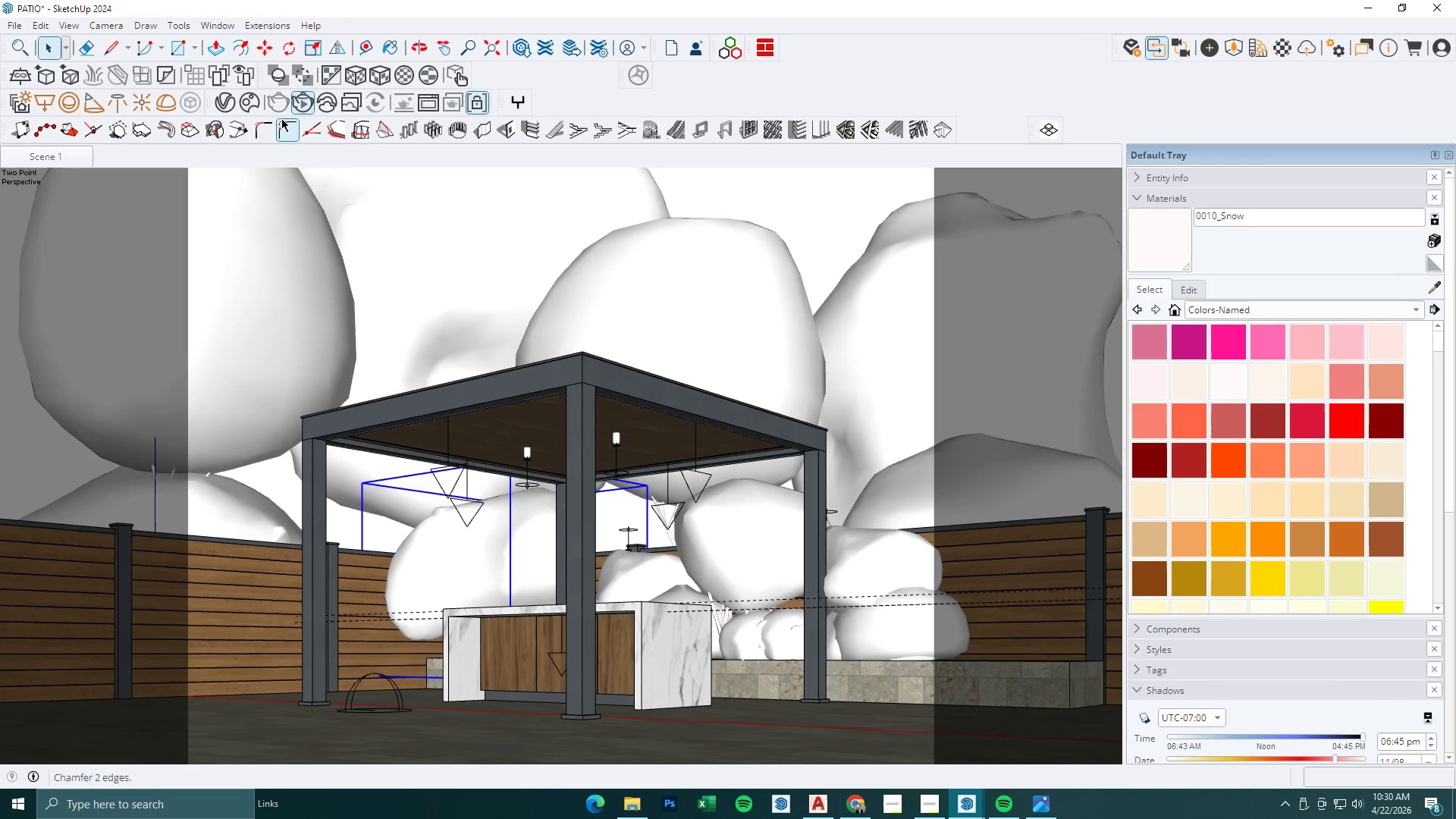 
left_click([231, 101])
 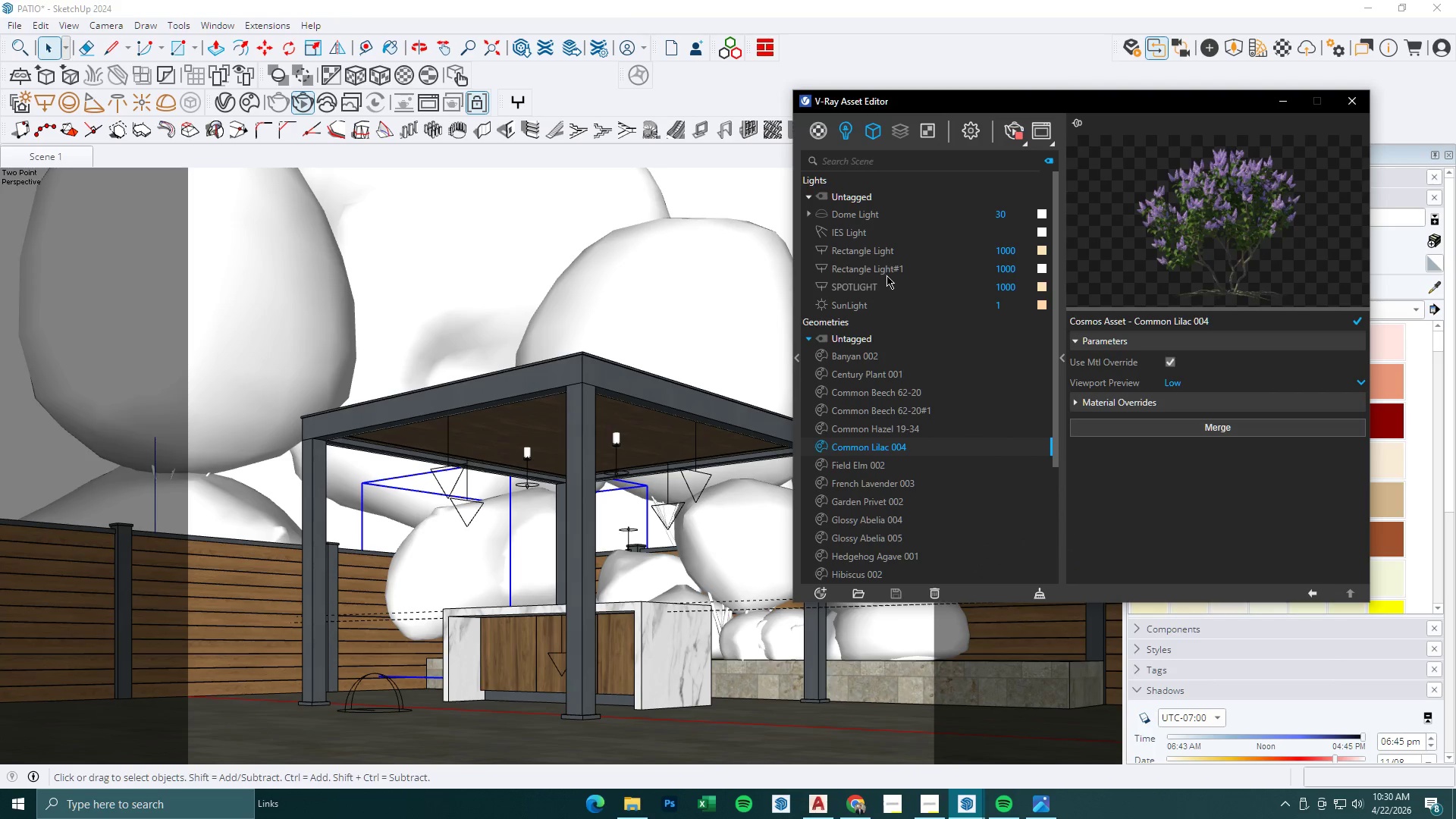 
left_click([886, 281])
 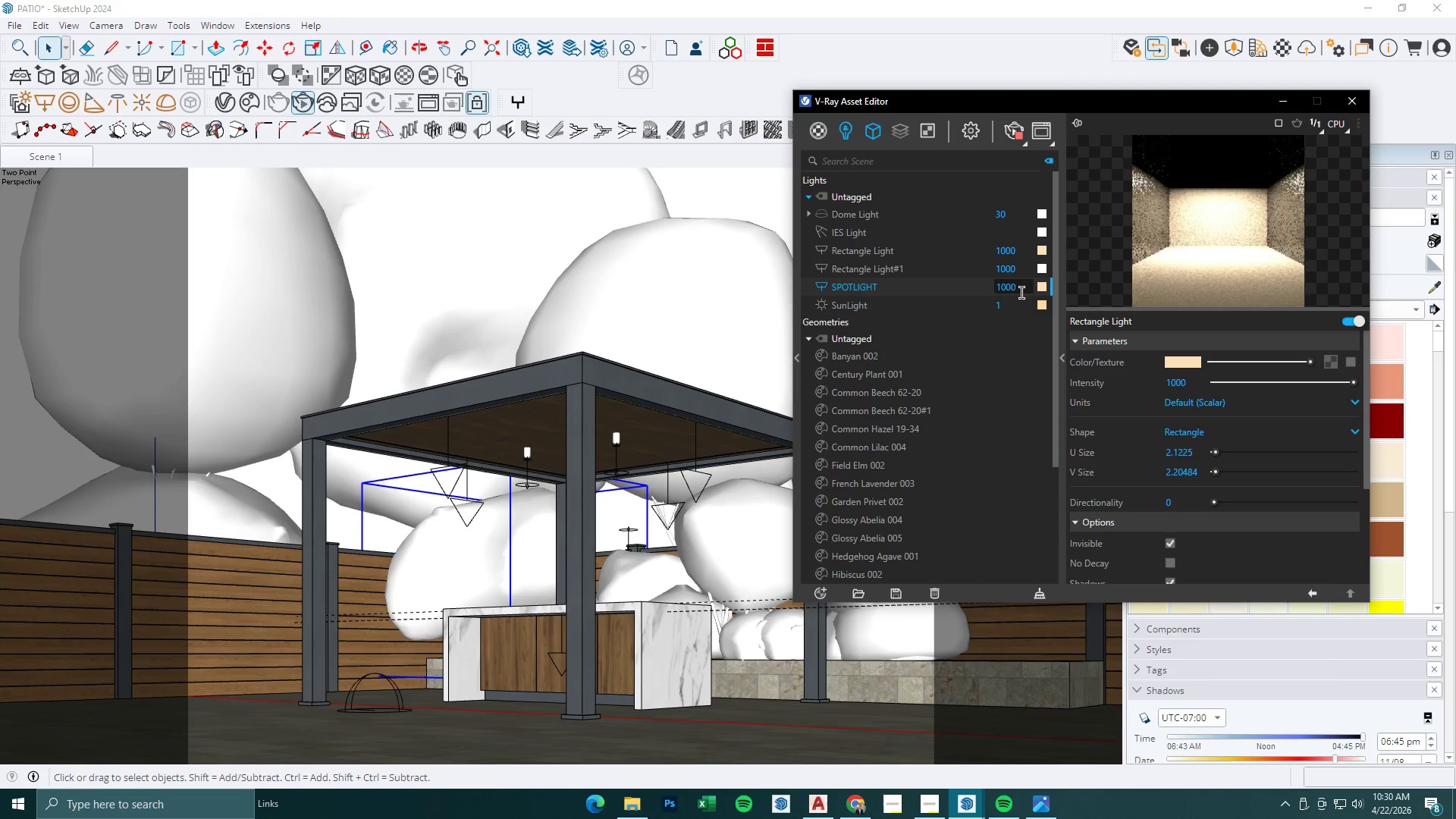 
left_click_drag(start_coordinate=[1027, 292], to_coordinate=[922, 292])
 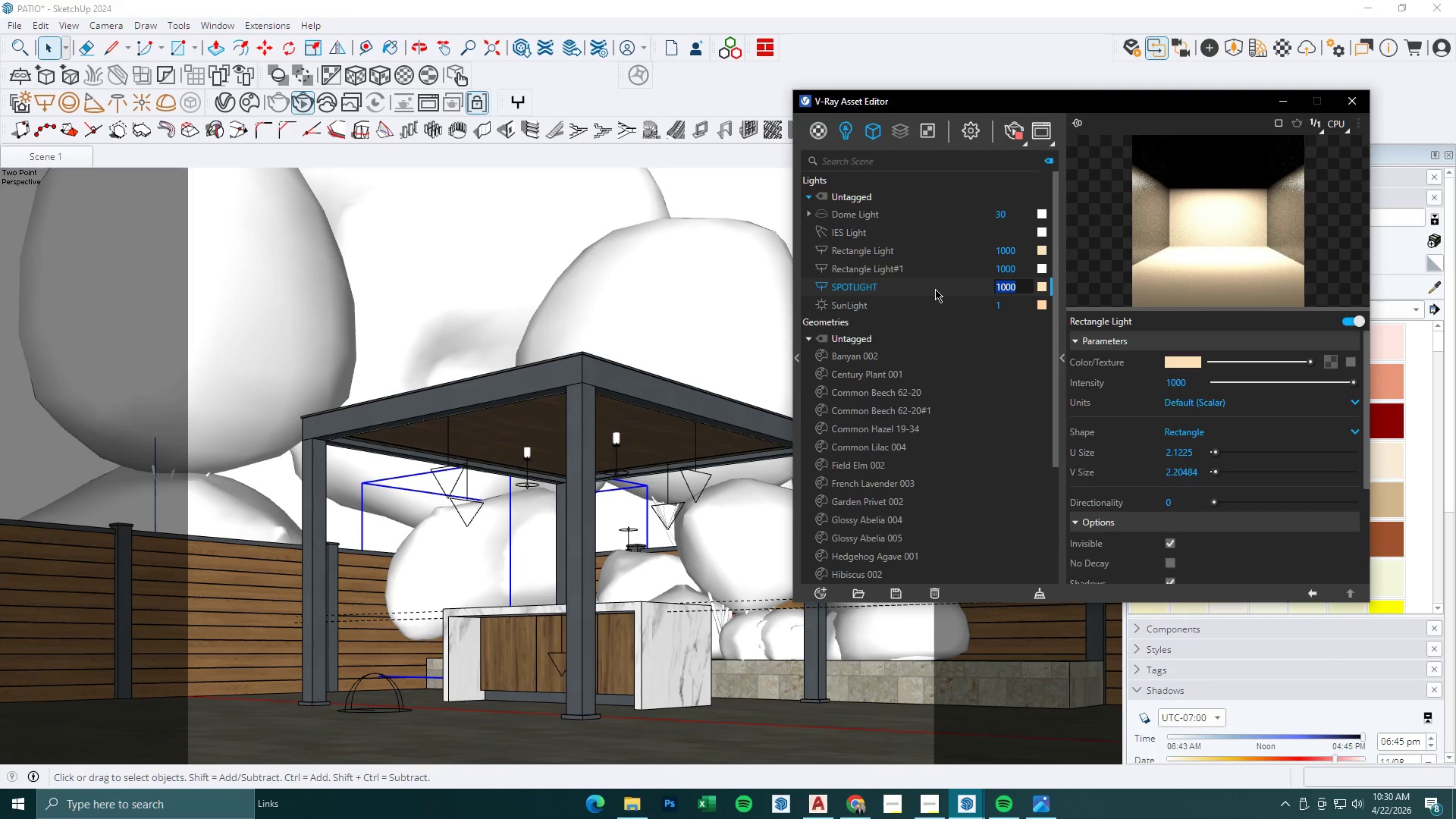 
key(Numpad2)
 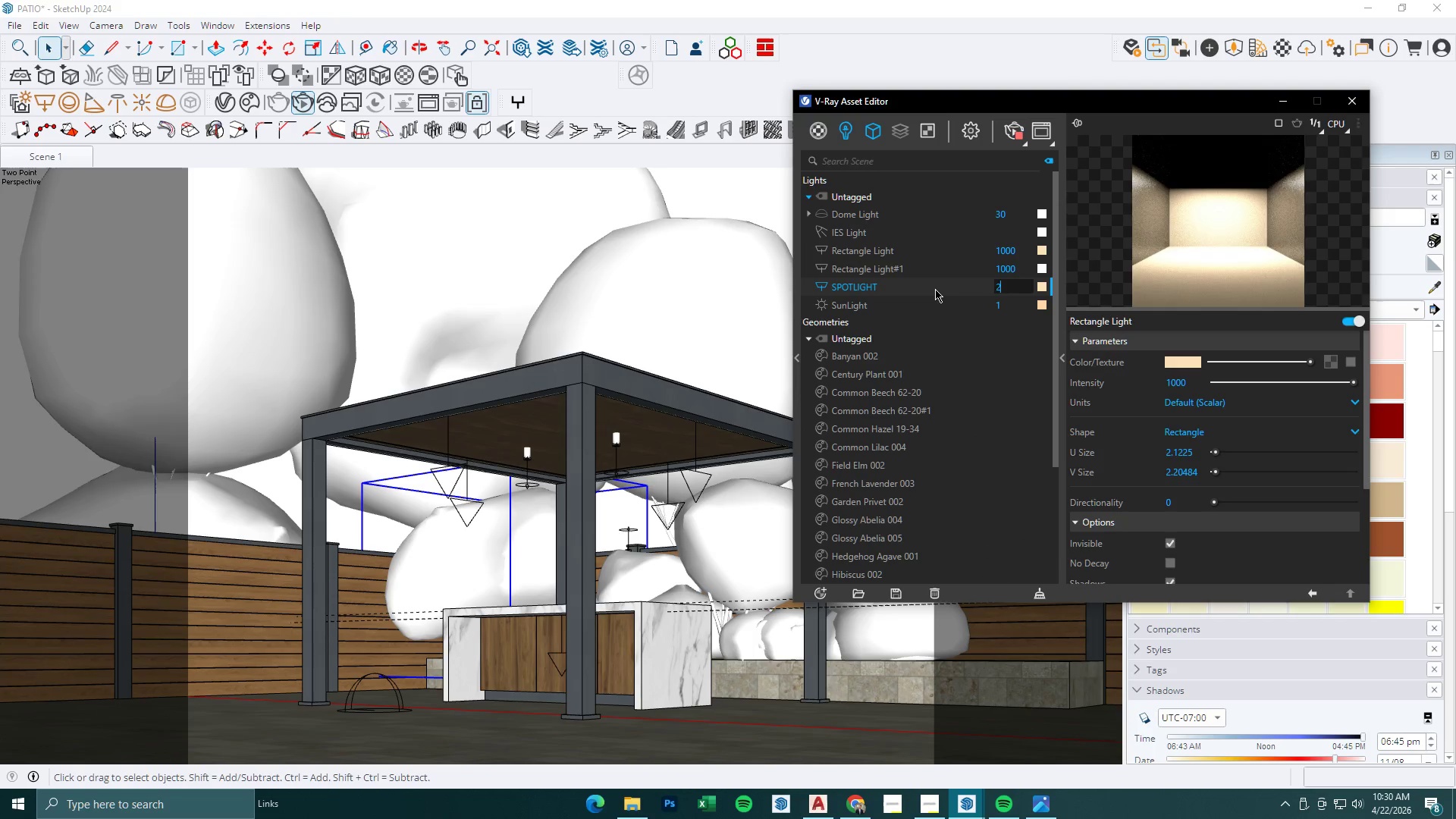 
key(Numpad0)
 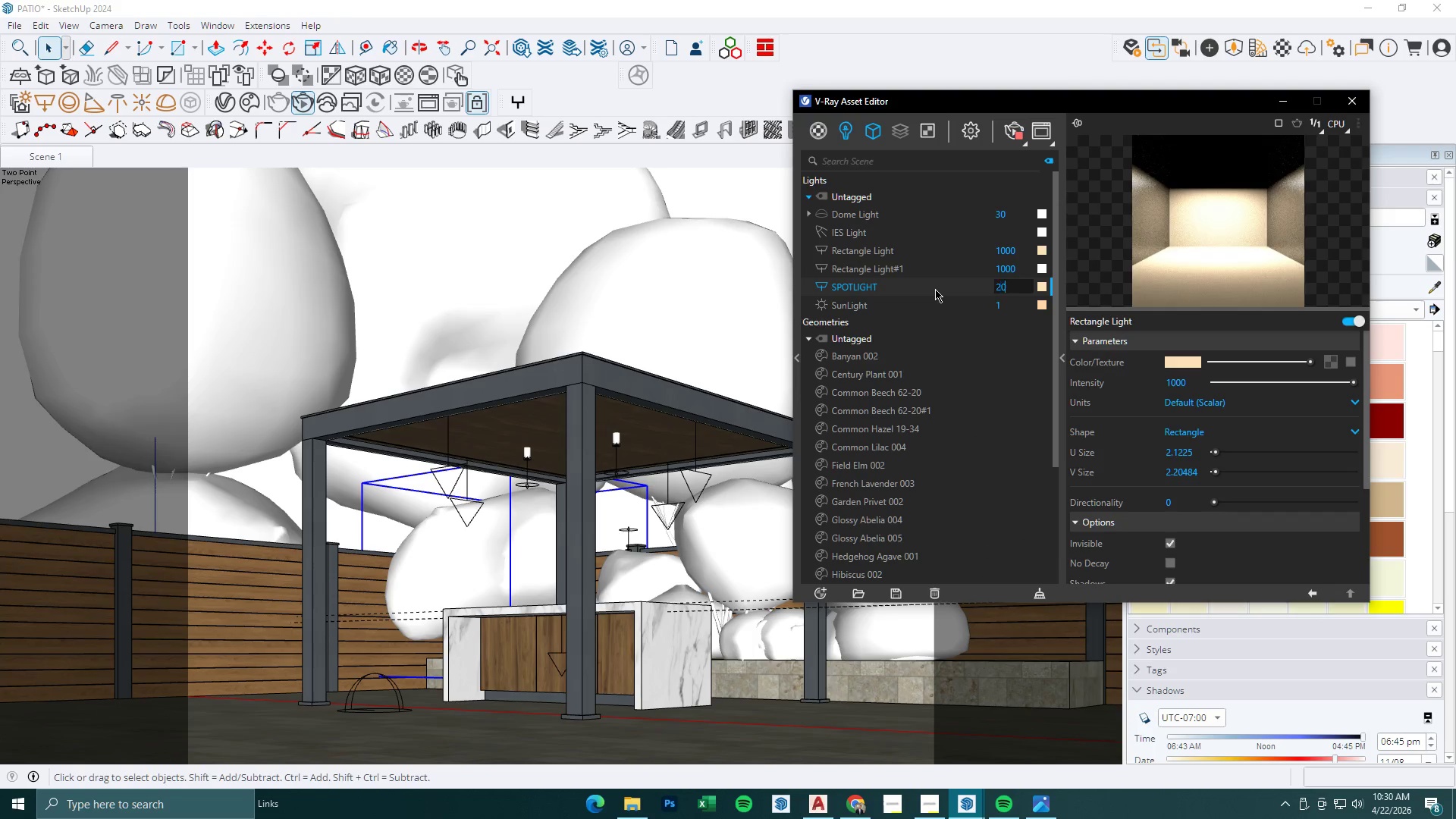 
key(Numpad0)
 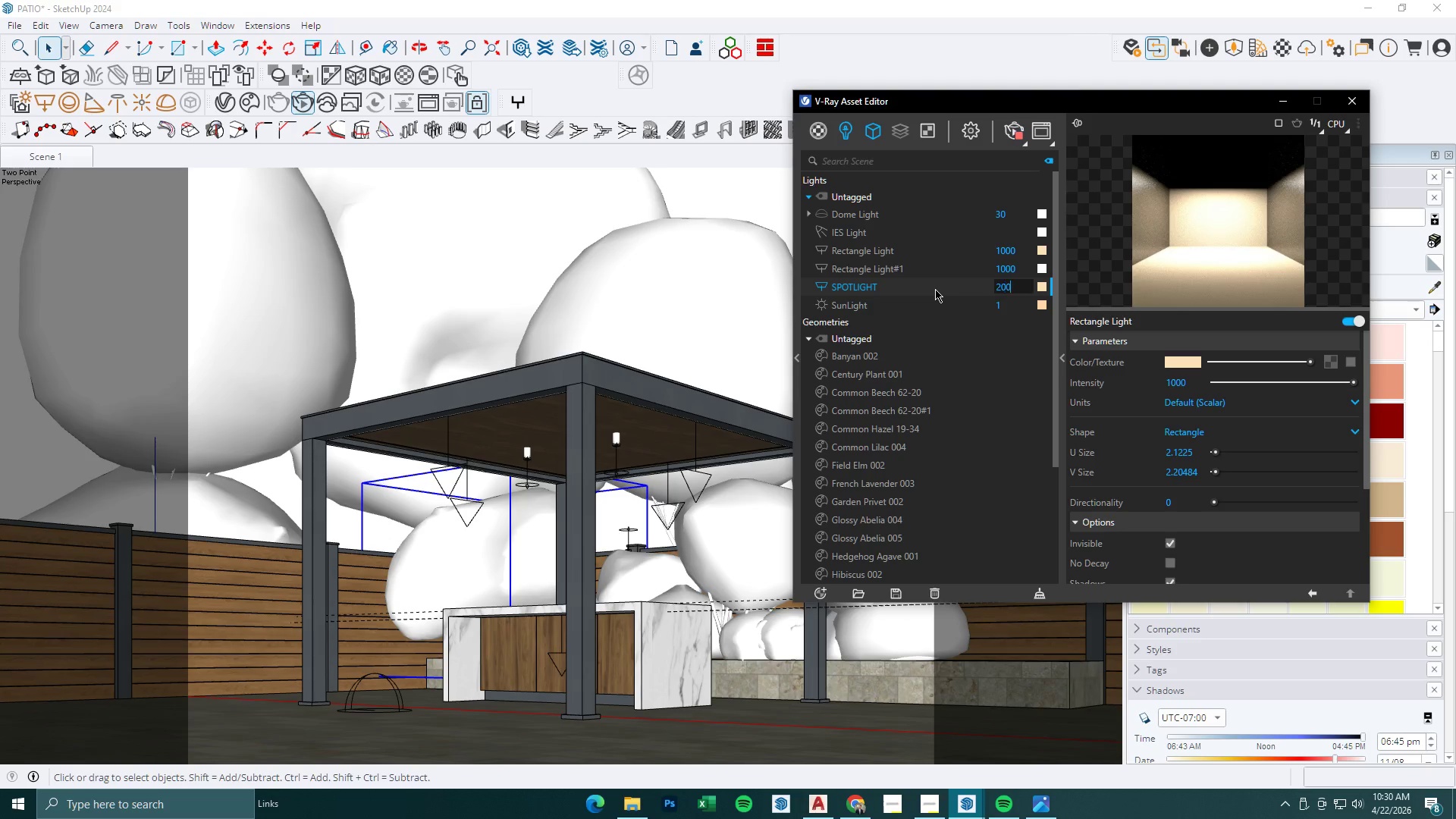 
key(Numpad0)
 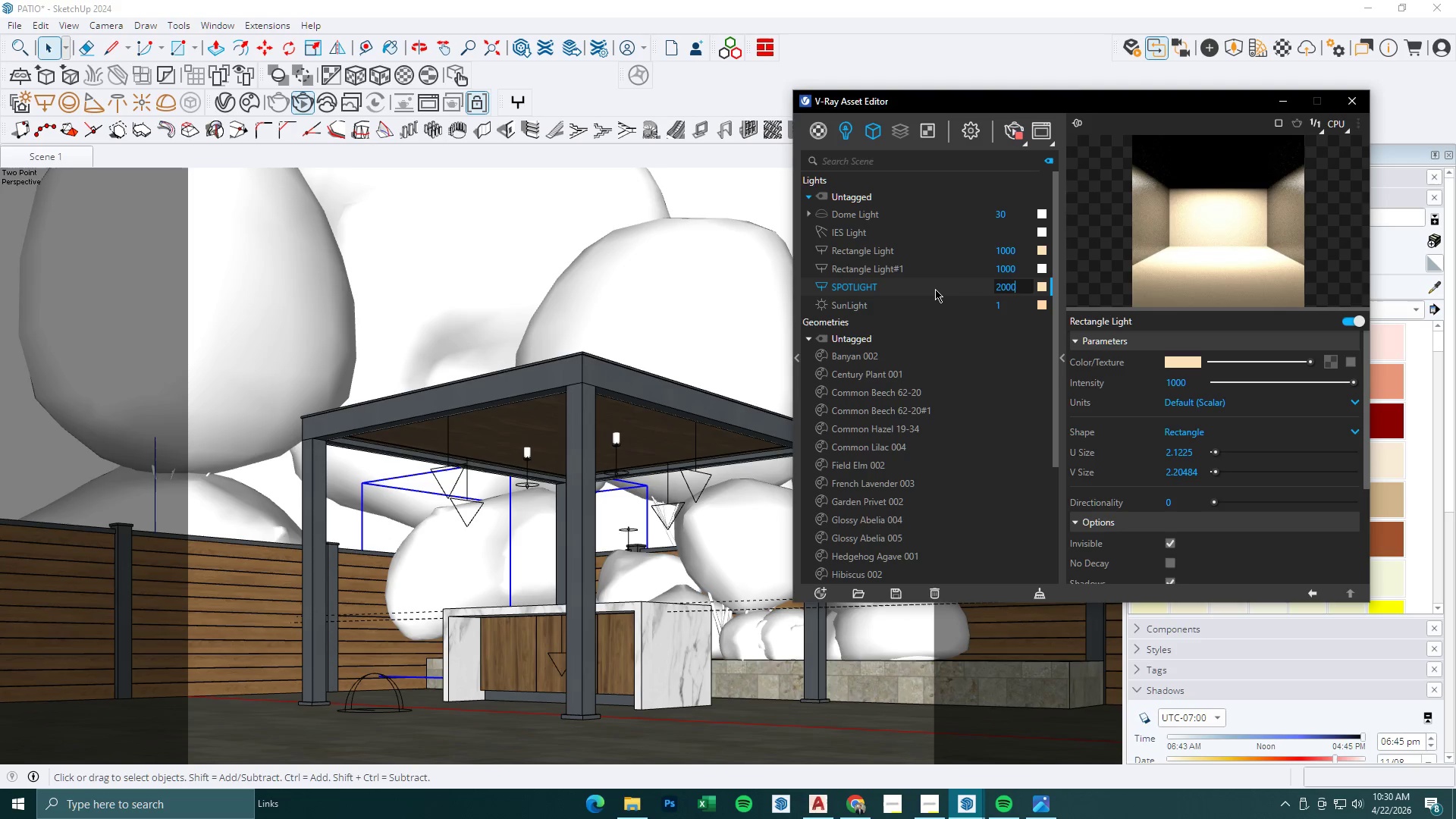 
key(Numpad0)
 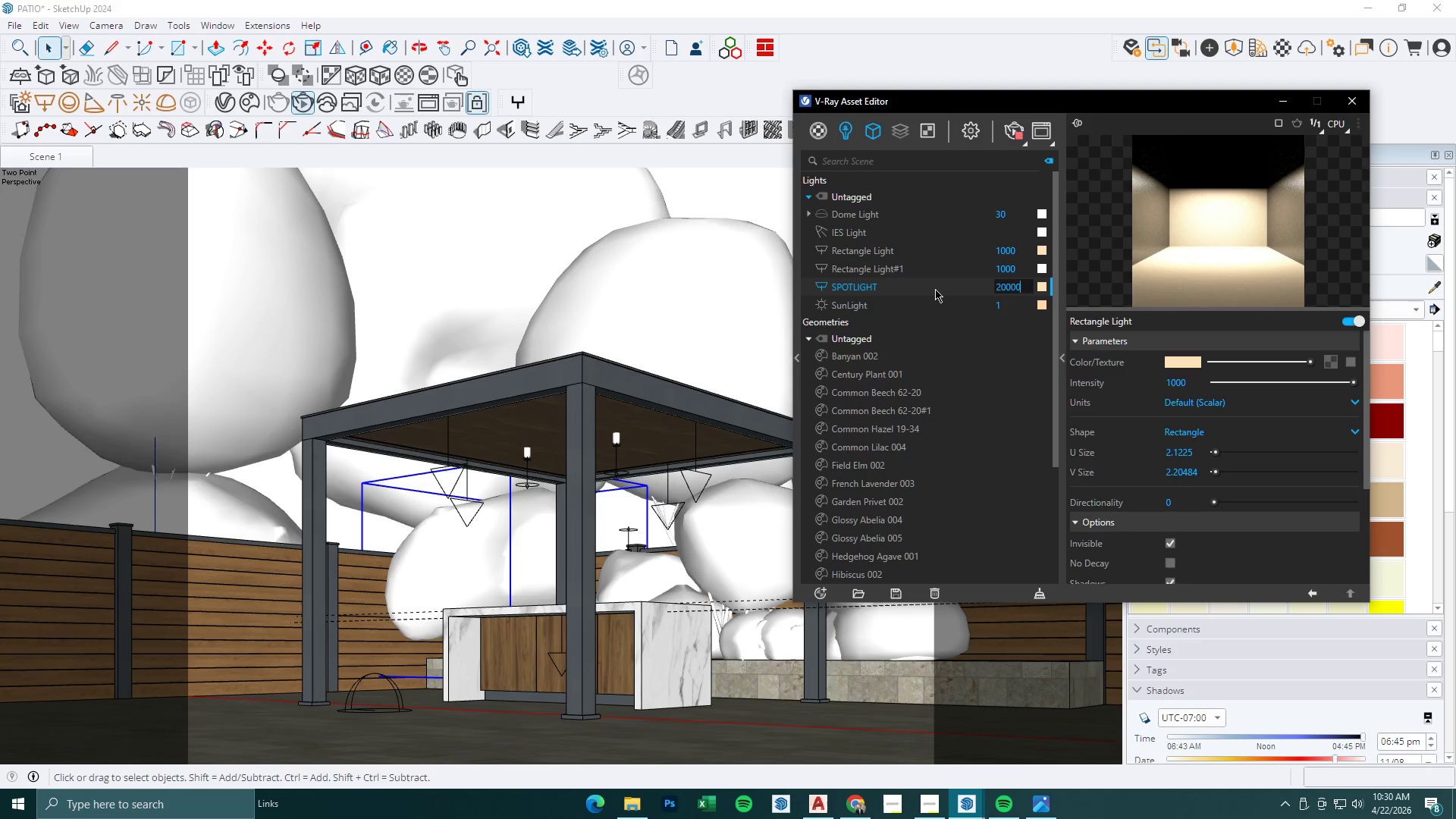 
key(NumpadEnter)
 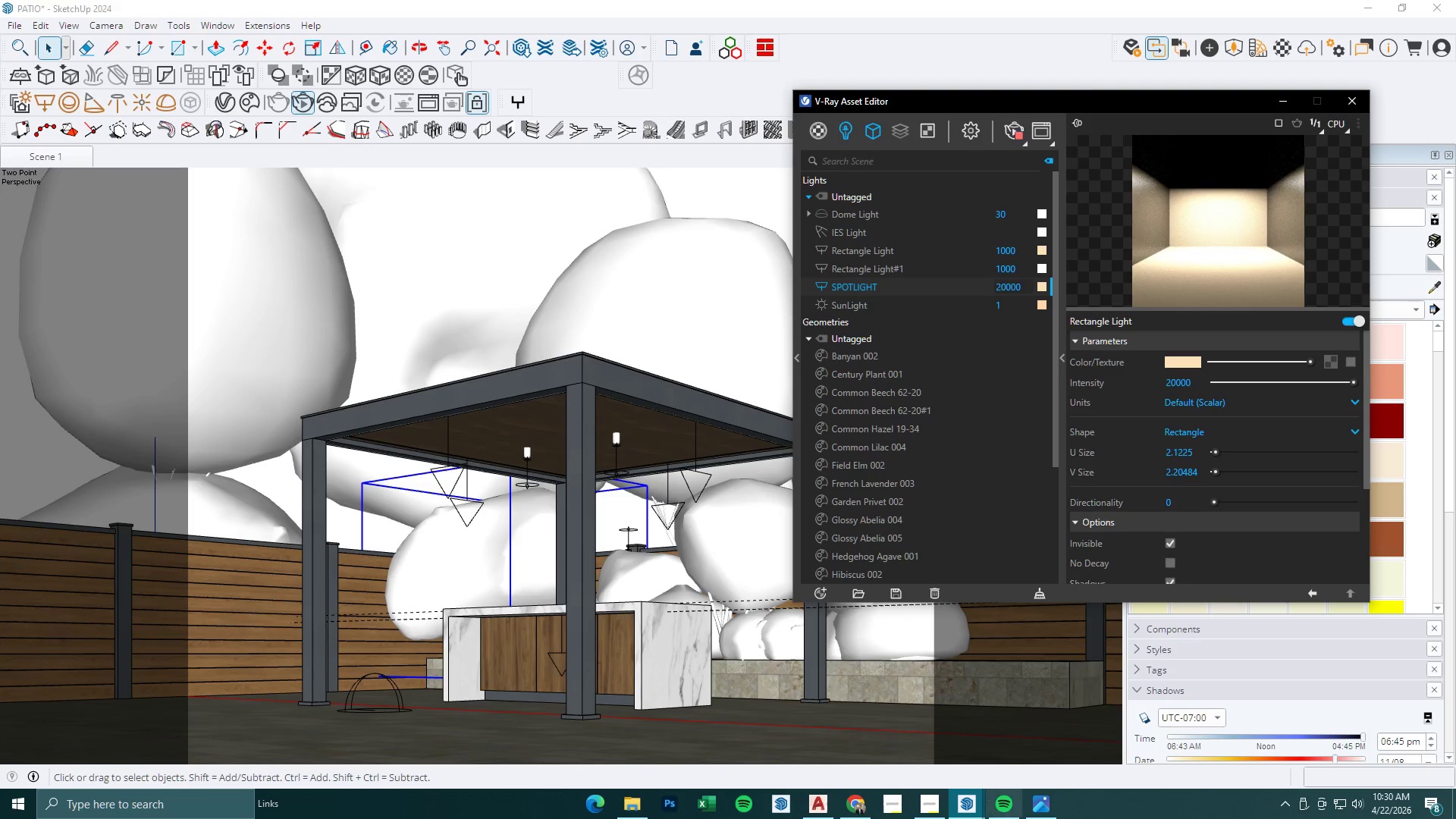 
left_click([984, 796])
 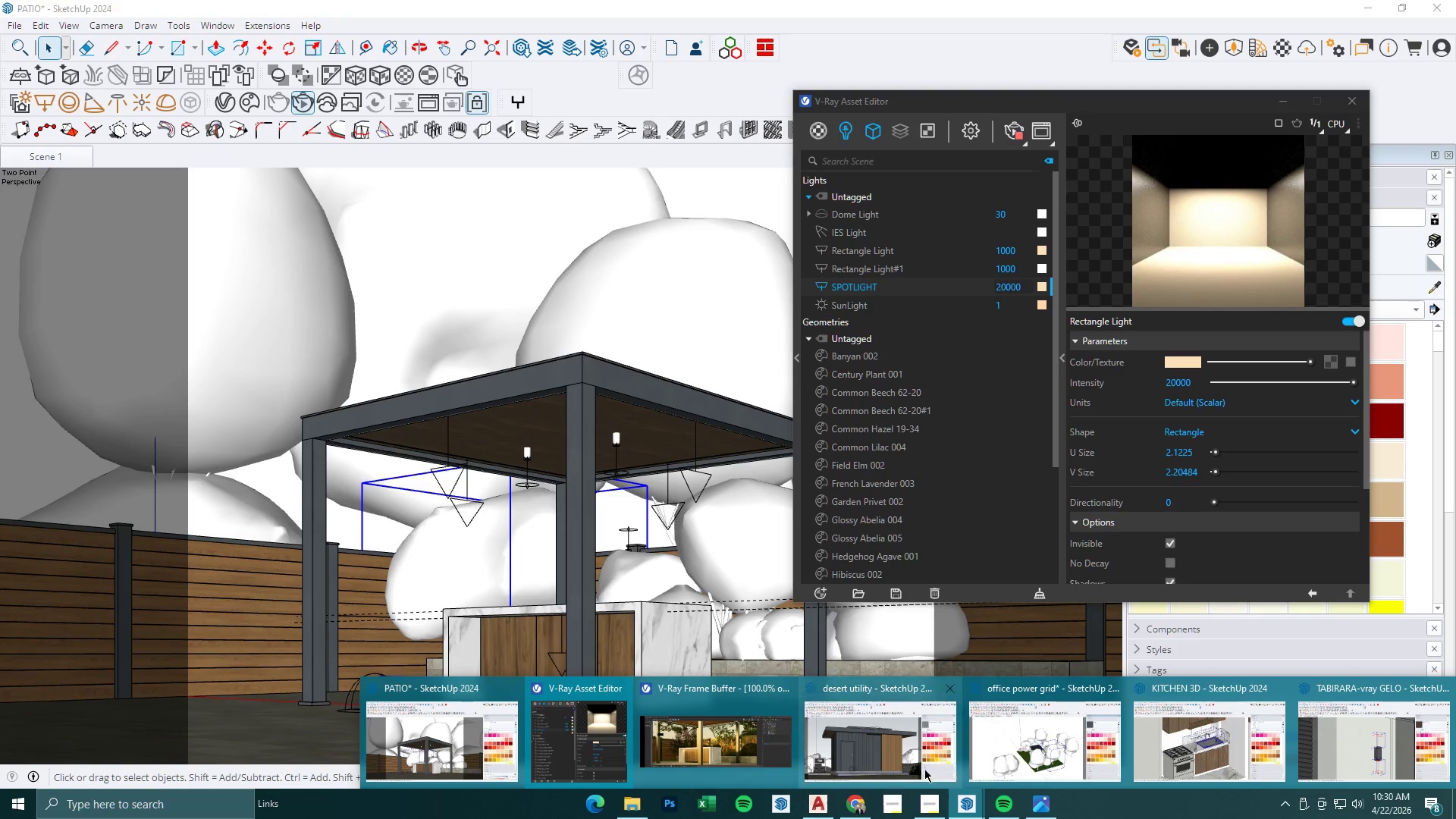 
left_click([724, 748])
 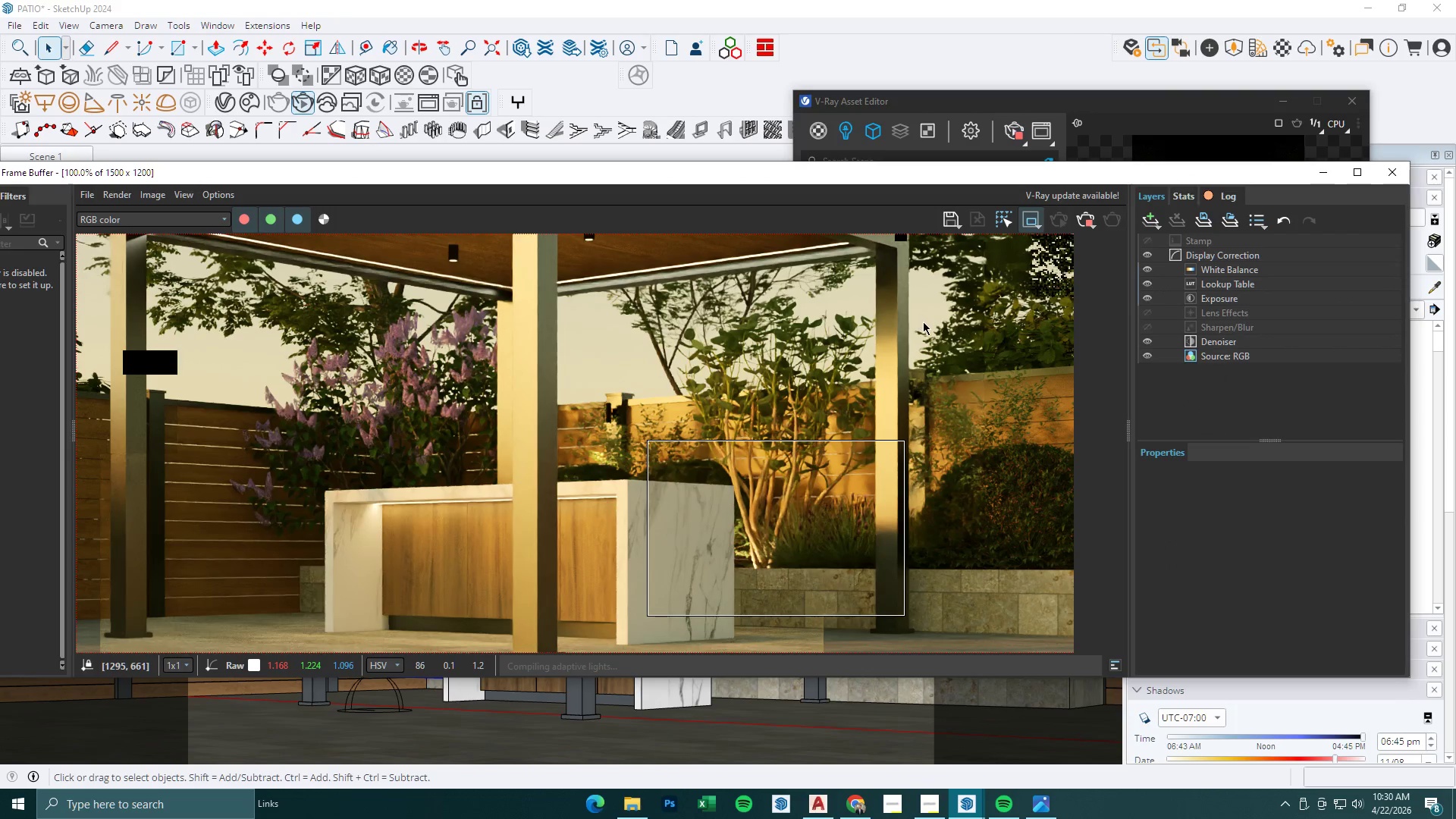 
left_click([1312, 176])
 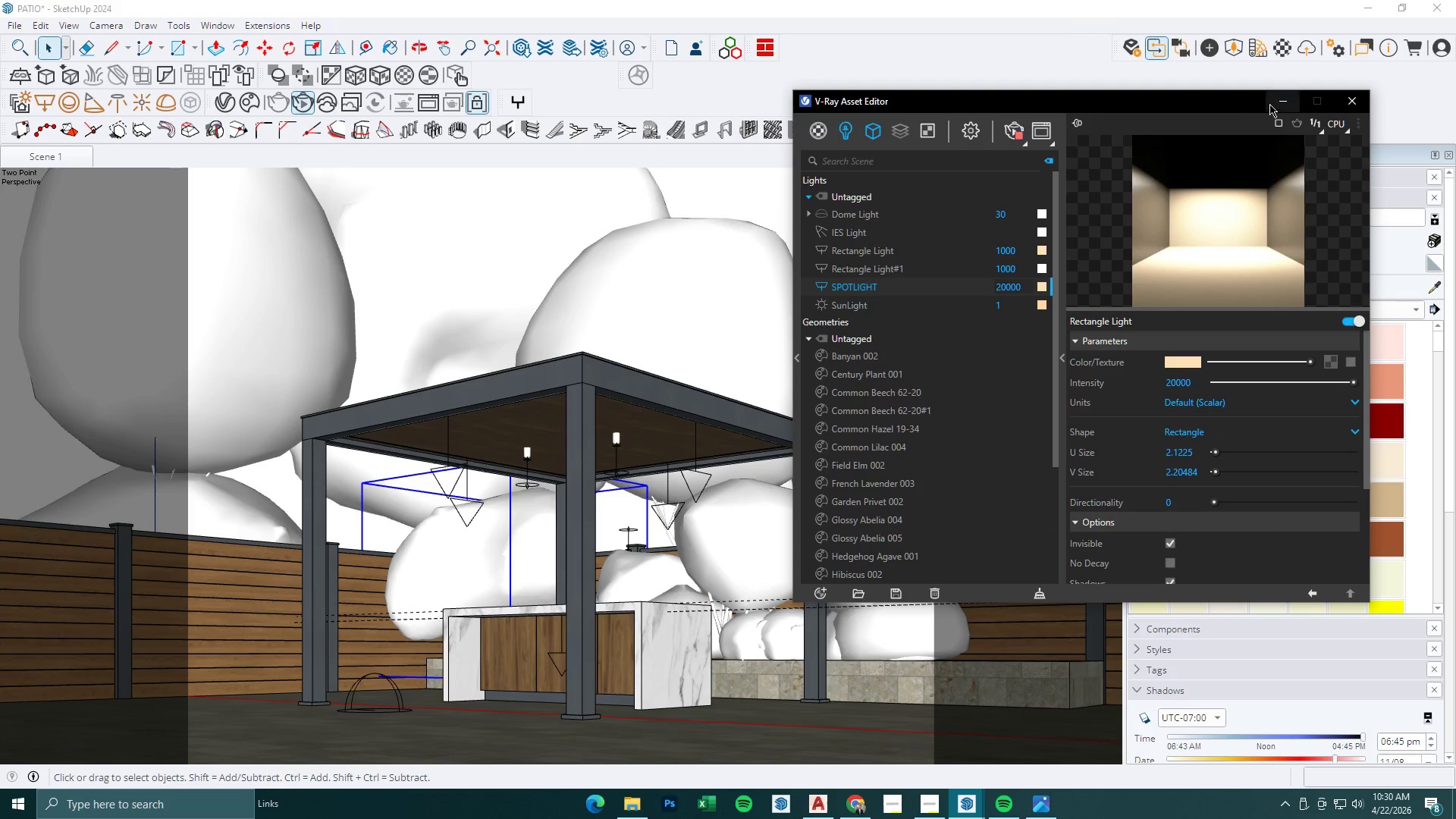 
left_click([1280, 102])
 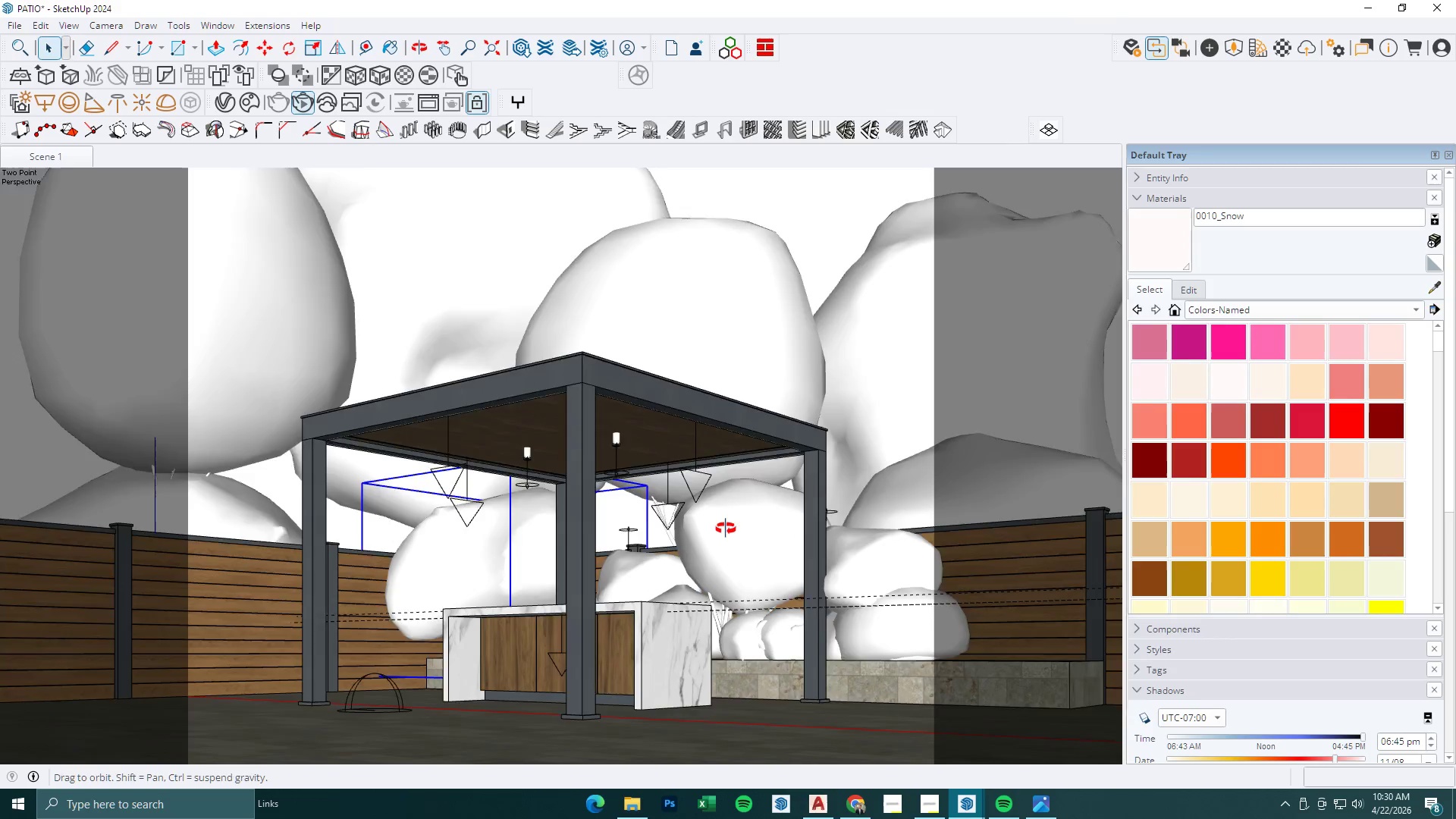 
key(M)
 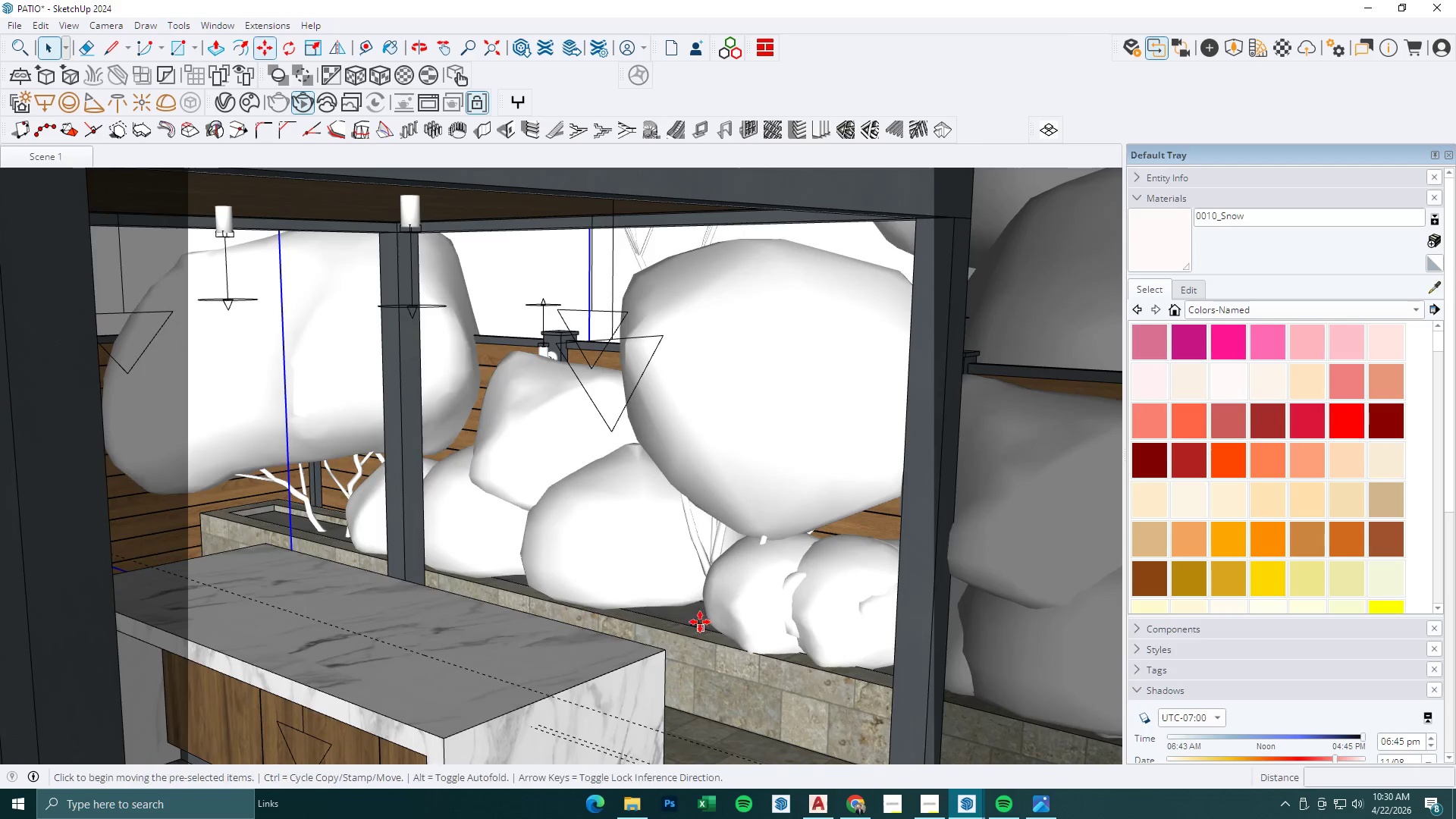 
left_click([698, 622])
 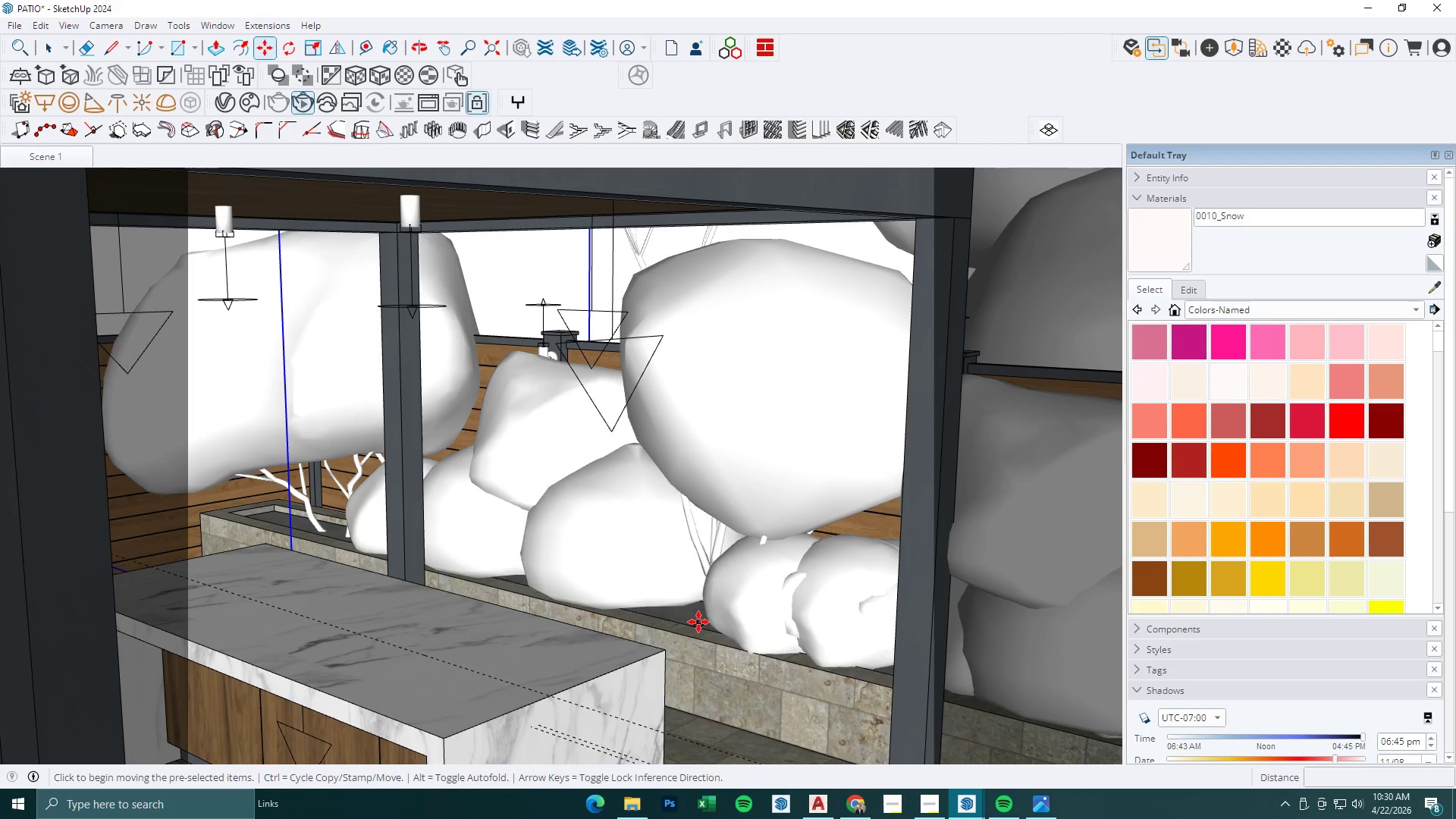 
scroll: coordinate [716, 636], scroll_direction: up, amount: 10.0
 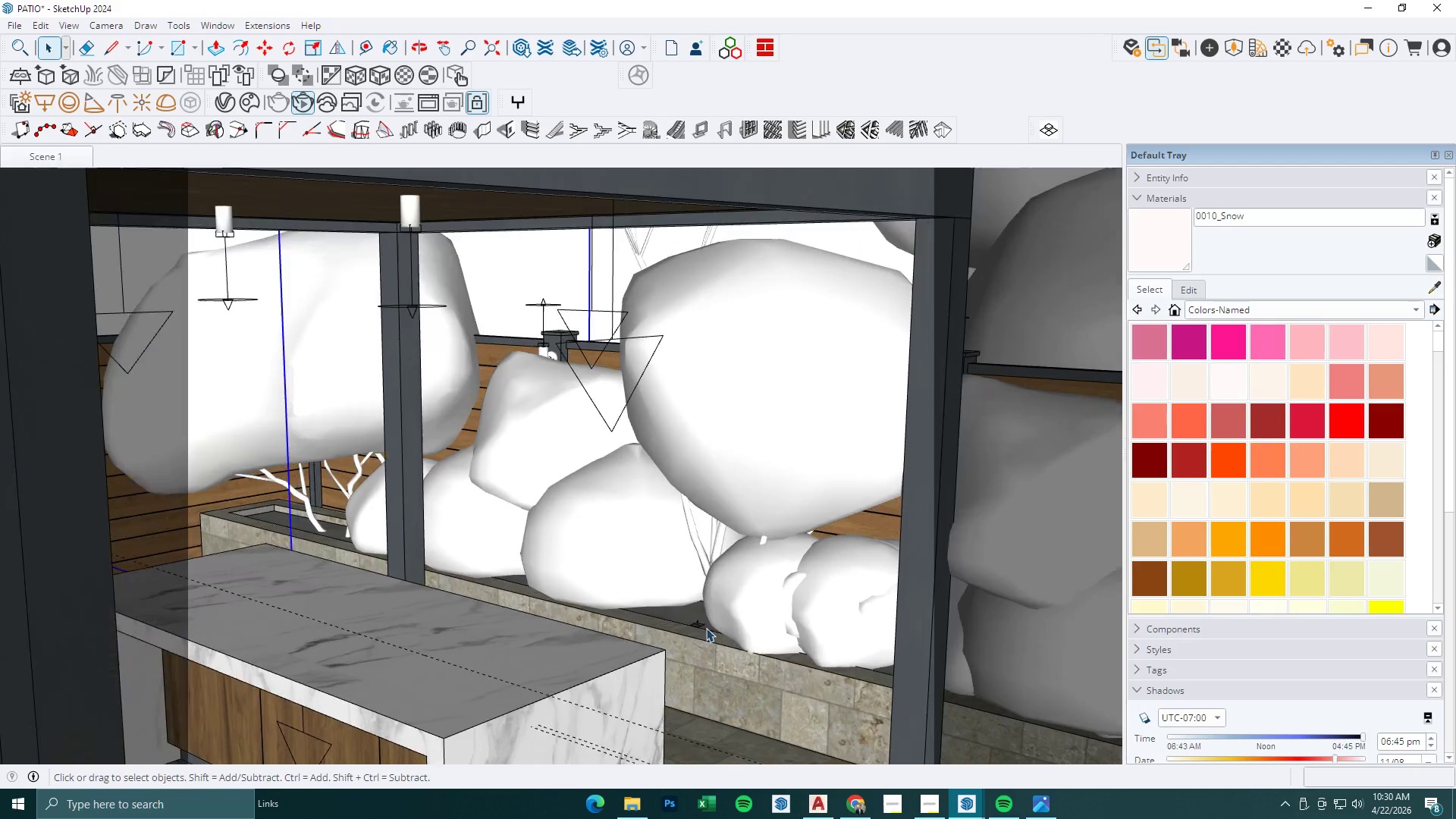 
key(Space)
 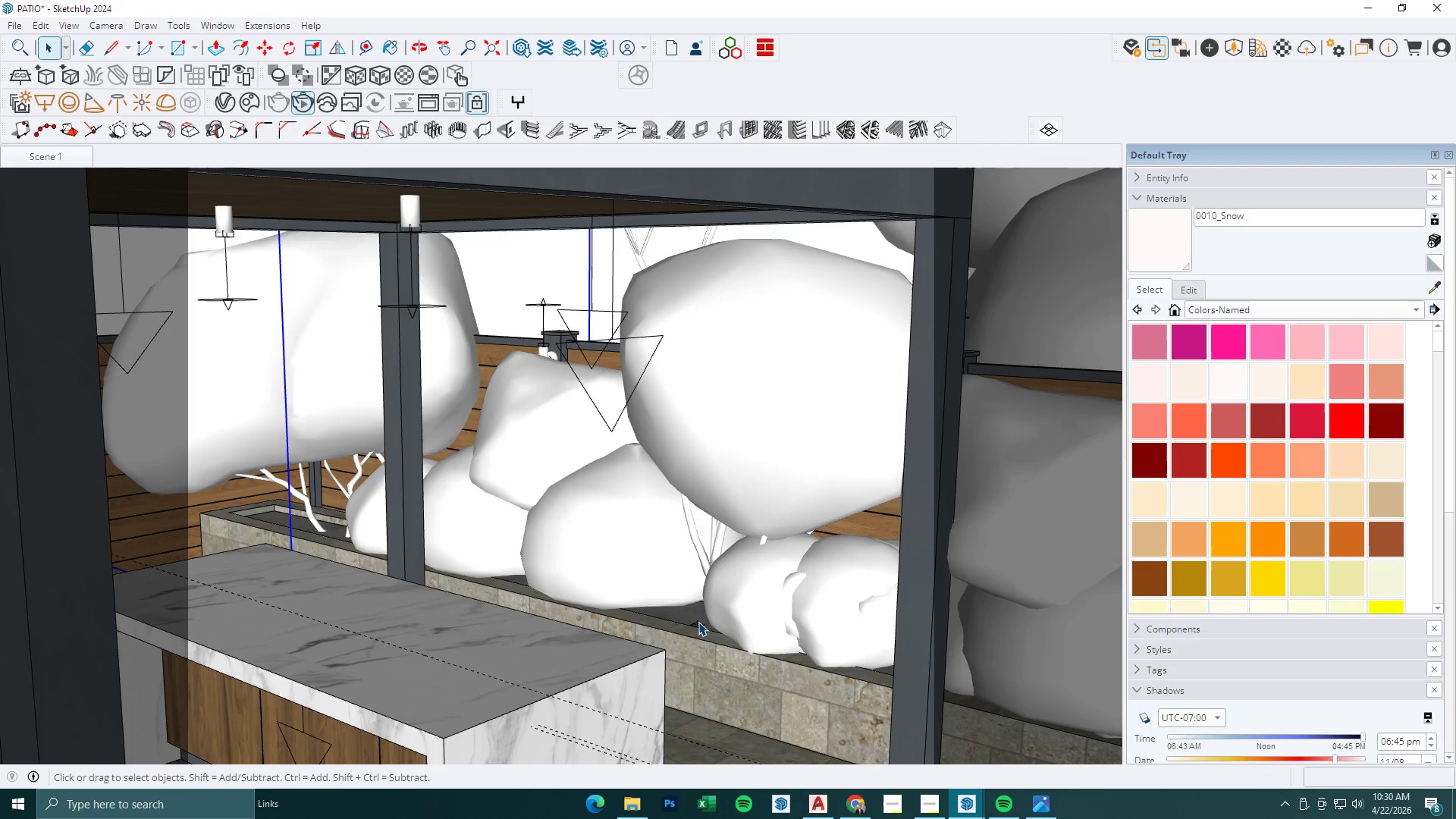 
left_click([698, 622])
 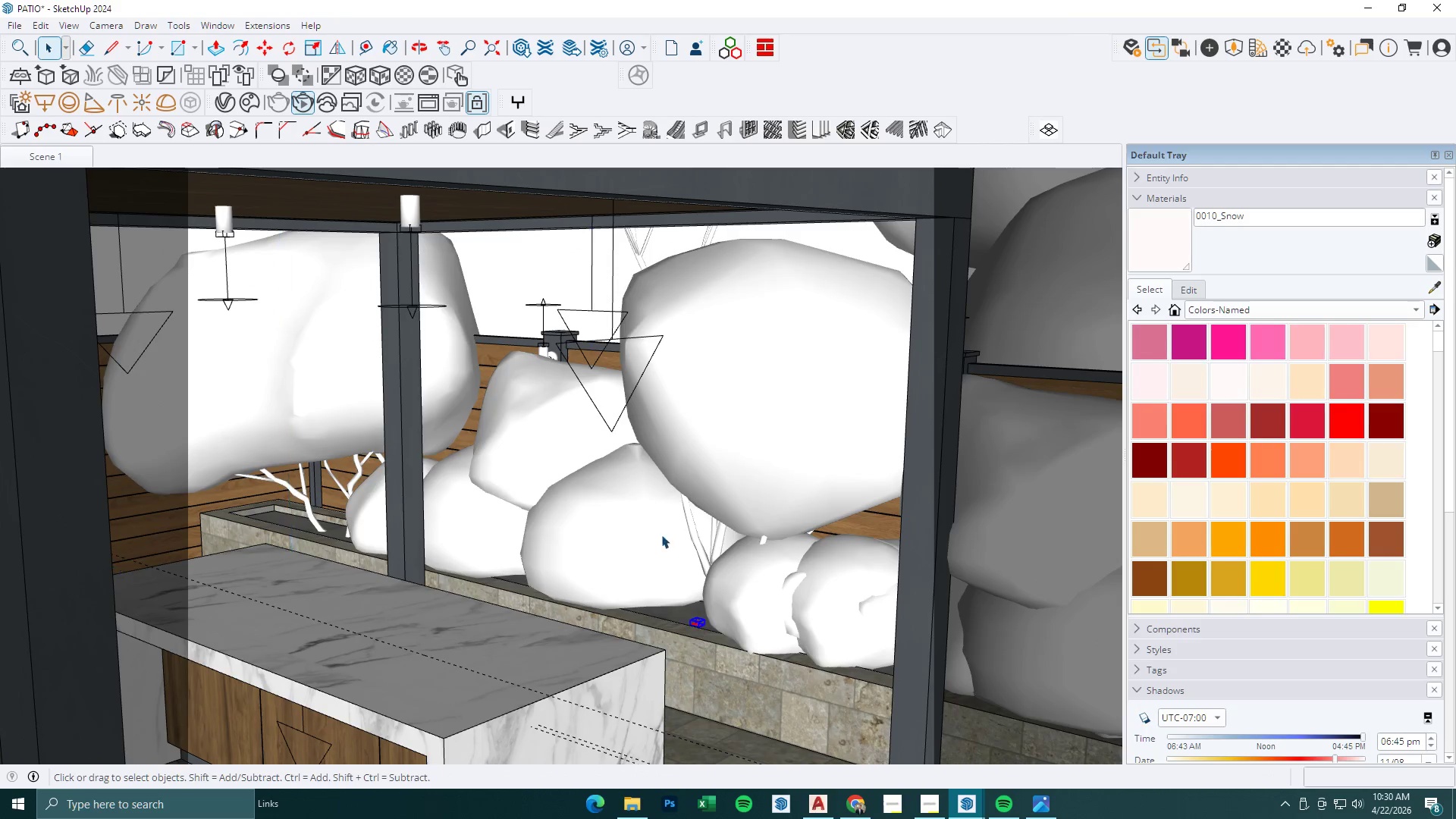 
key(M)
 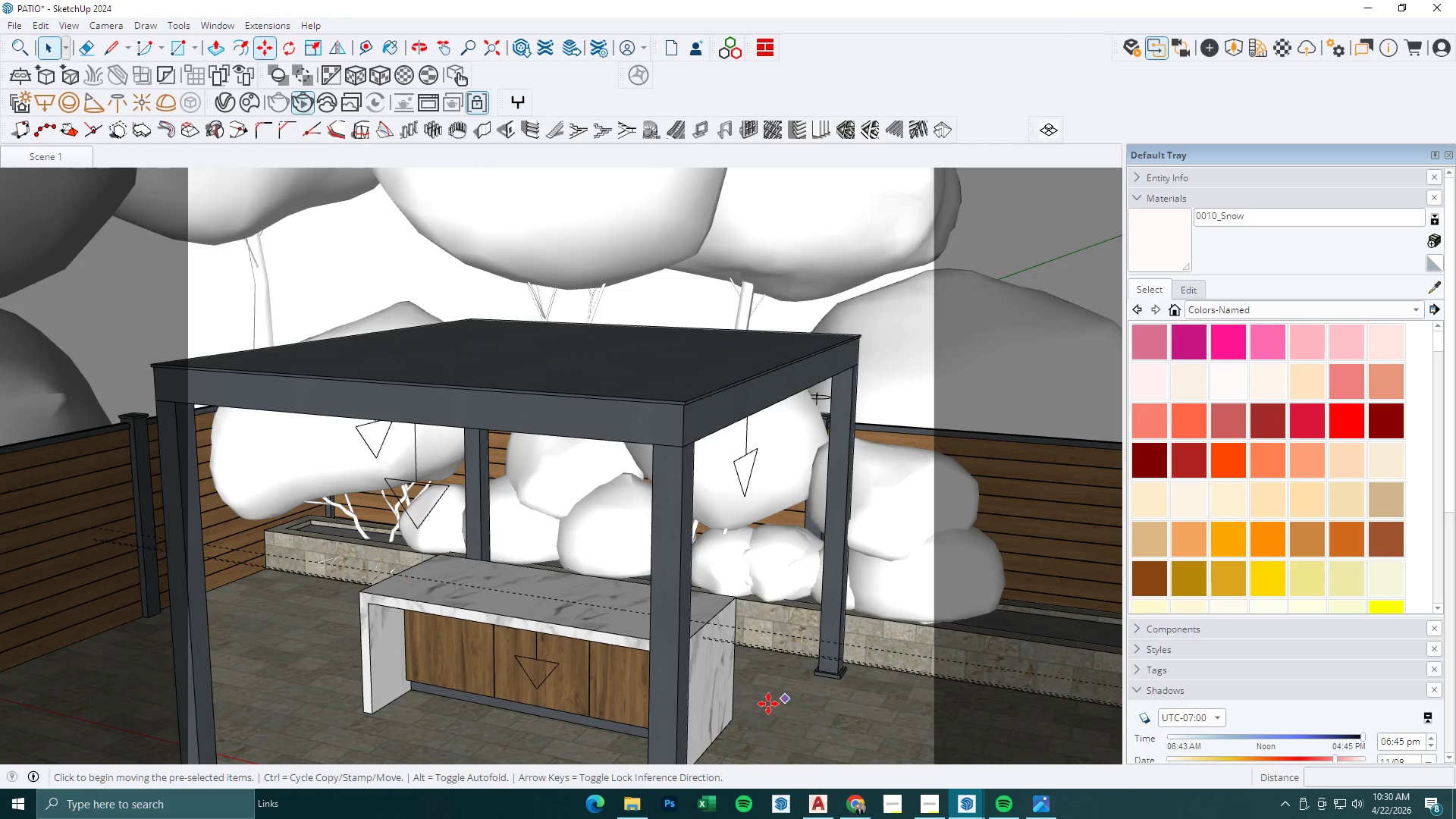 
scroll: coordinate [673, 590], scroll_direction: down, amount: 7.0
 